 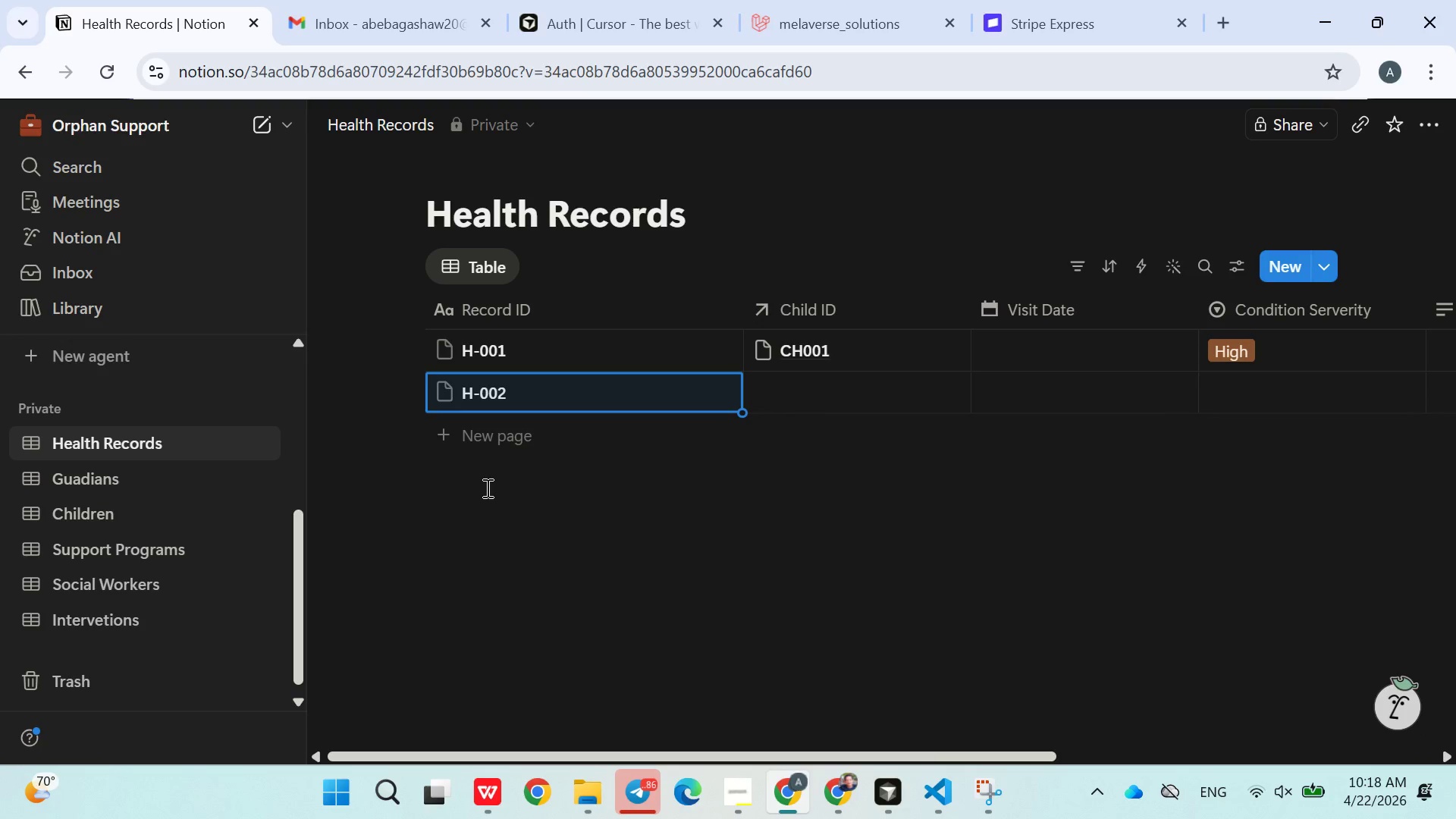 
left_click([486, 447])
 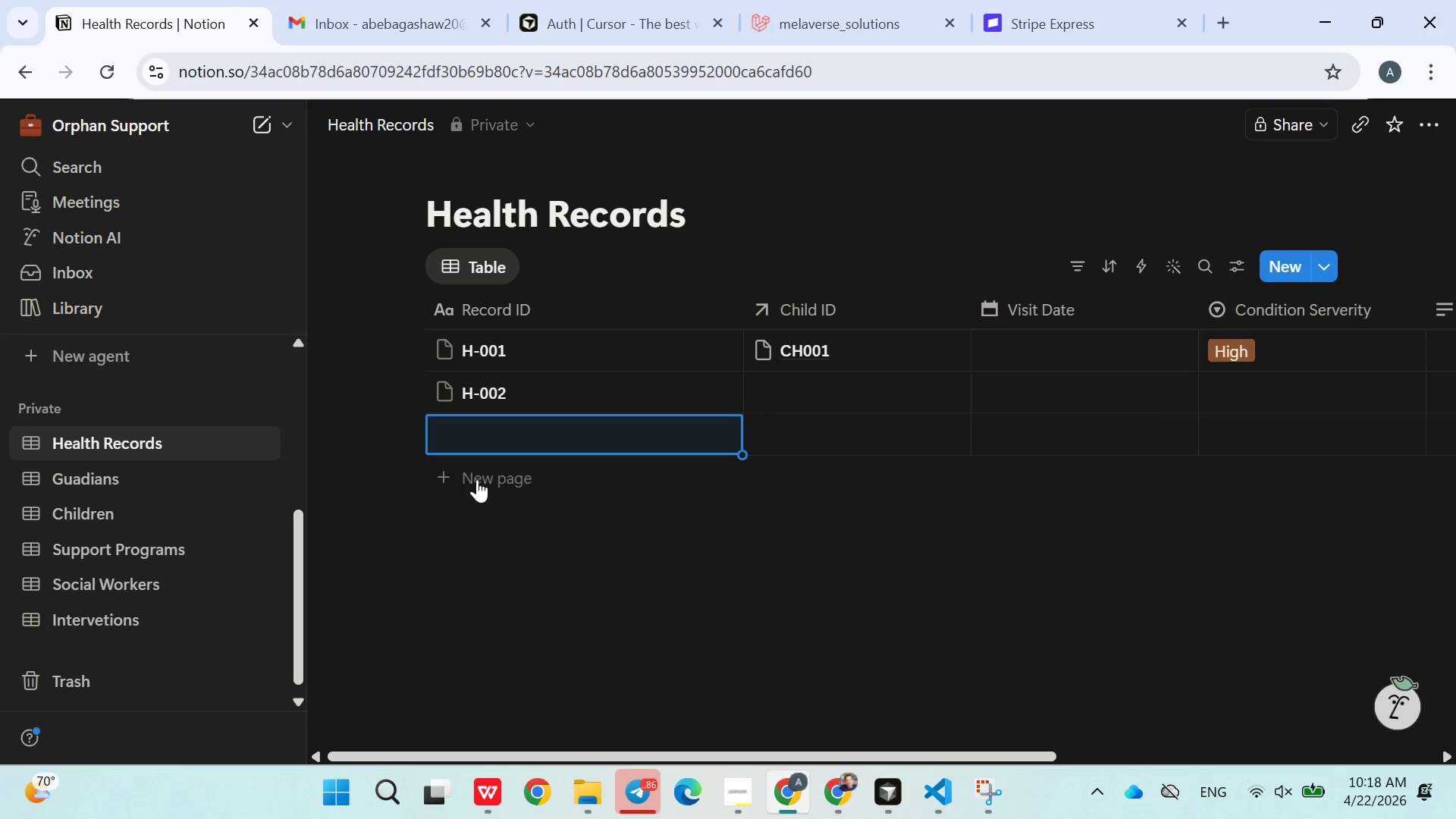 
double_click([477, 479])
 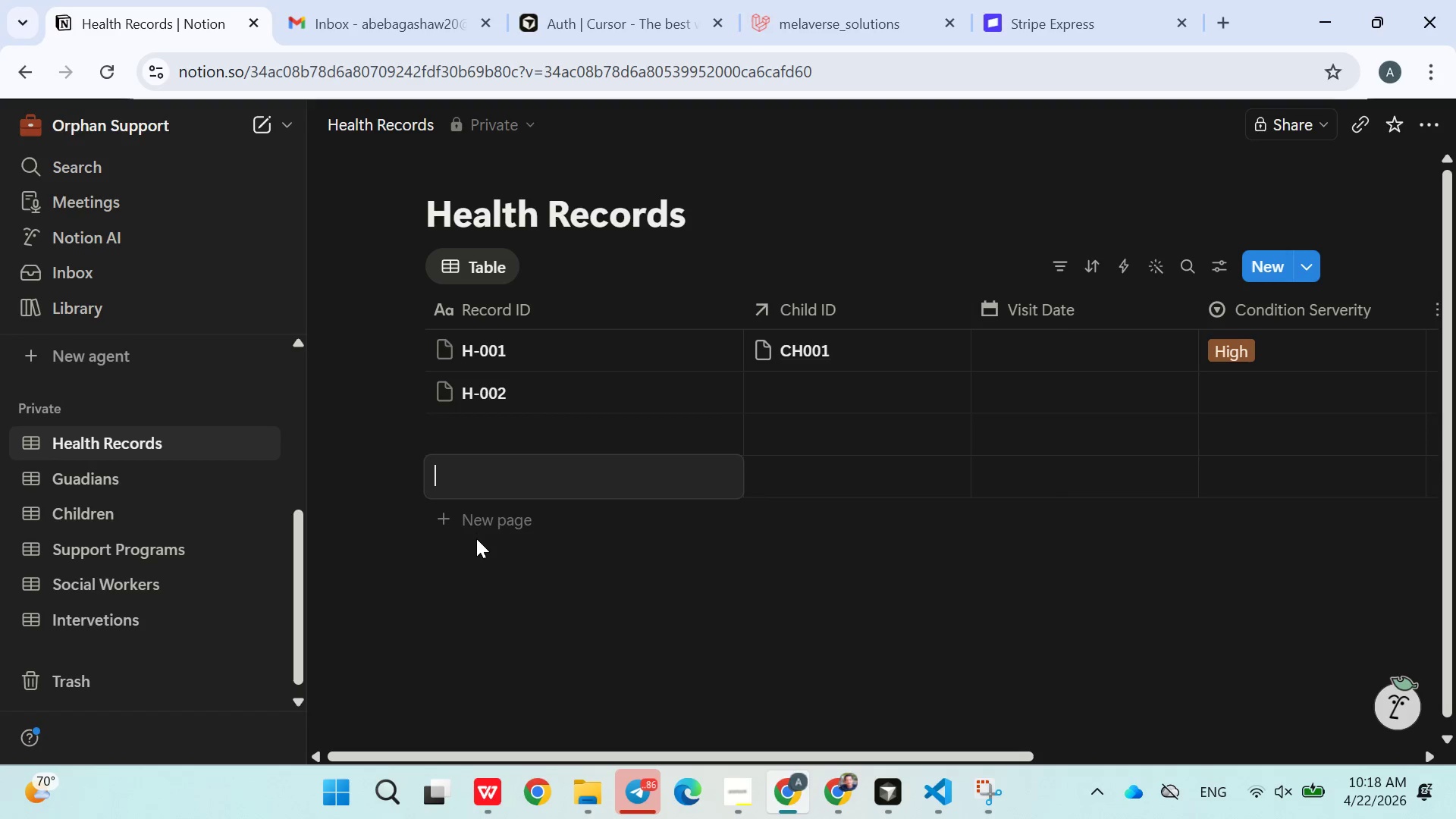 
left_click([479, 515])
 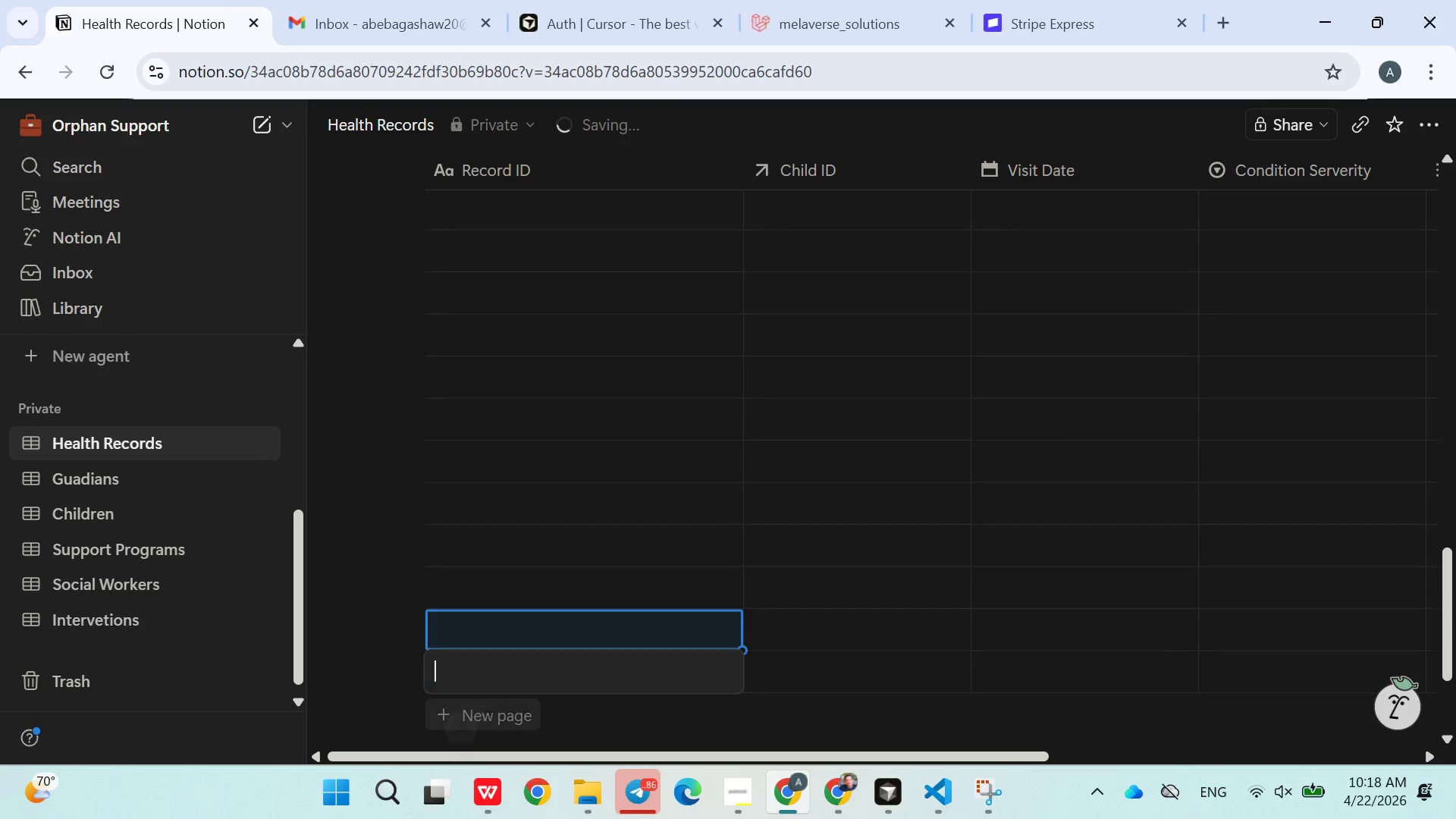 
wait(26.08)
 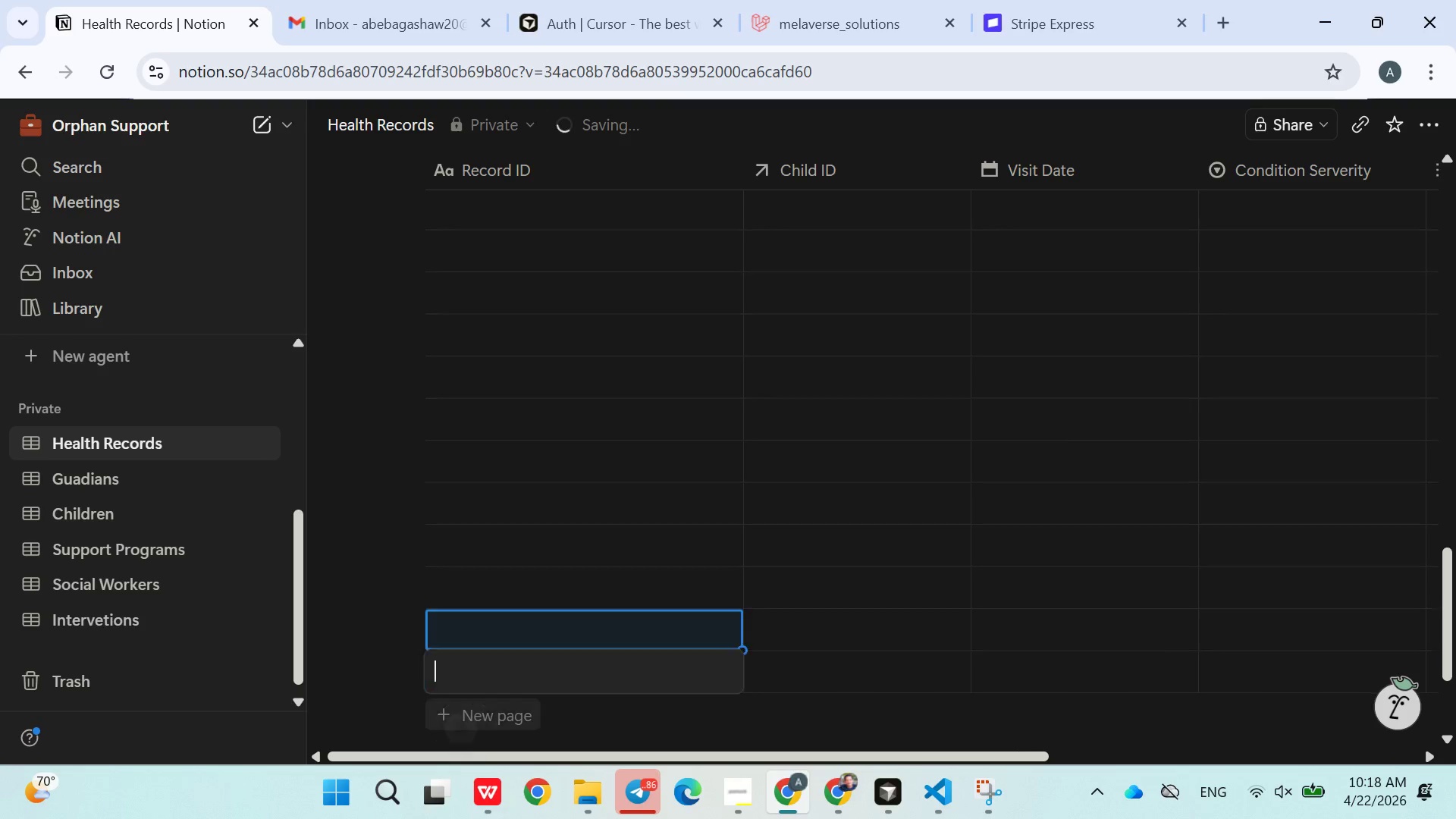 
left_click([582, 486])
 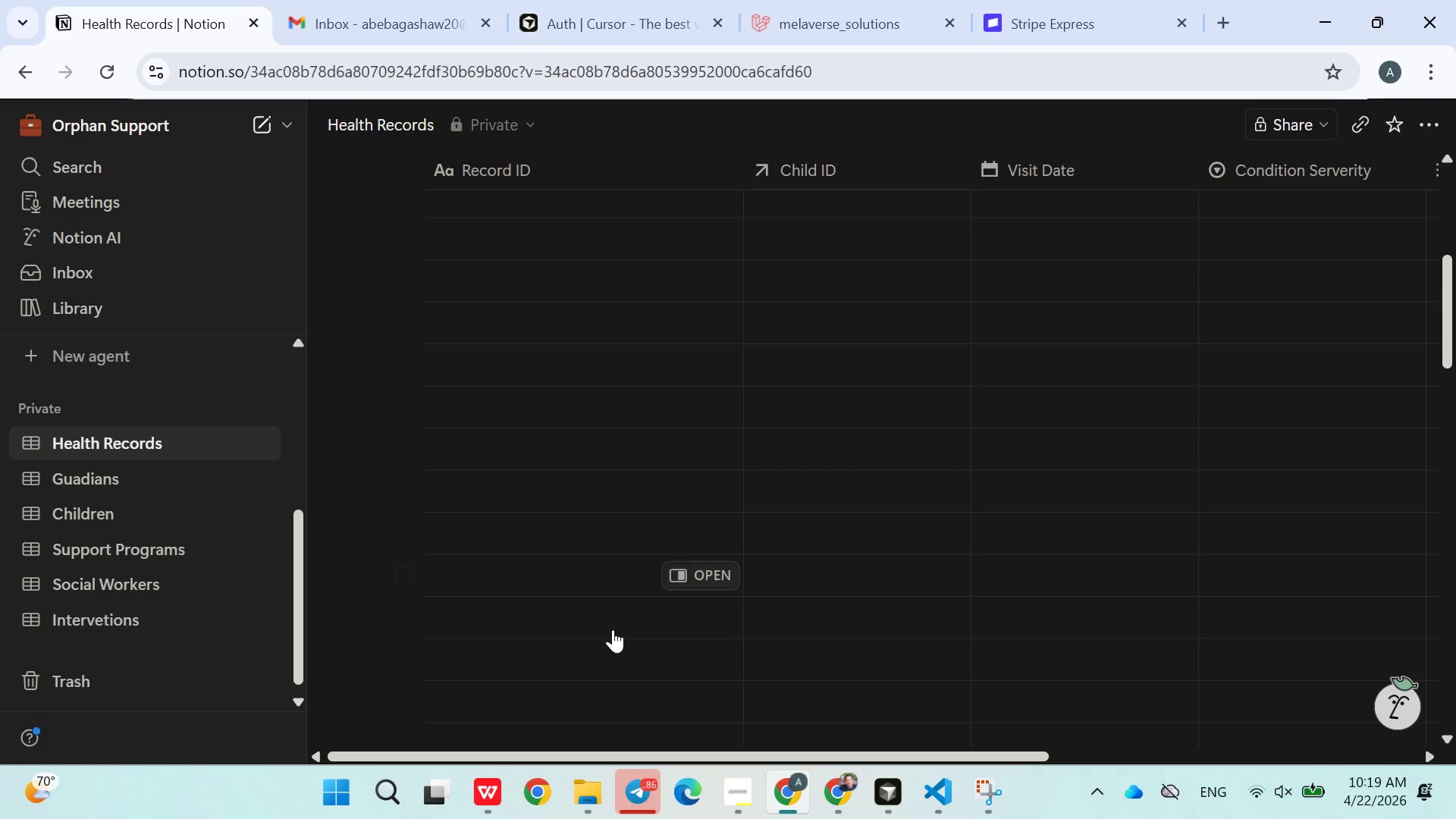 
left_click([697, 577])
 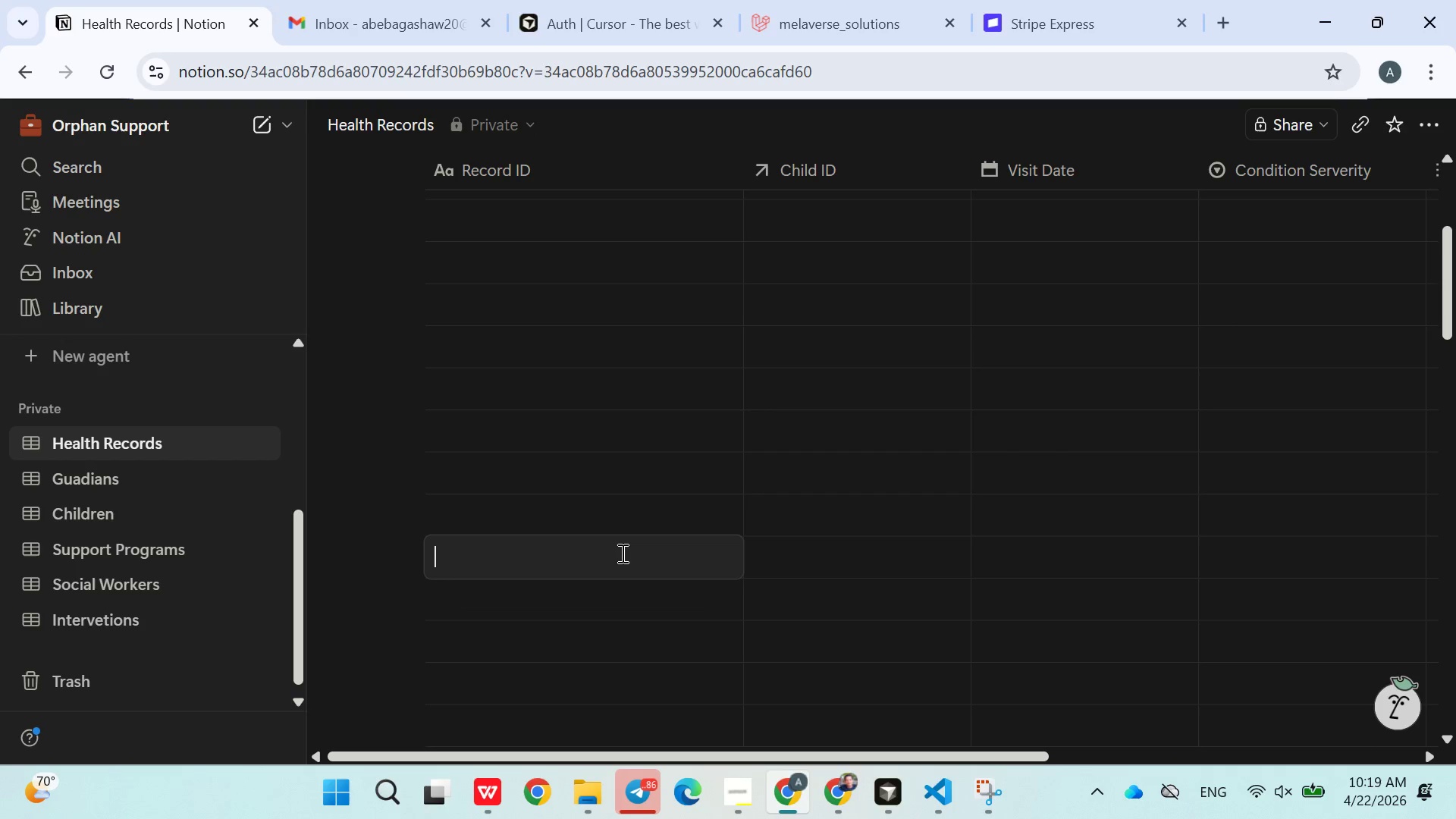 
left_click([638, 469])
 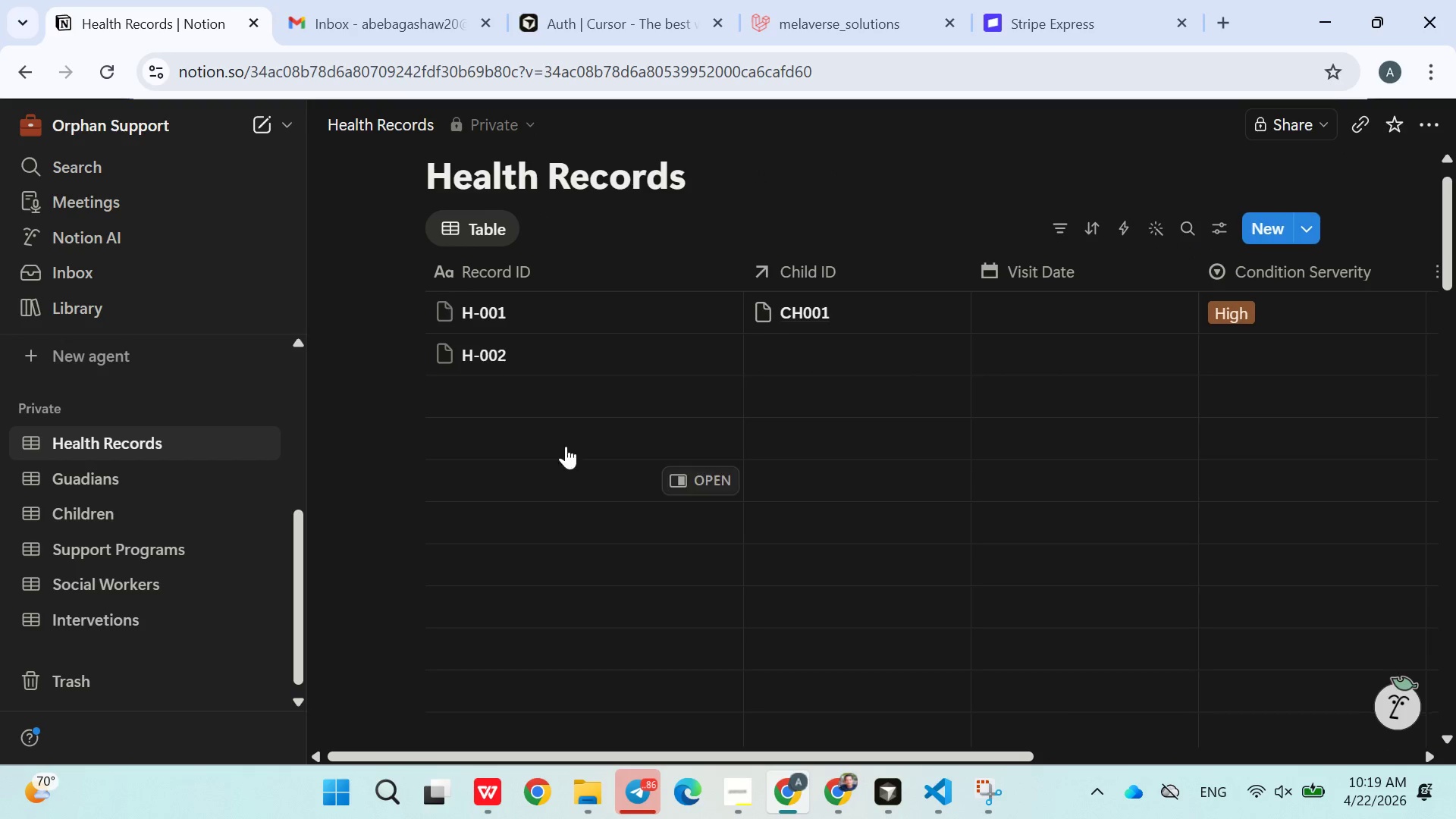 
left_click([504, 392])
 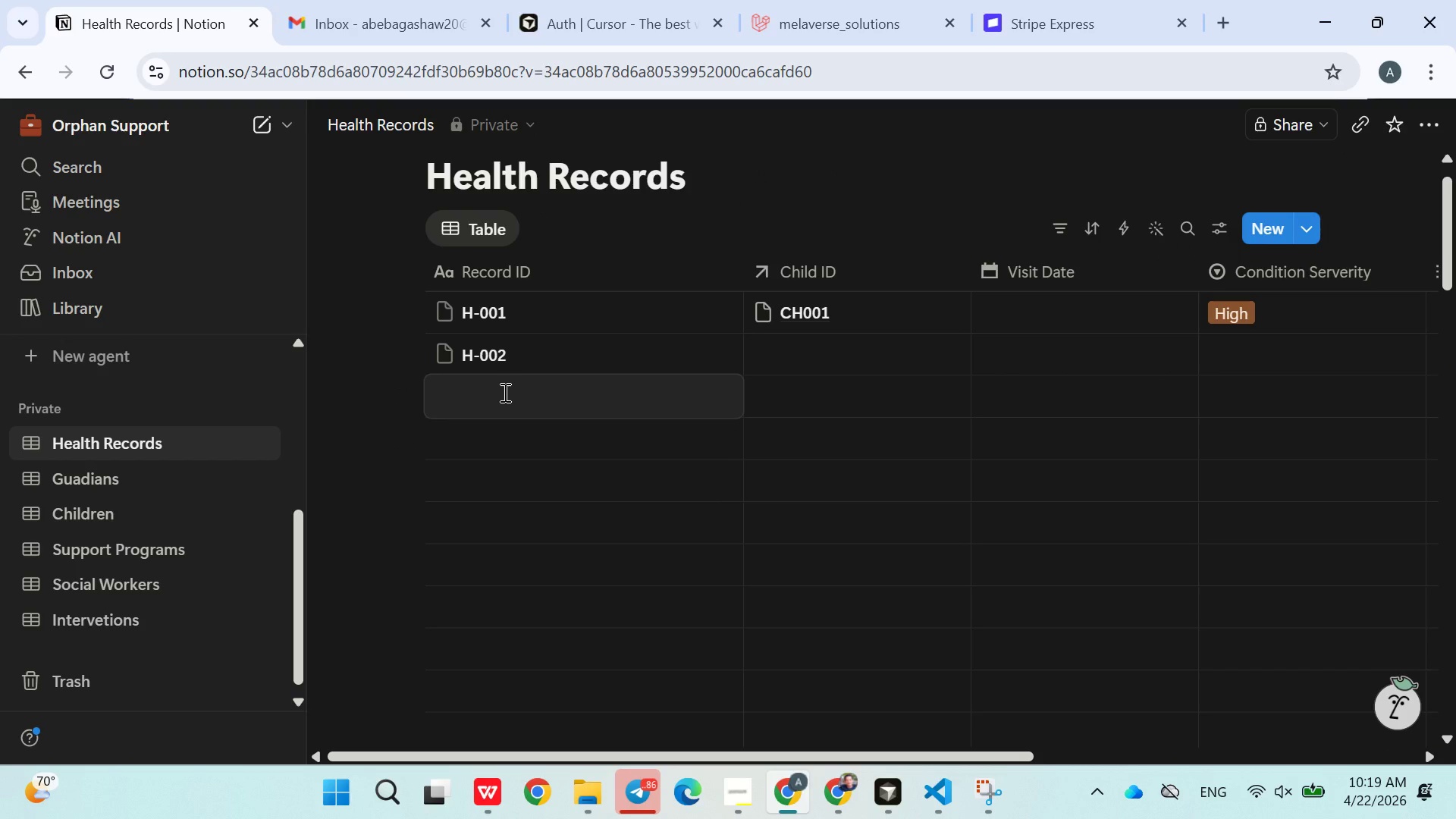 
type(H-003)
 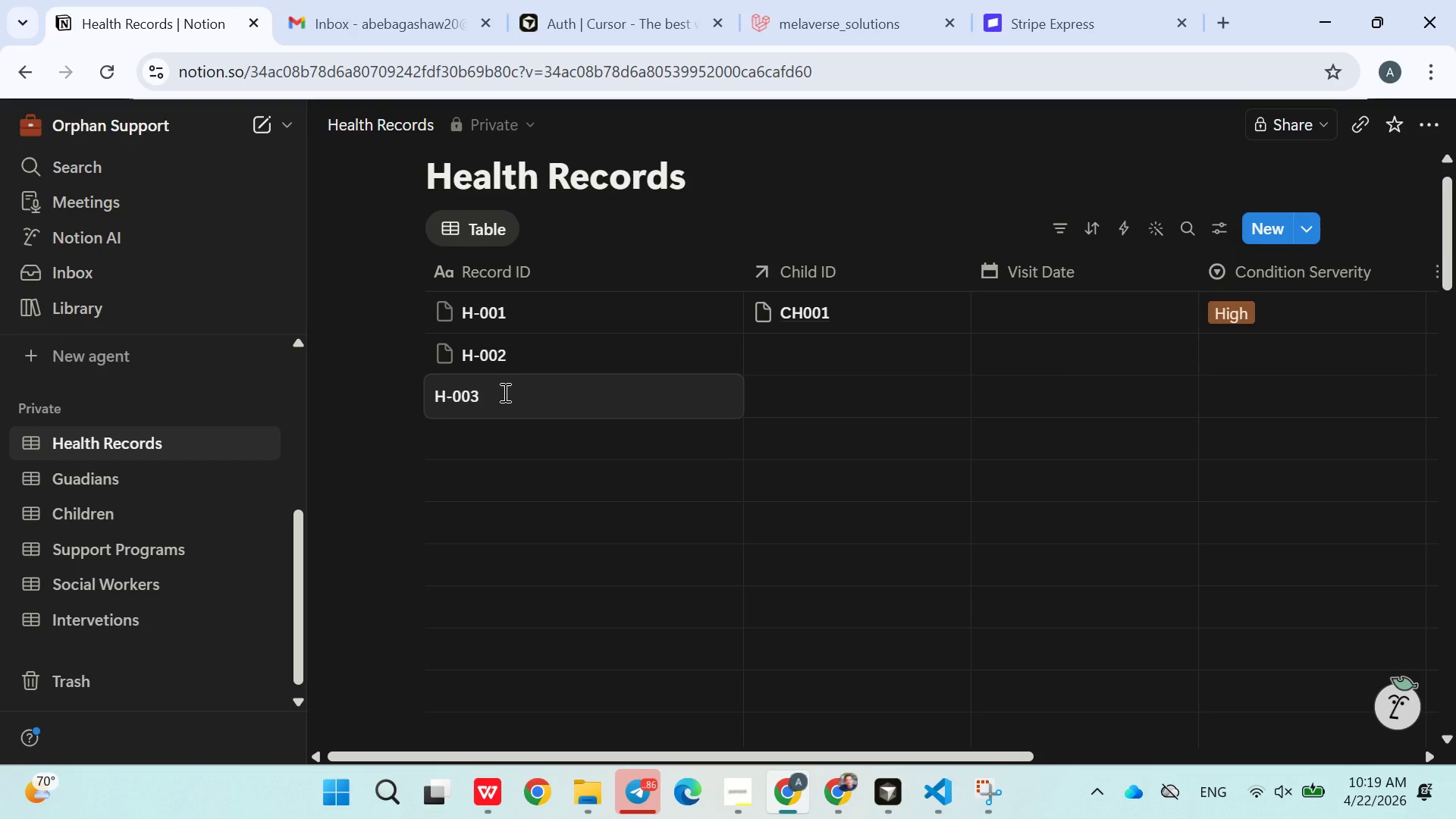 
key(Enter)
 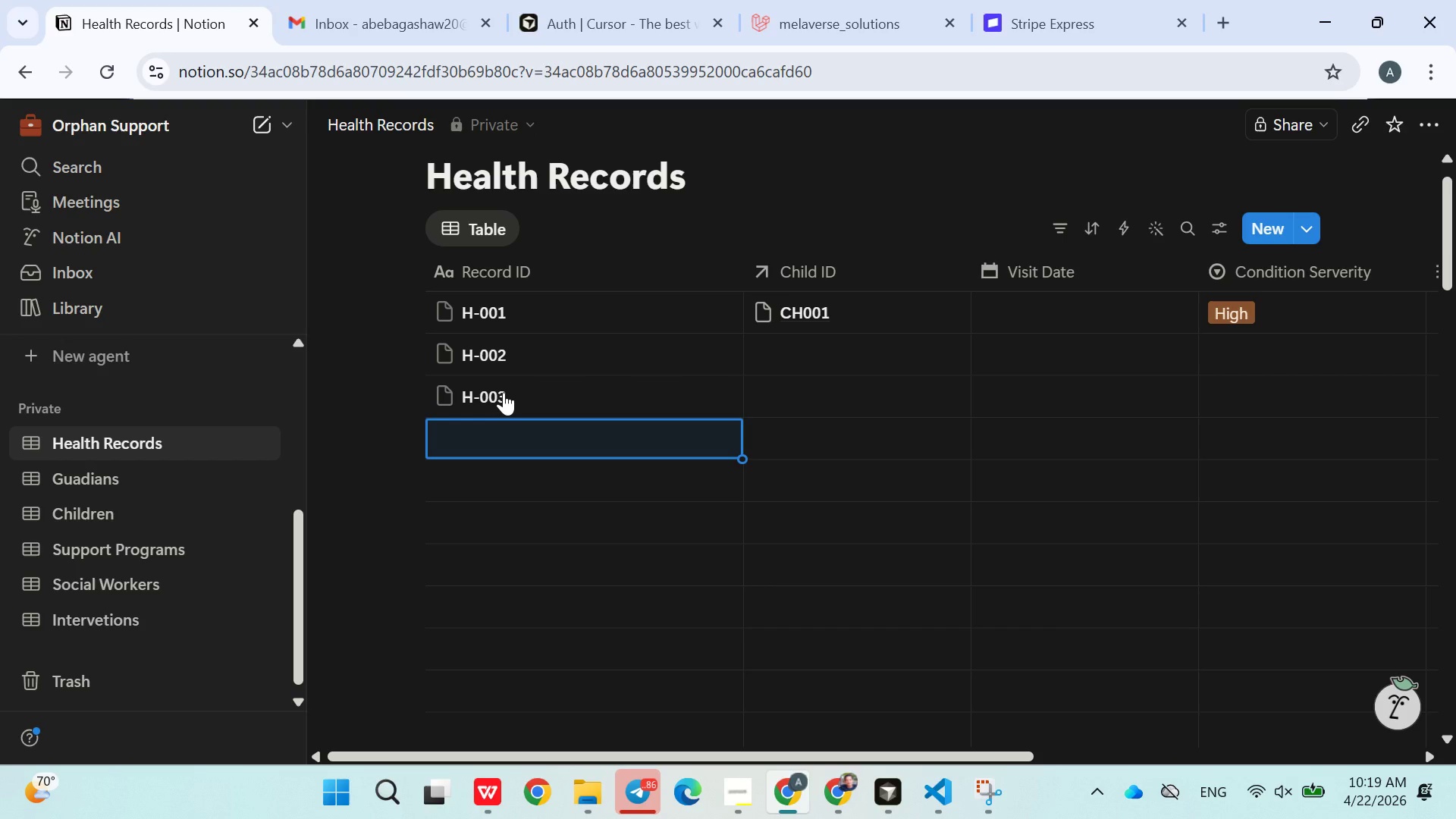 
wait(6.05)
 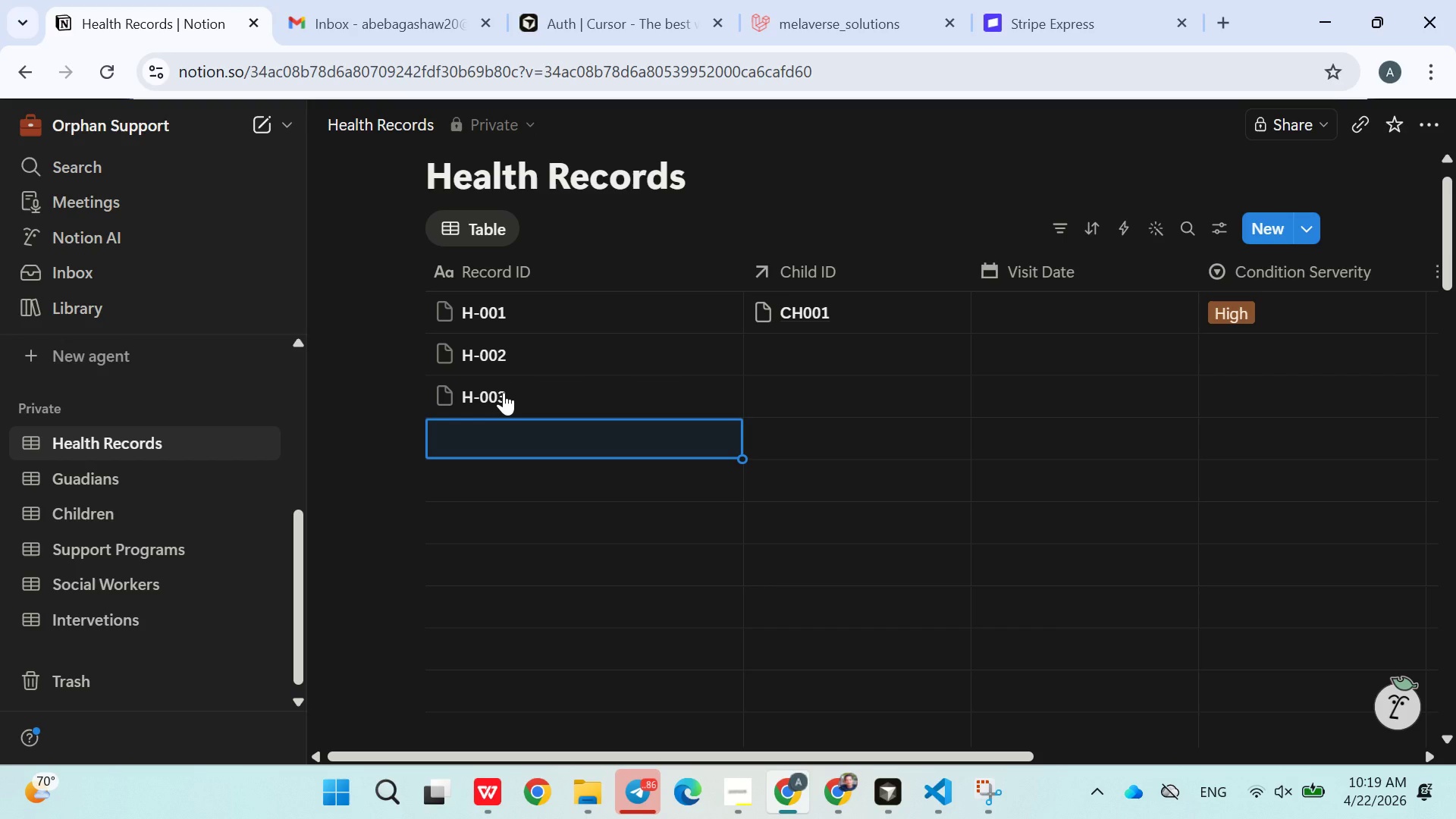 
type(H=)
key(Backspace)
type(-004)
 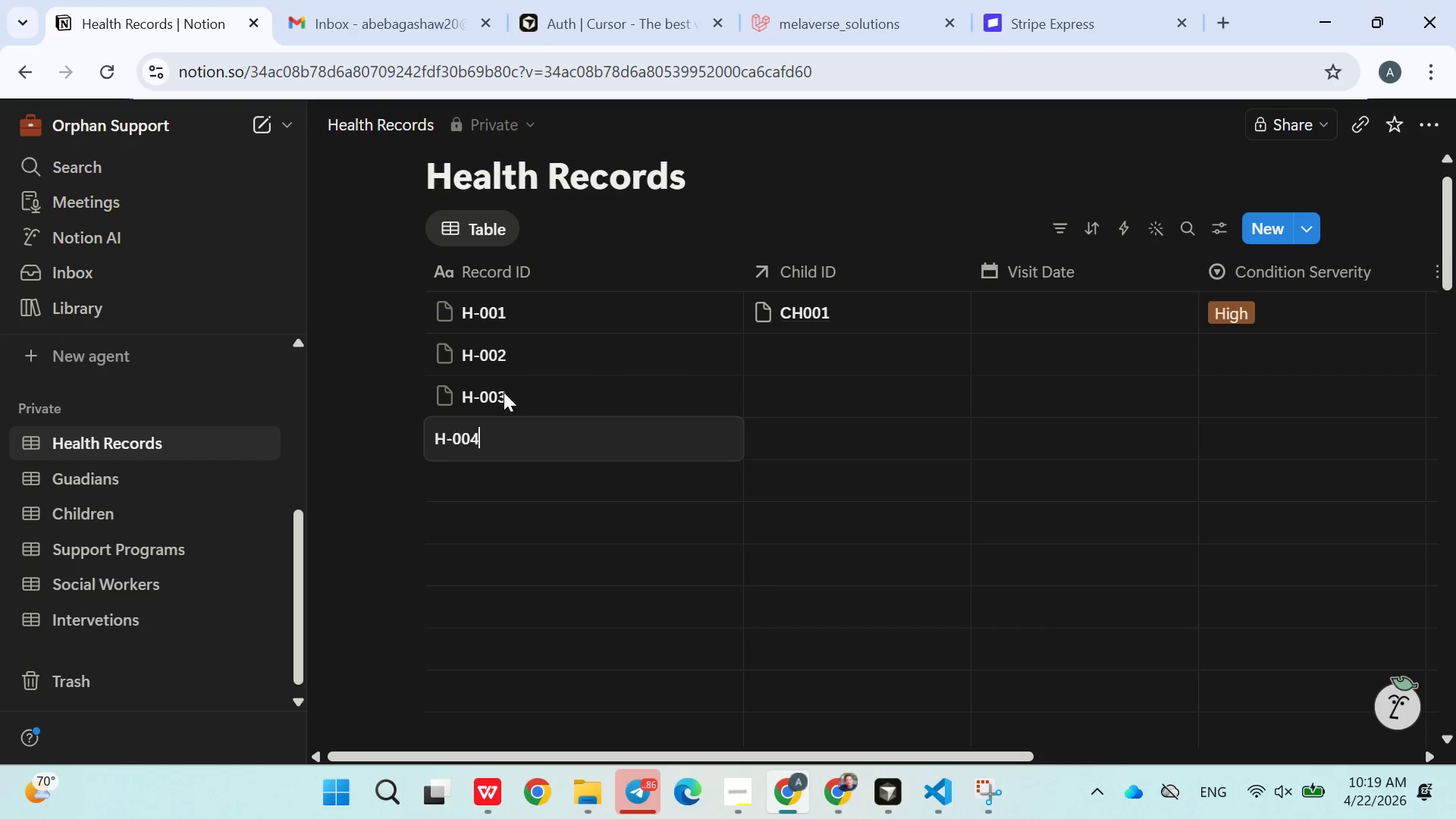 
key(Enter)
 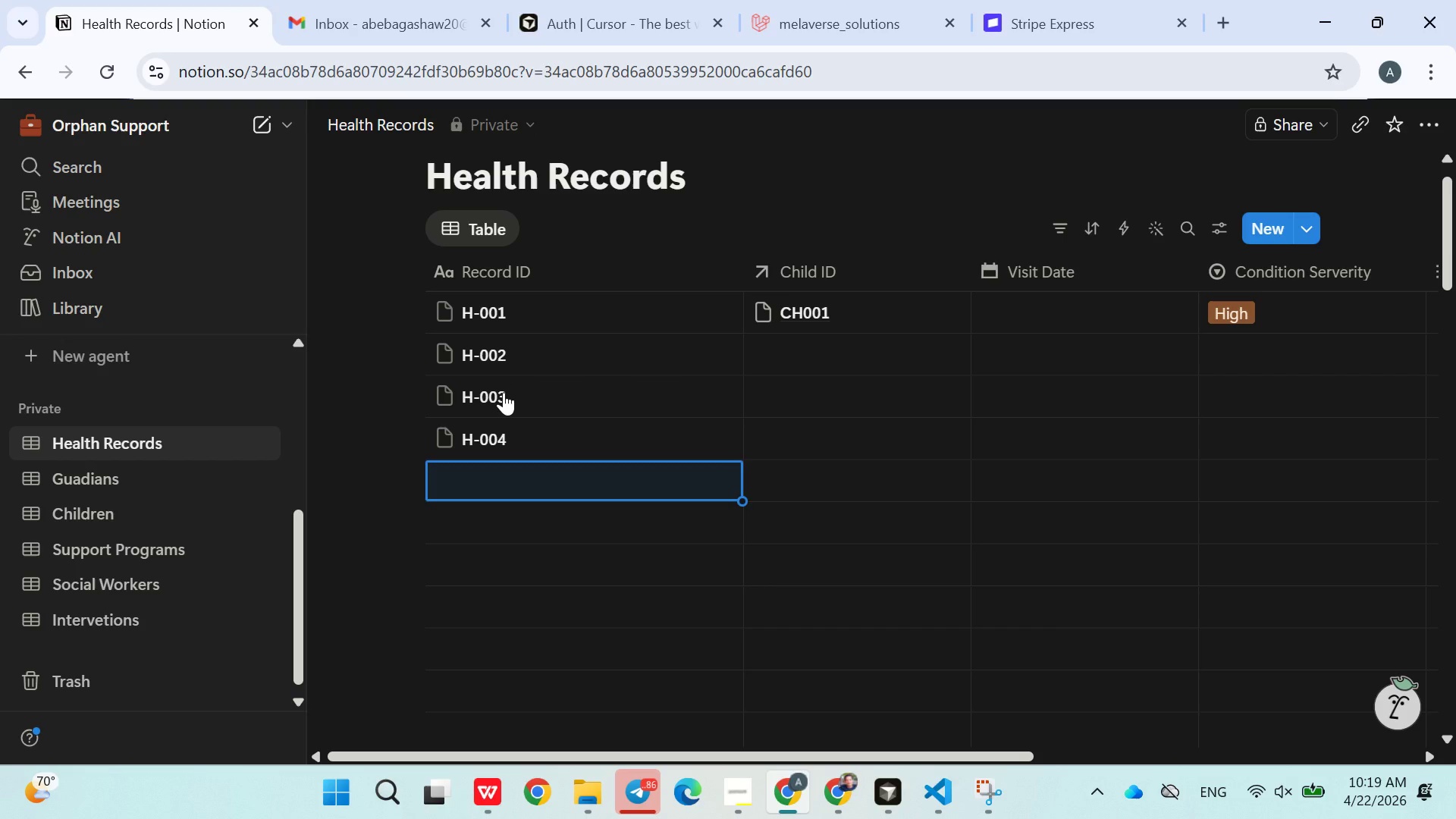 
type(H-005)
 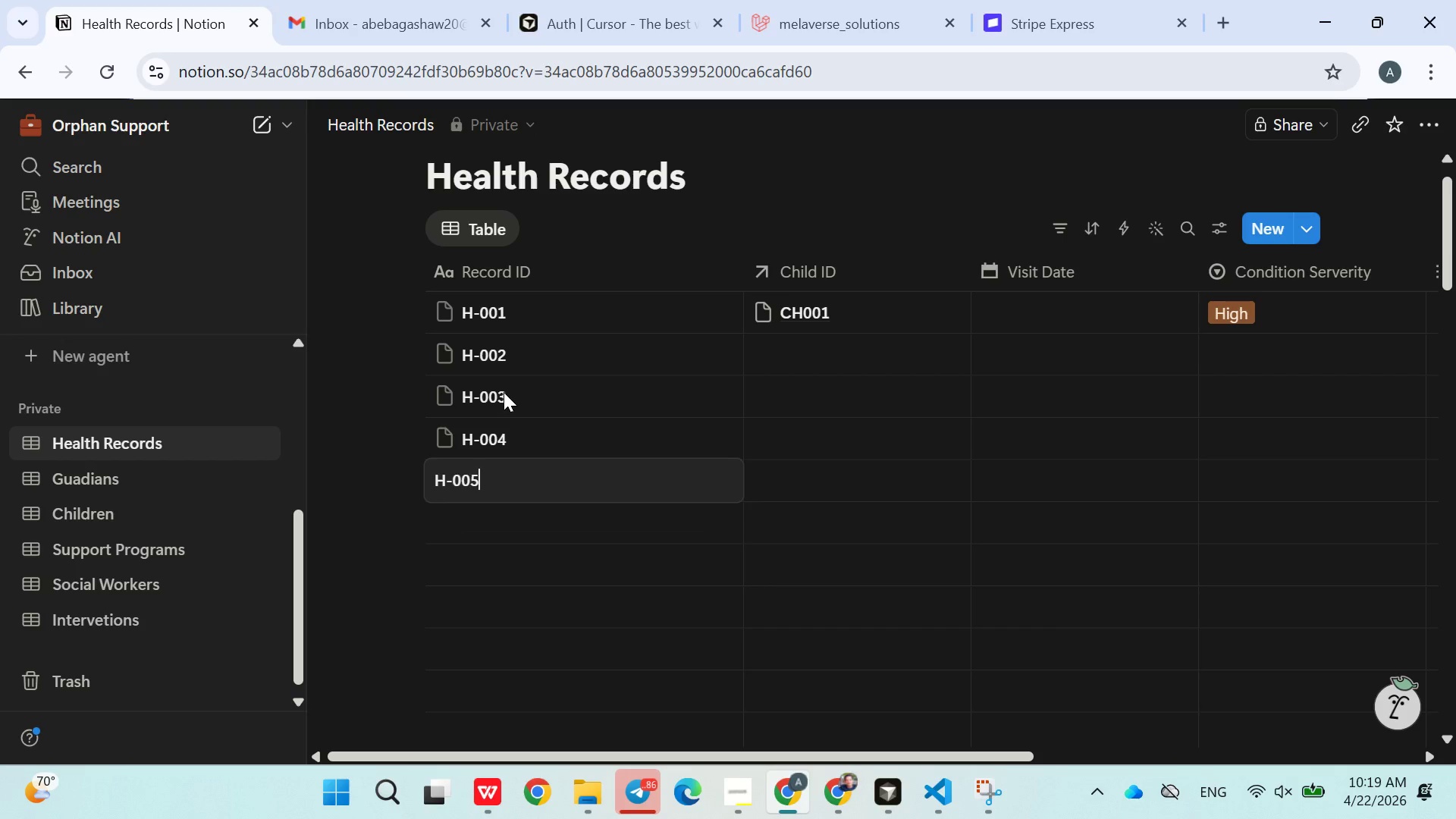 
key(Enter)
 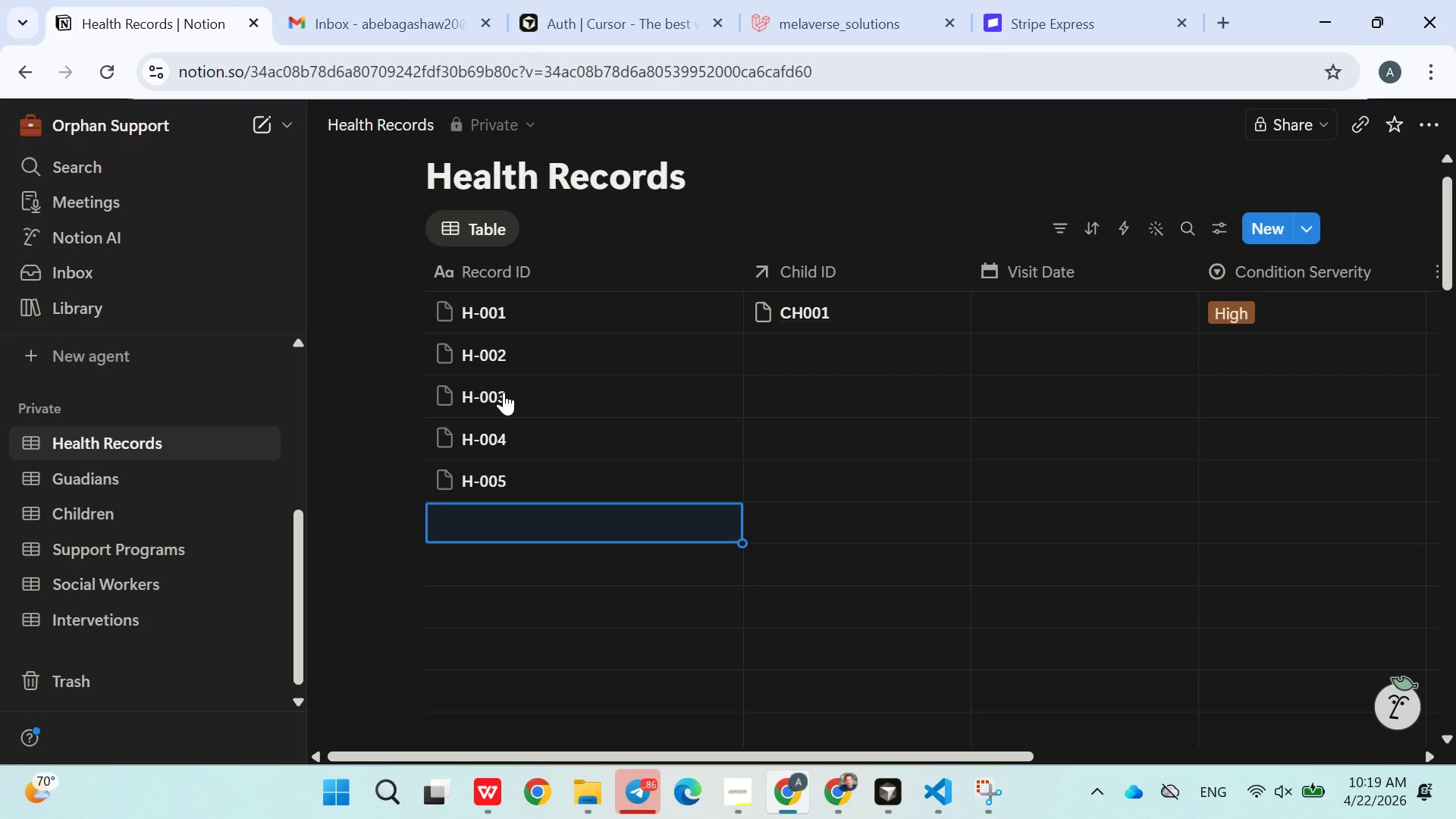 
type(H-005)
 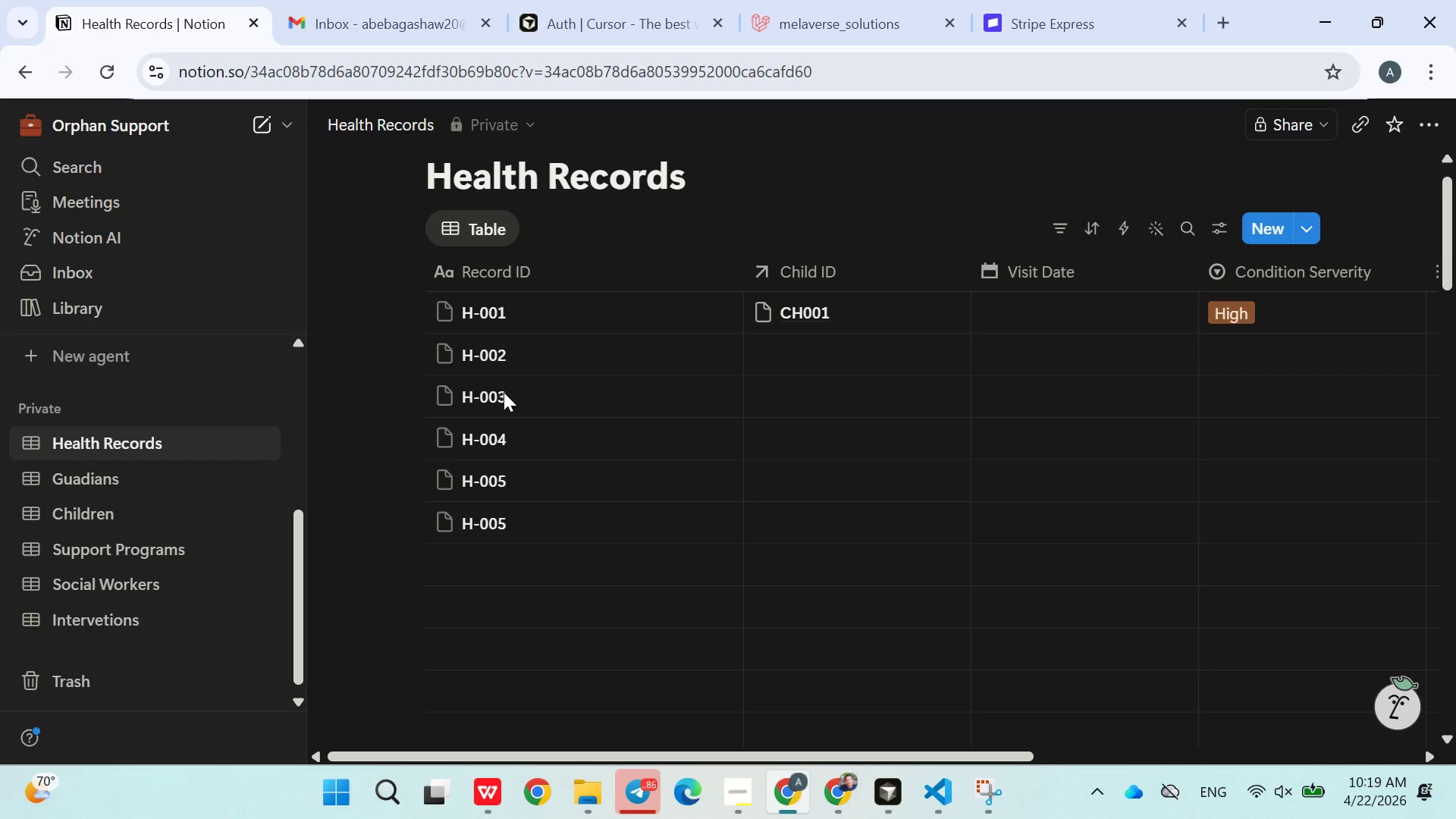 
key(Enter)
 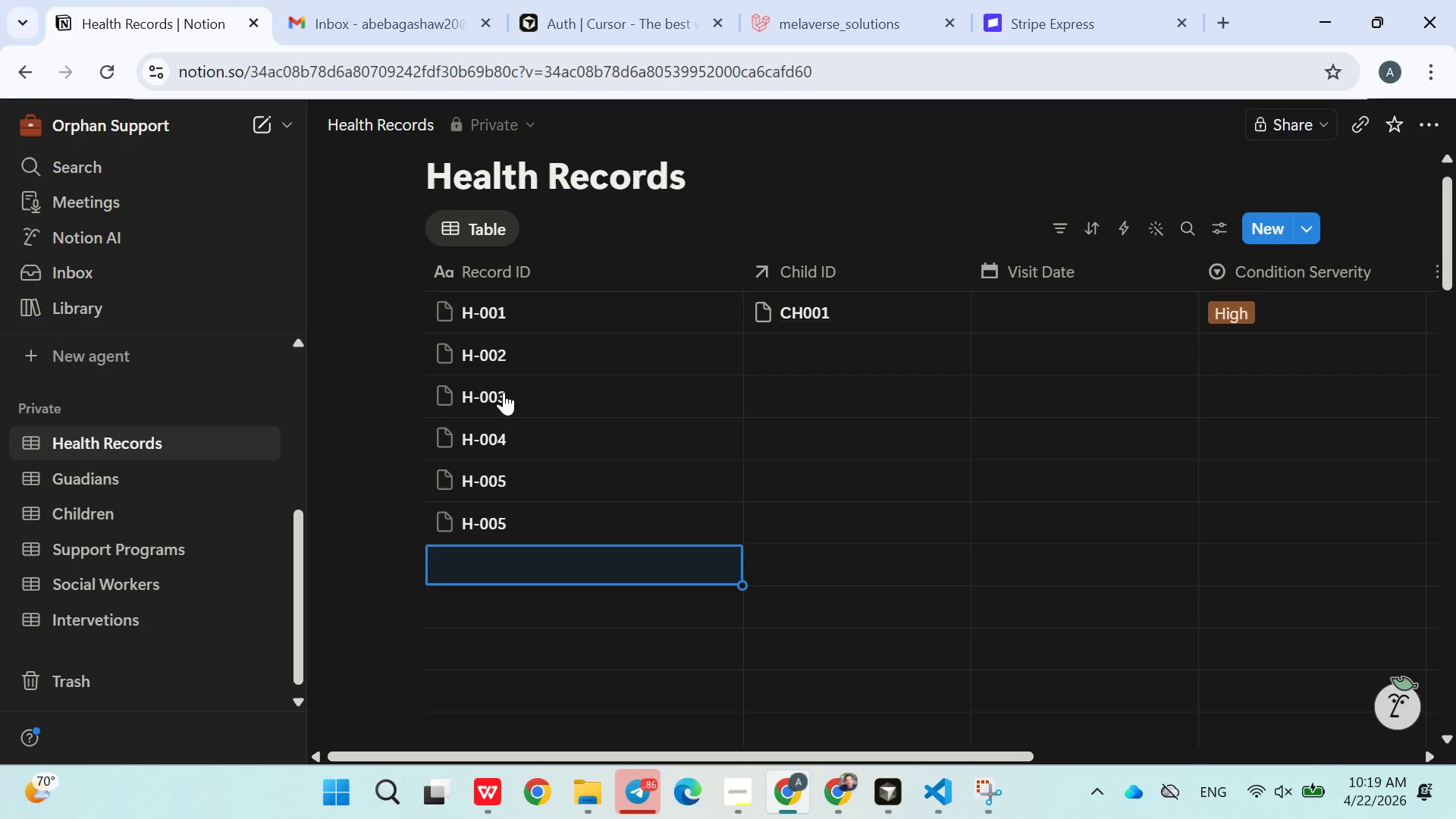 
key(ArrowUp)
 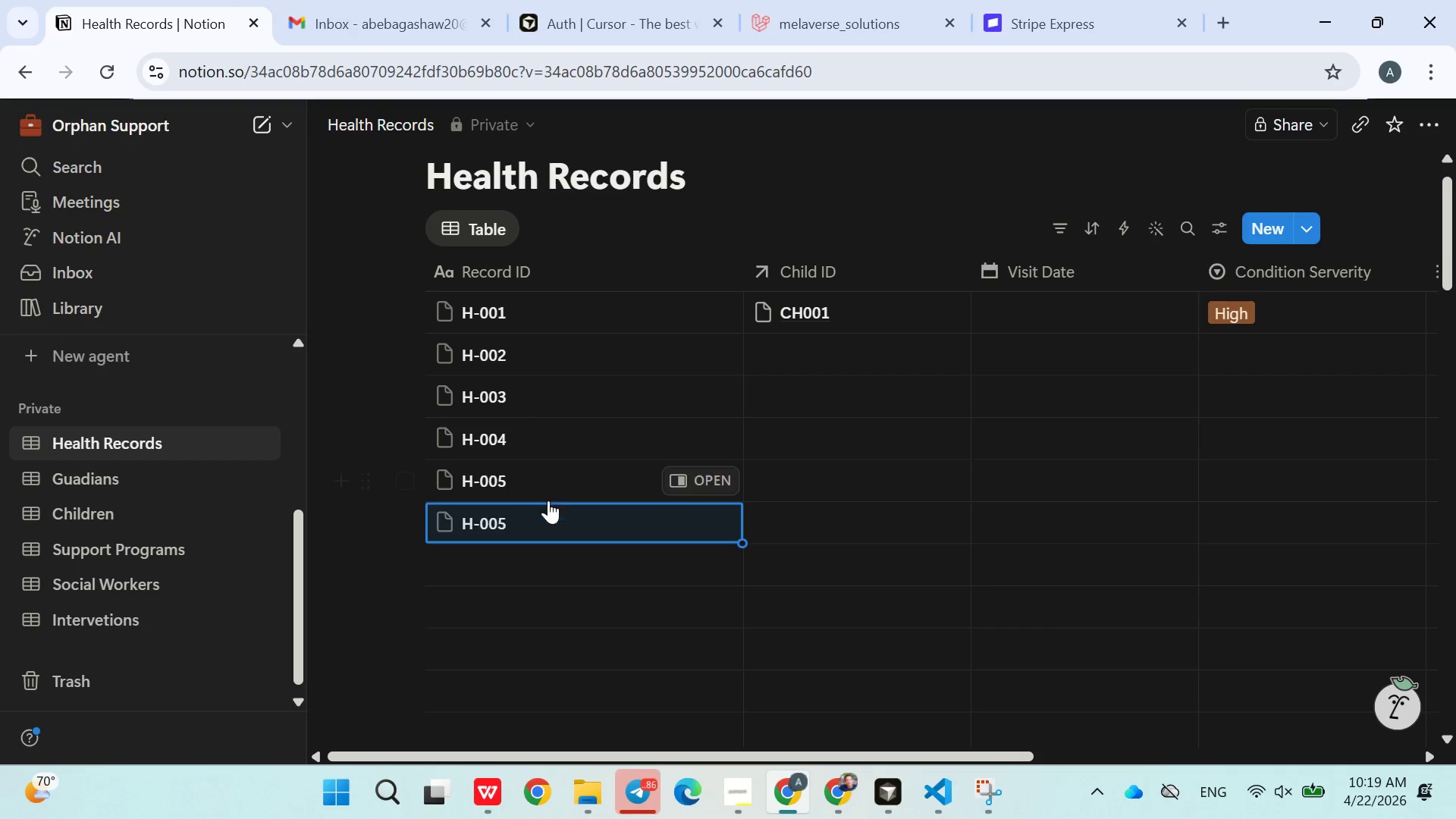 
double_click([538, 520])
 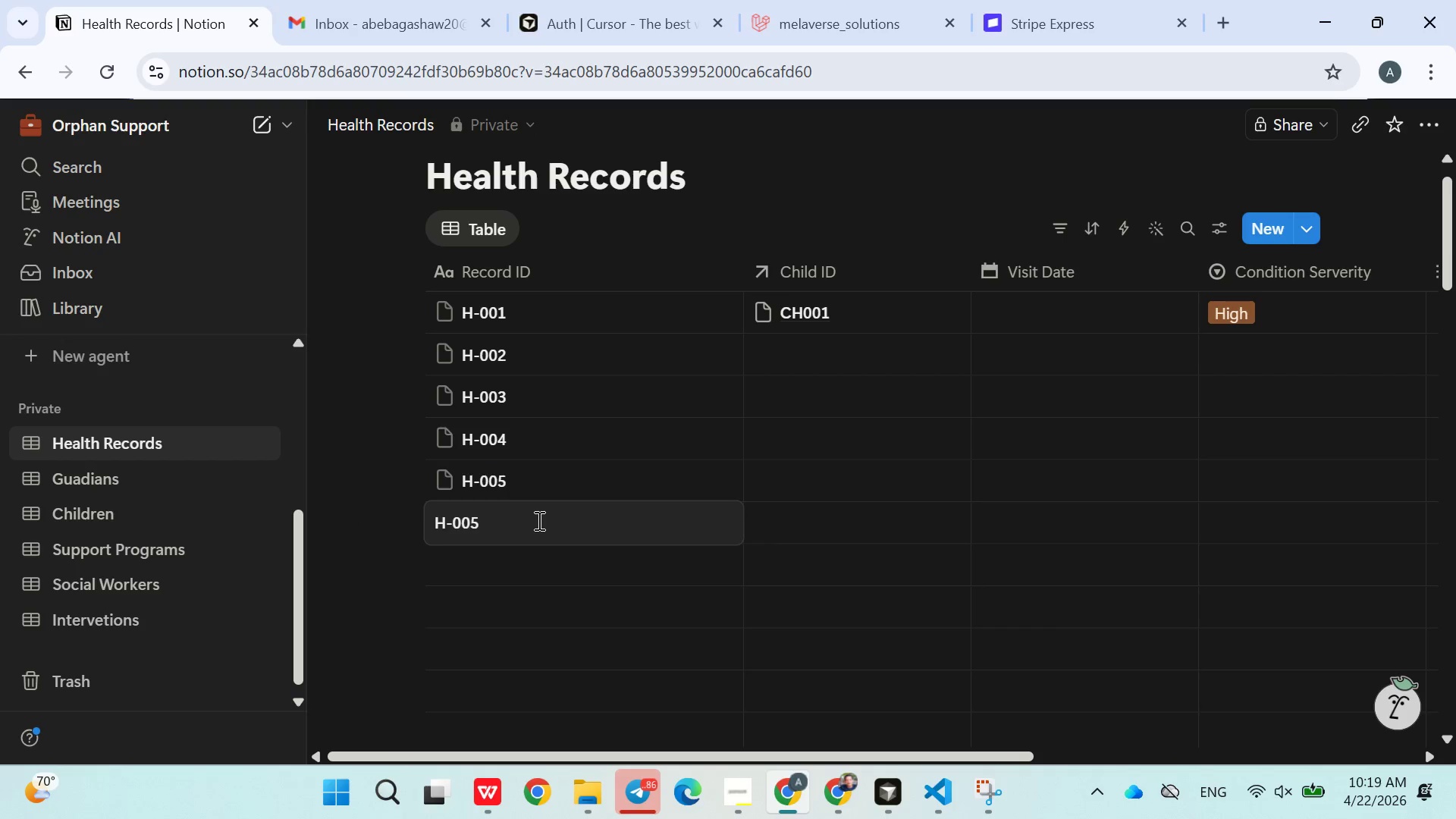 
key(Backspace)
 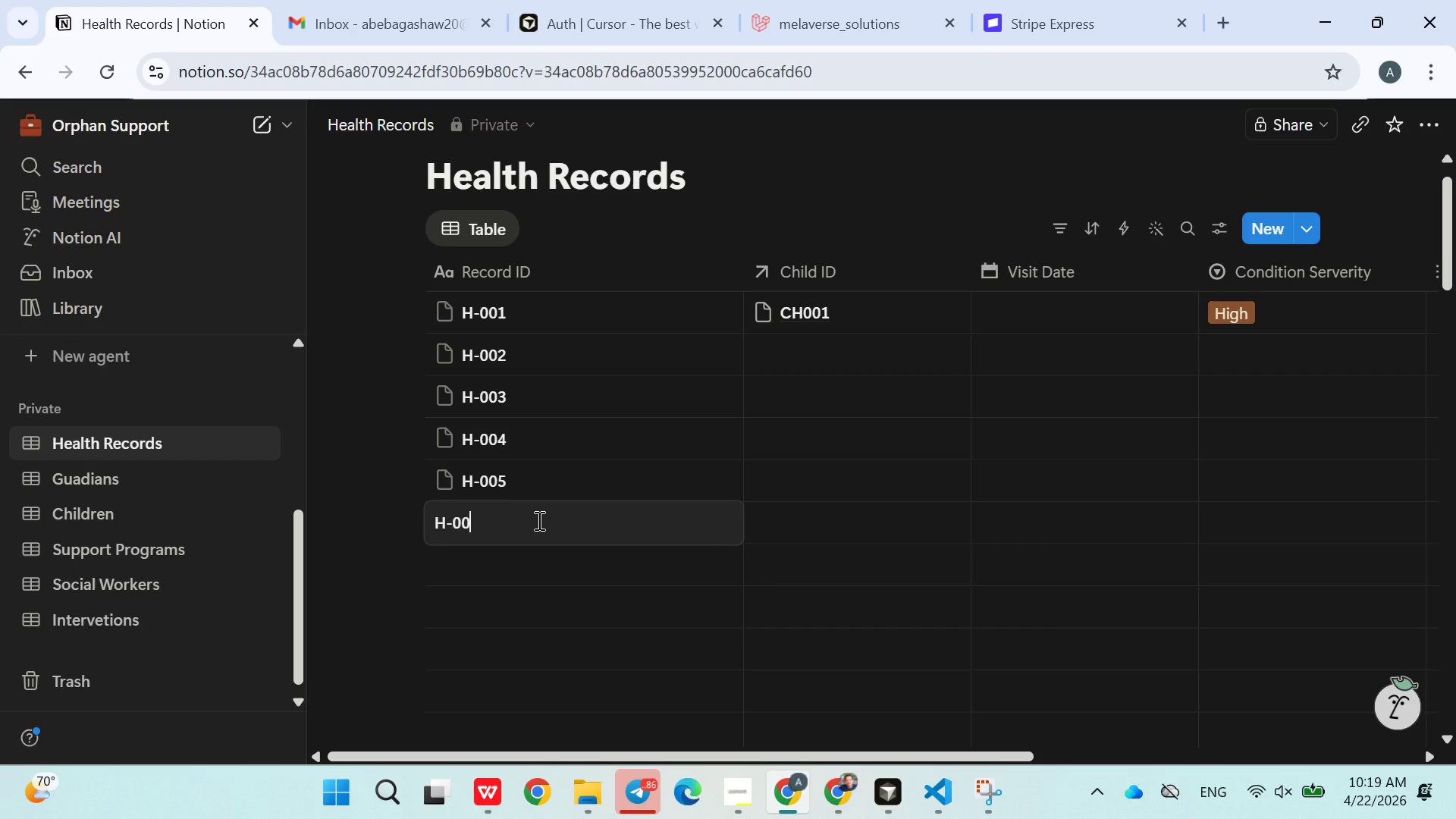 
key(6)
 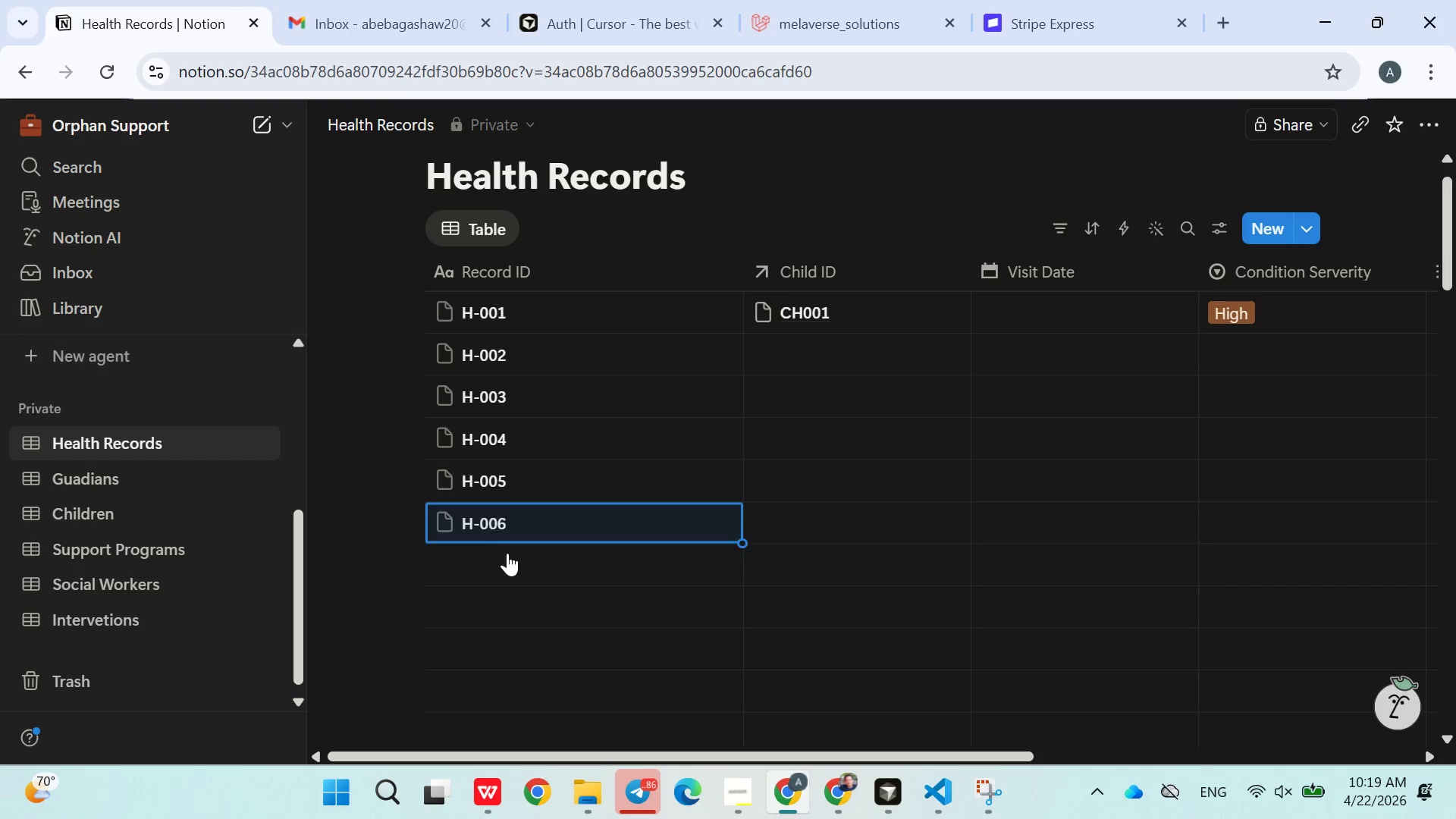 
double_click([493, 560])
 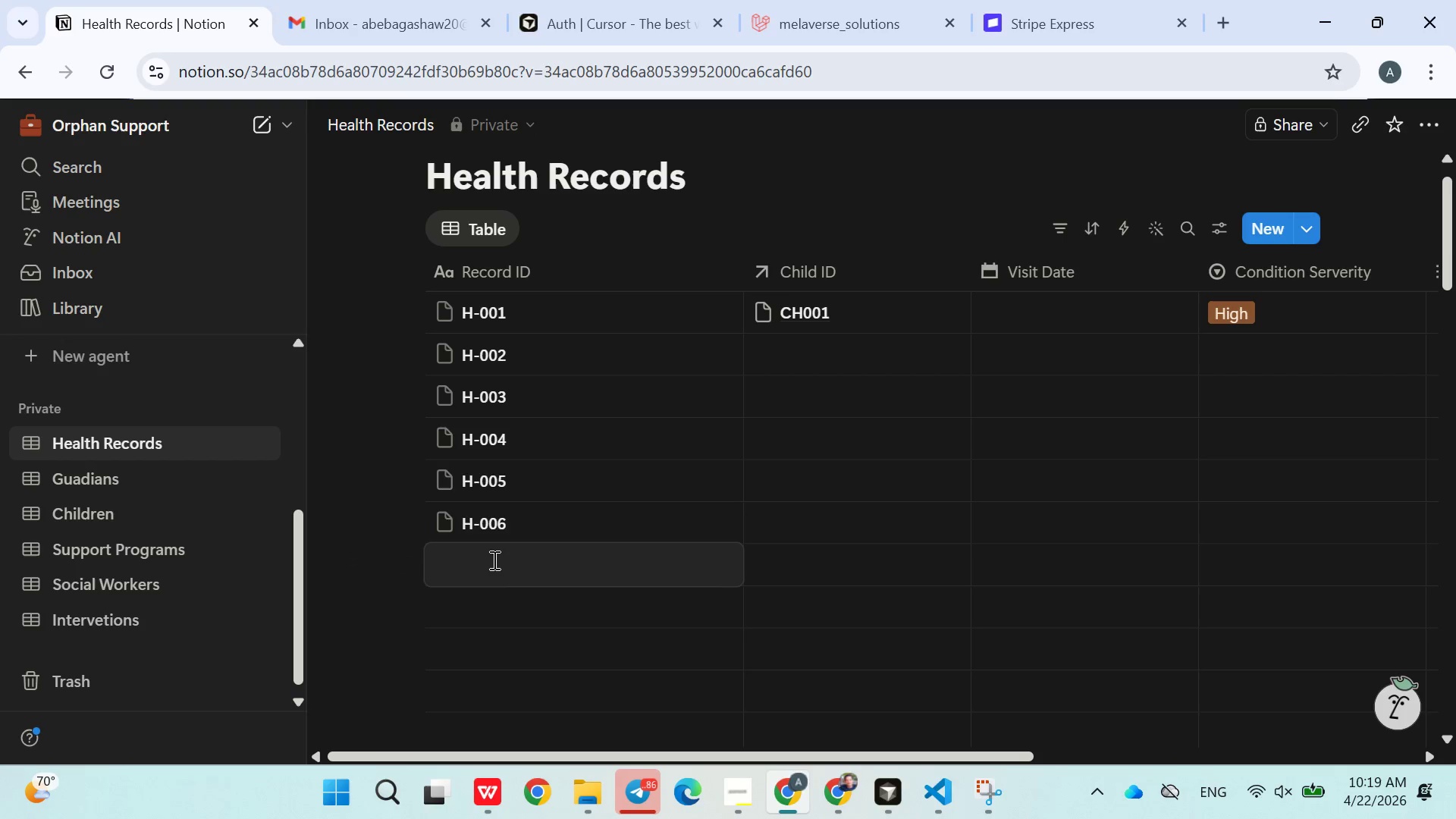 
type(H-007)
 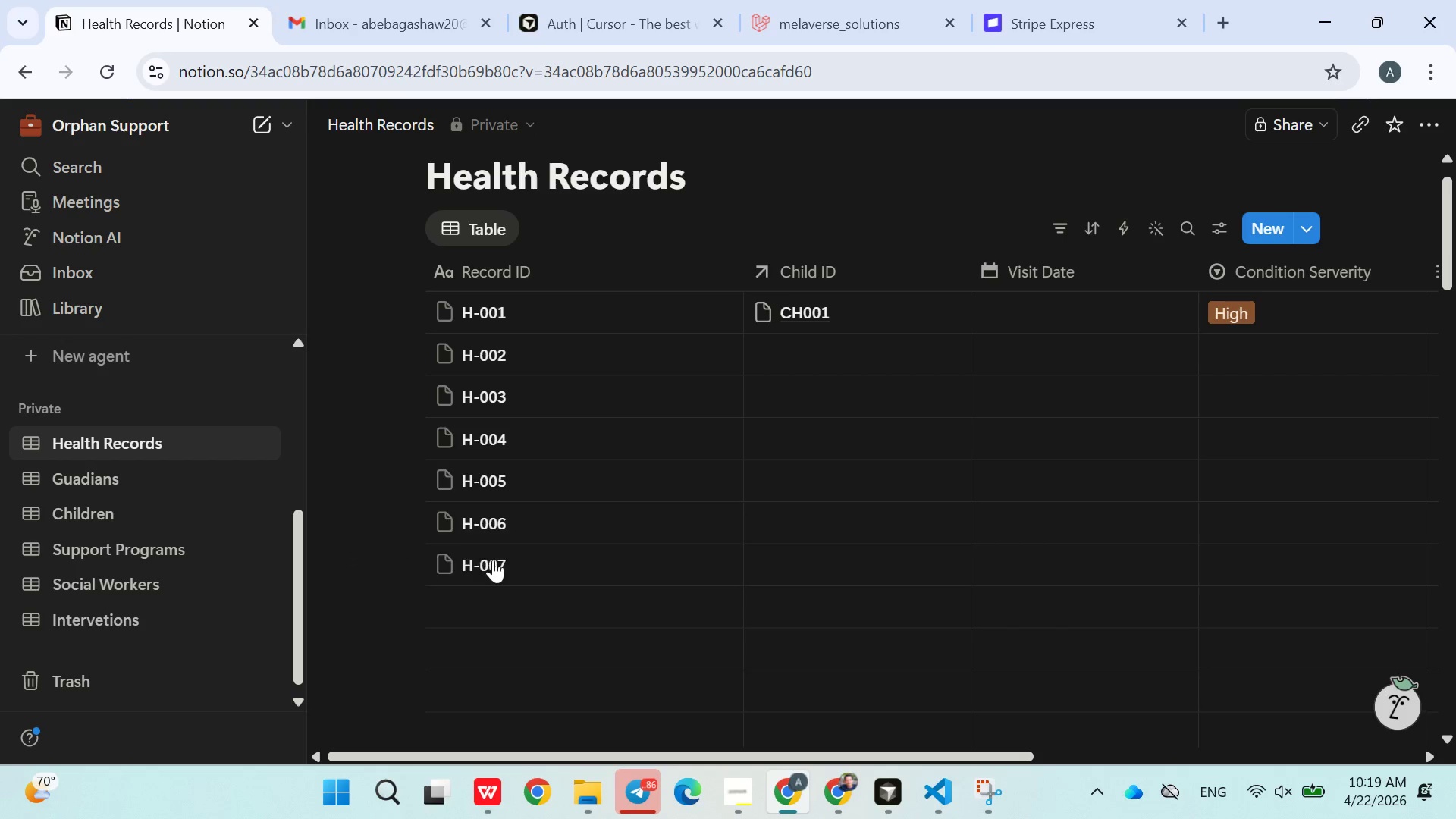 
key(Enter)
 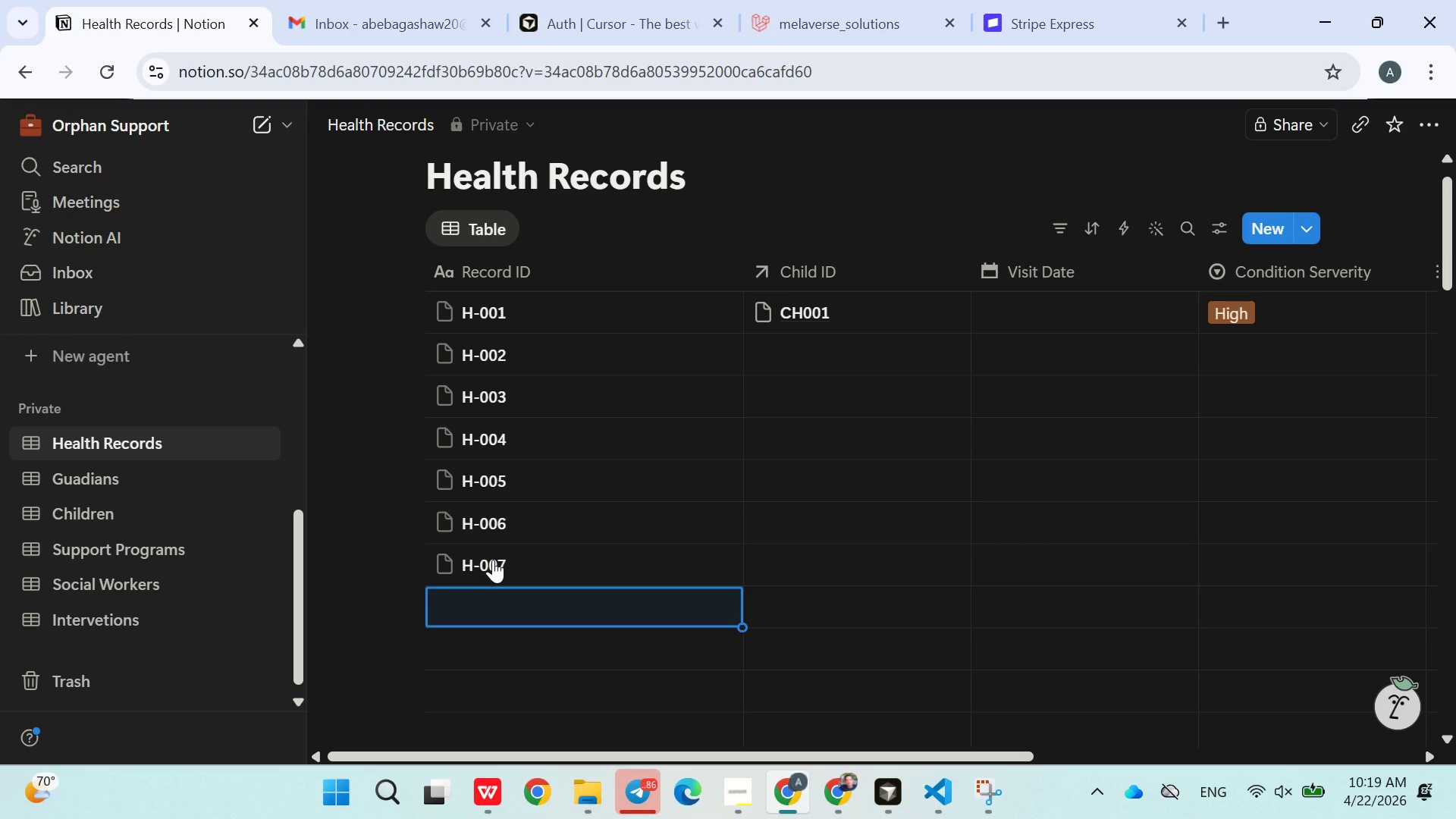 
type(H-008)
 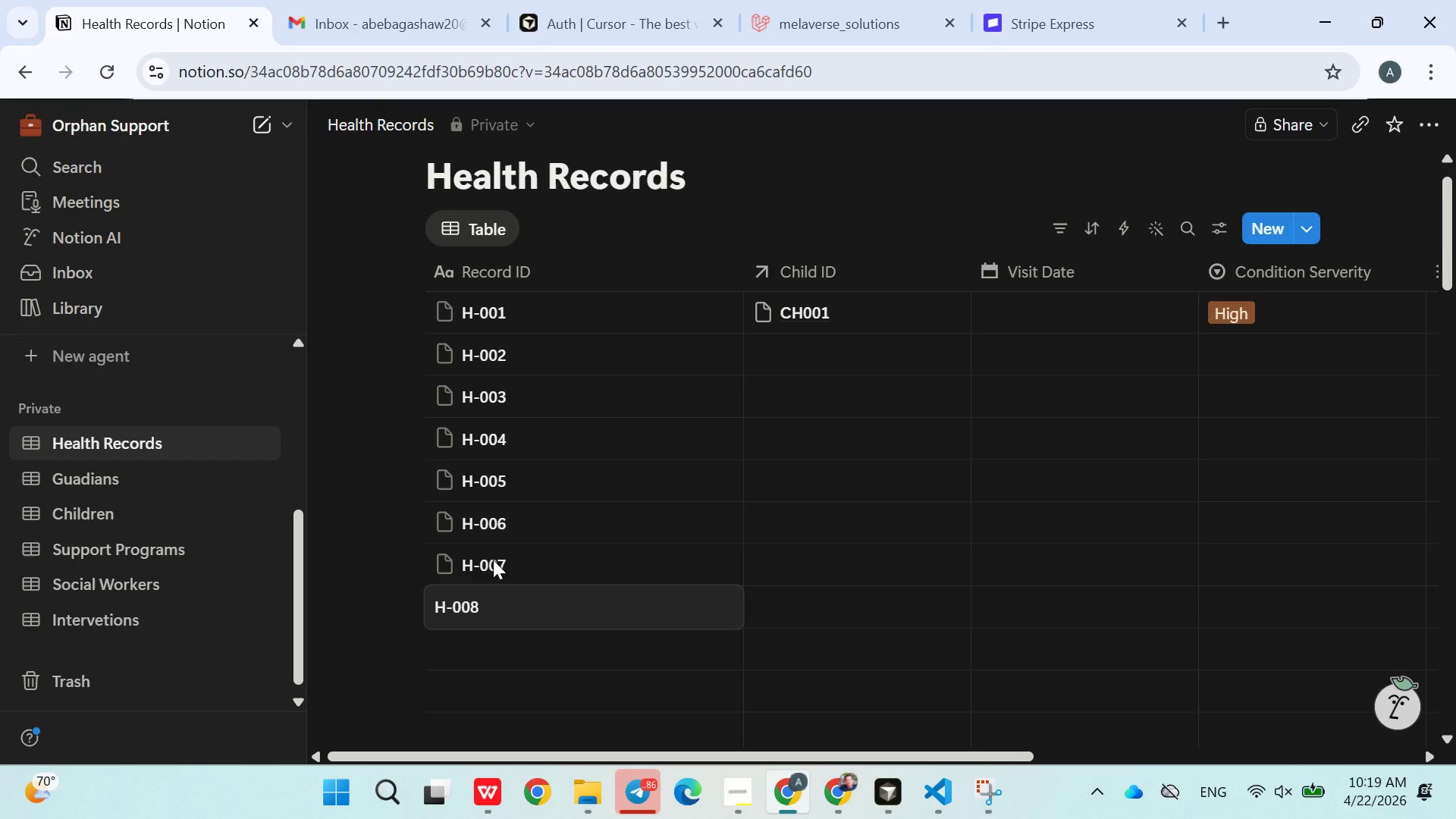 
key(Enter)
 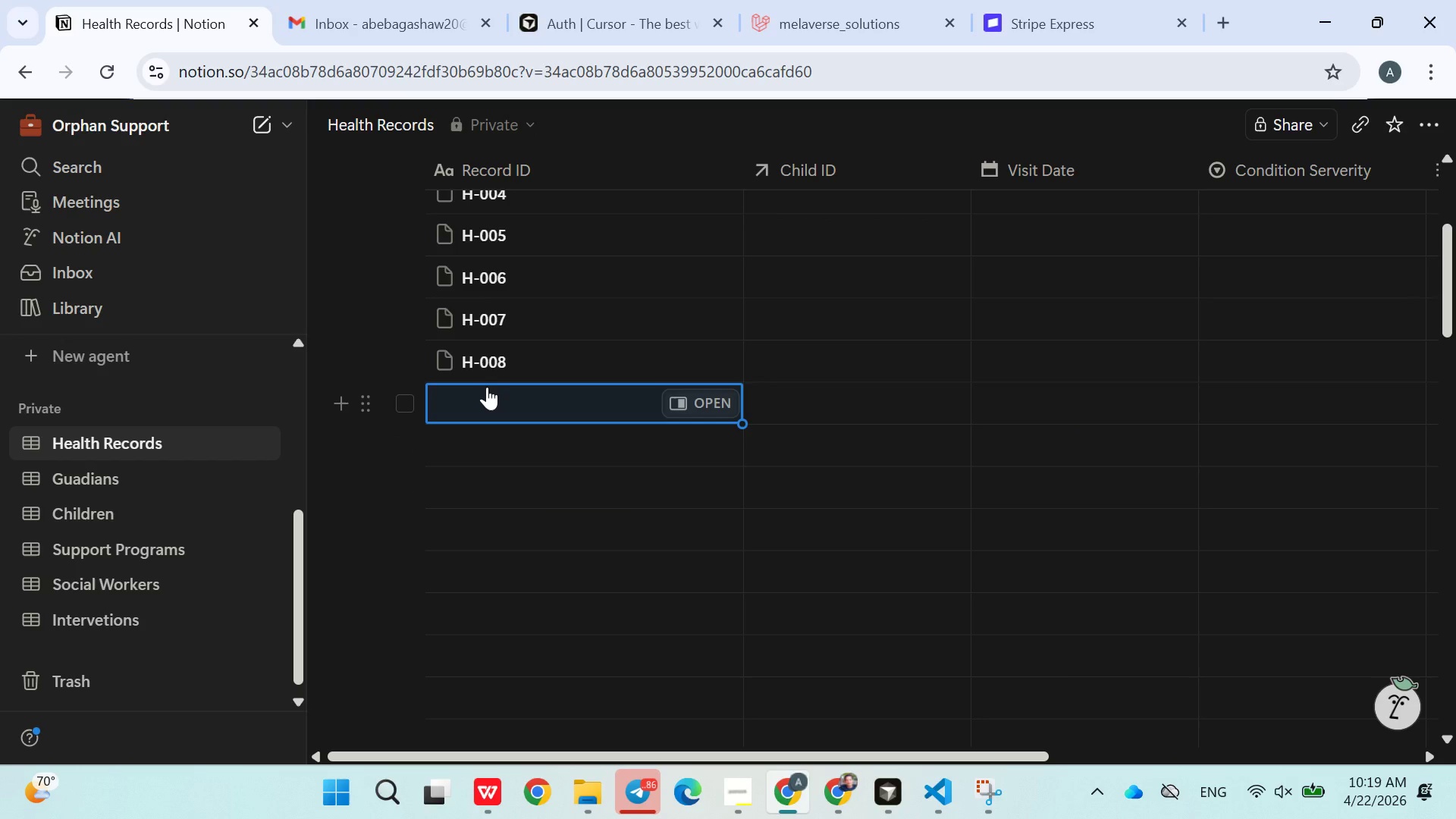 
type(H-009)
 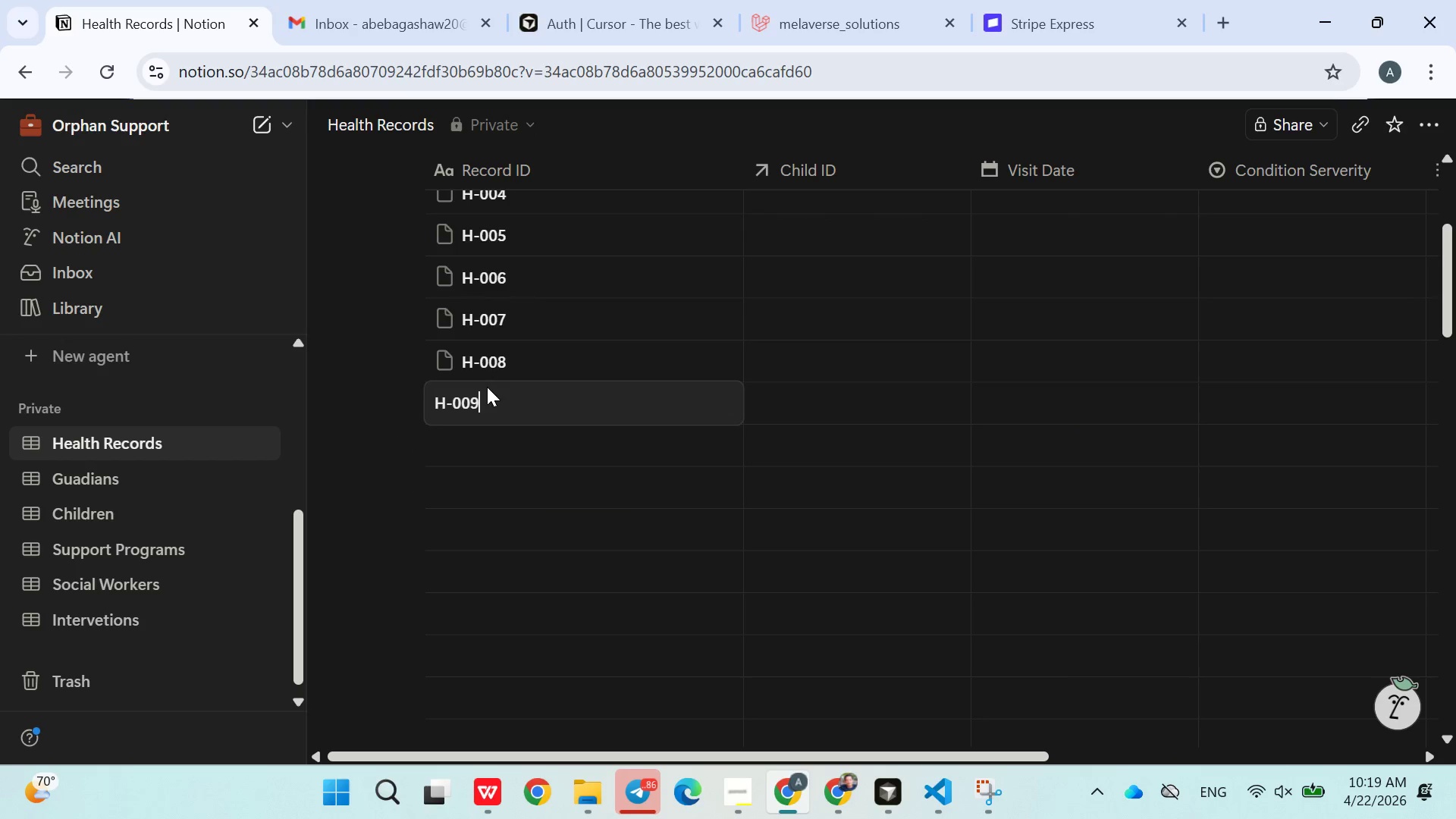 
key(Enter)
 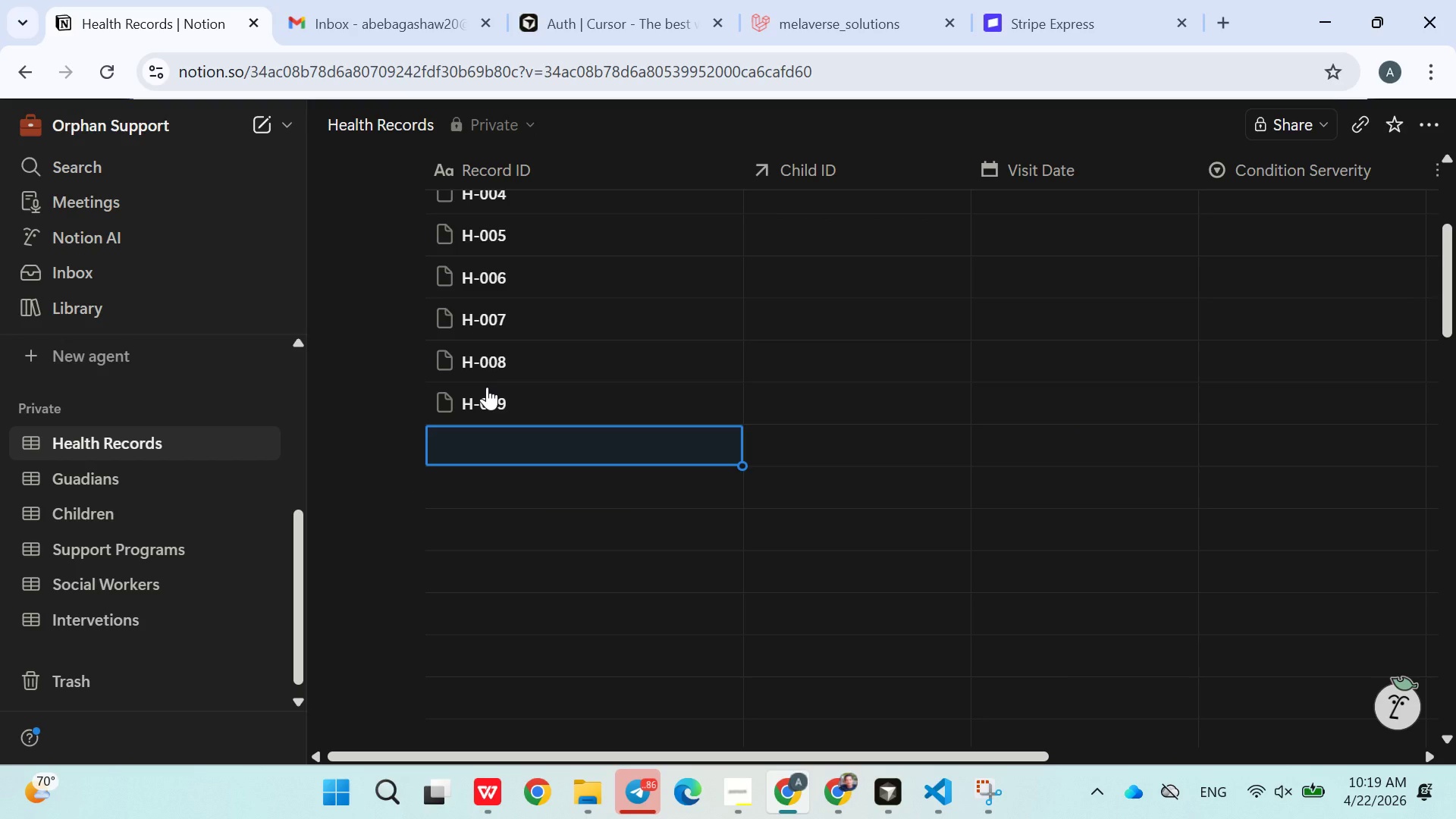 
type(H-00)
key(Backspace)
type(10)
 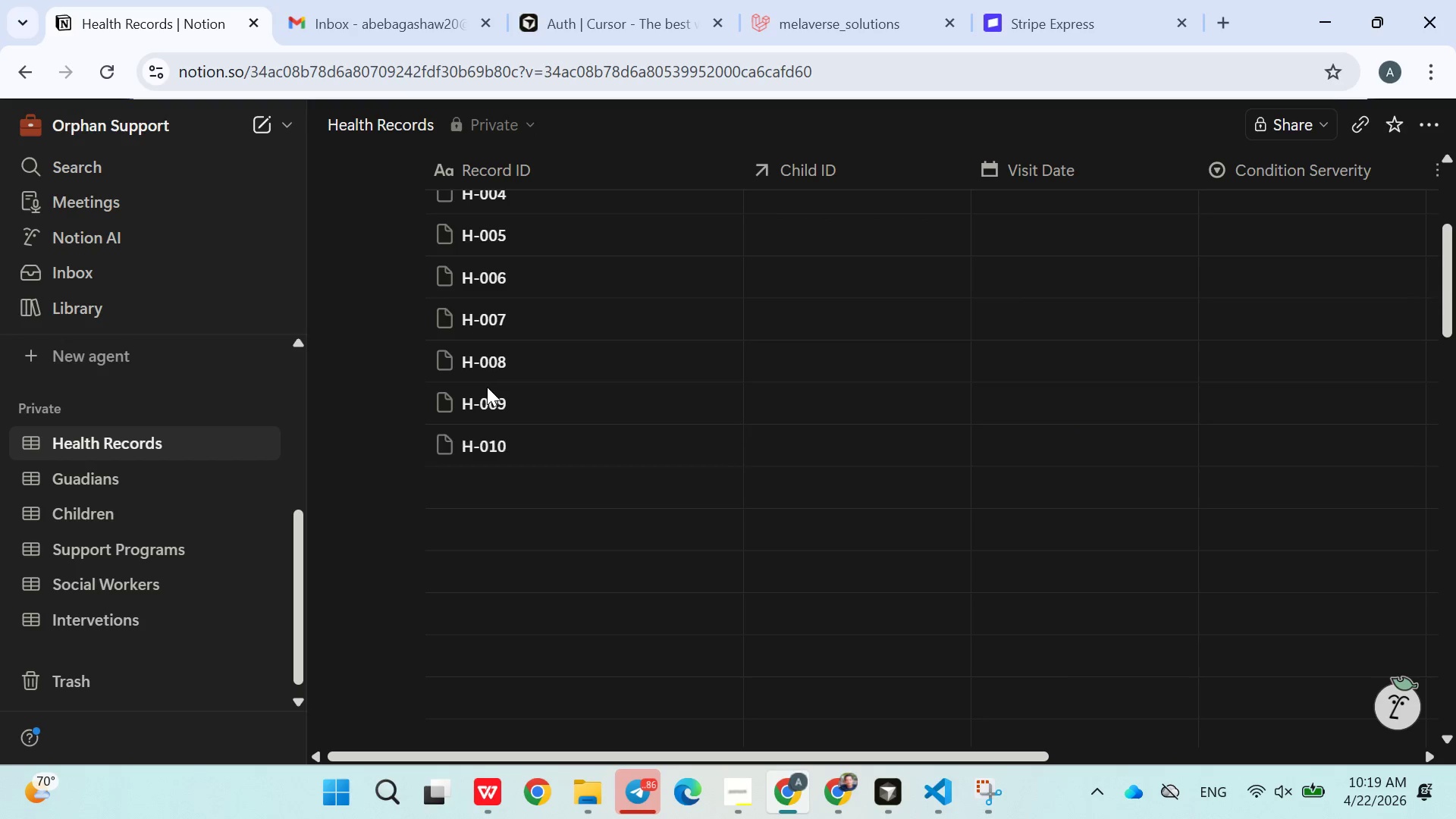 
key(Enter)
 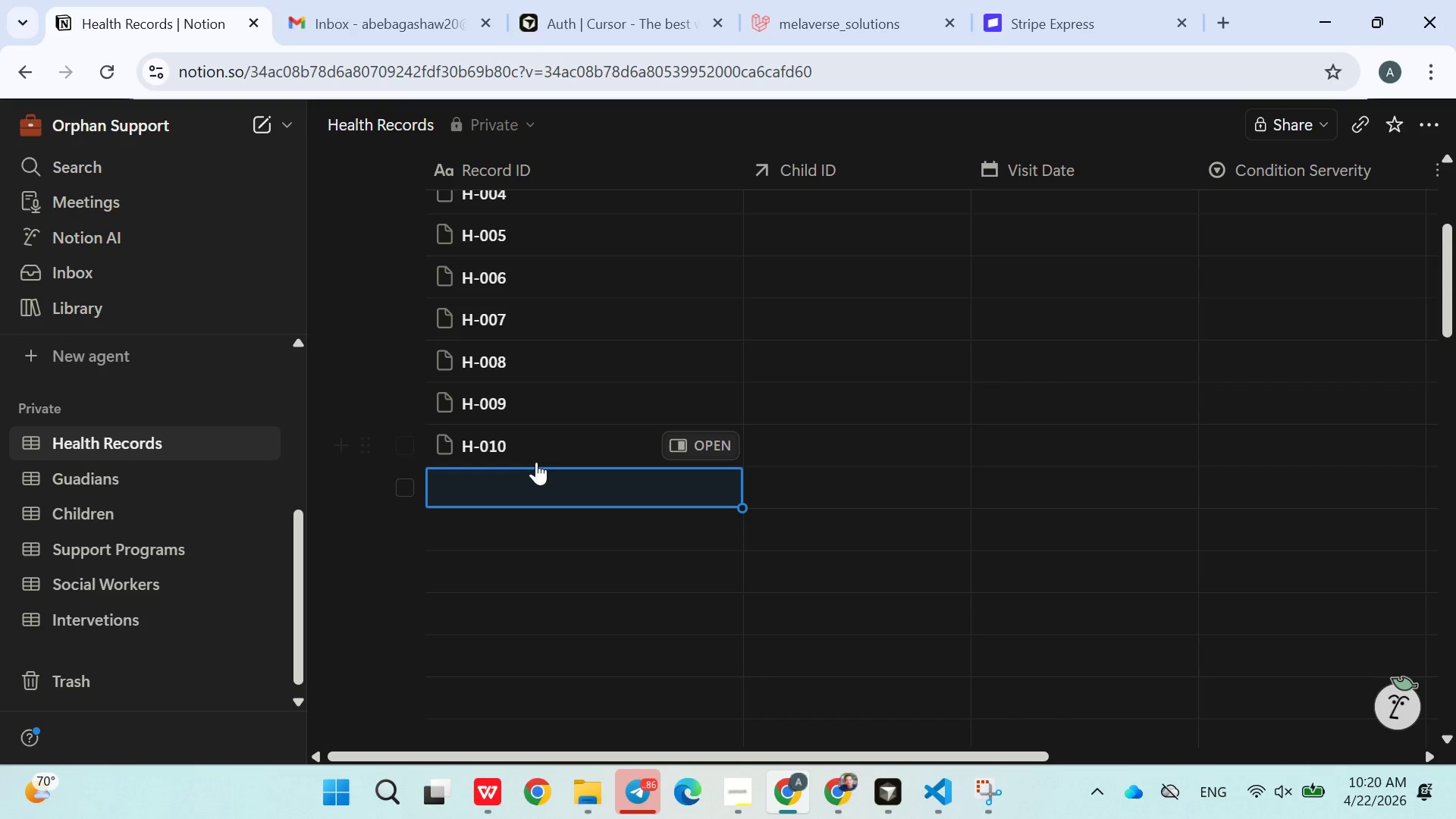 
left_click([546, 453])
 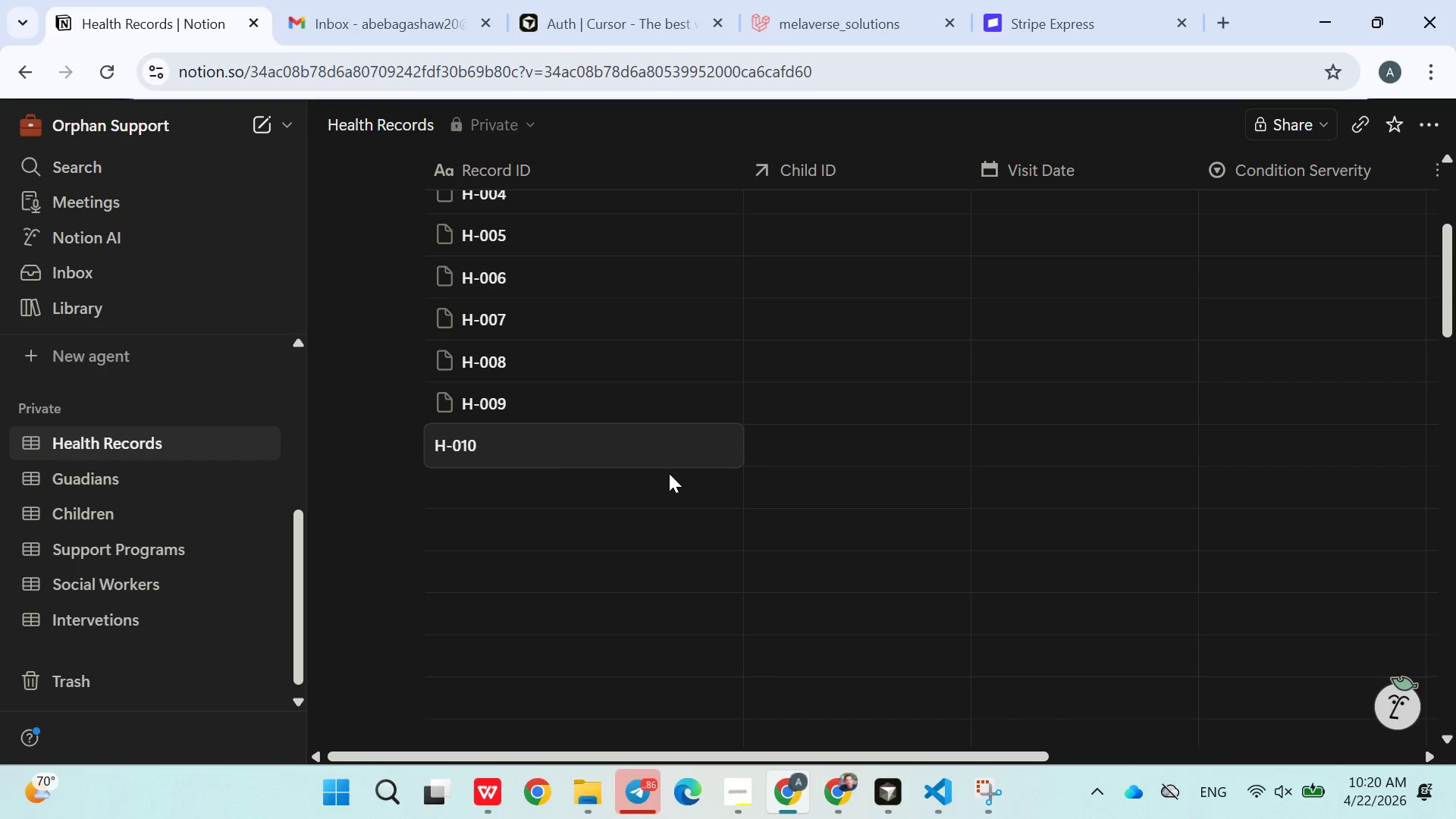 
left_click([613, 500])
 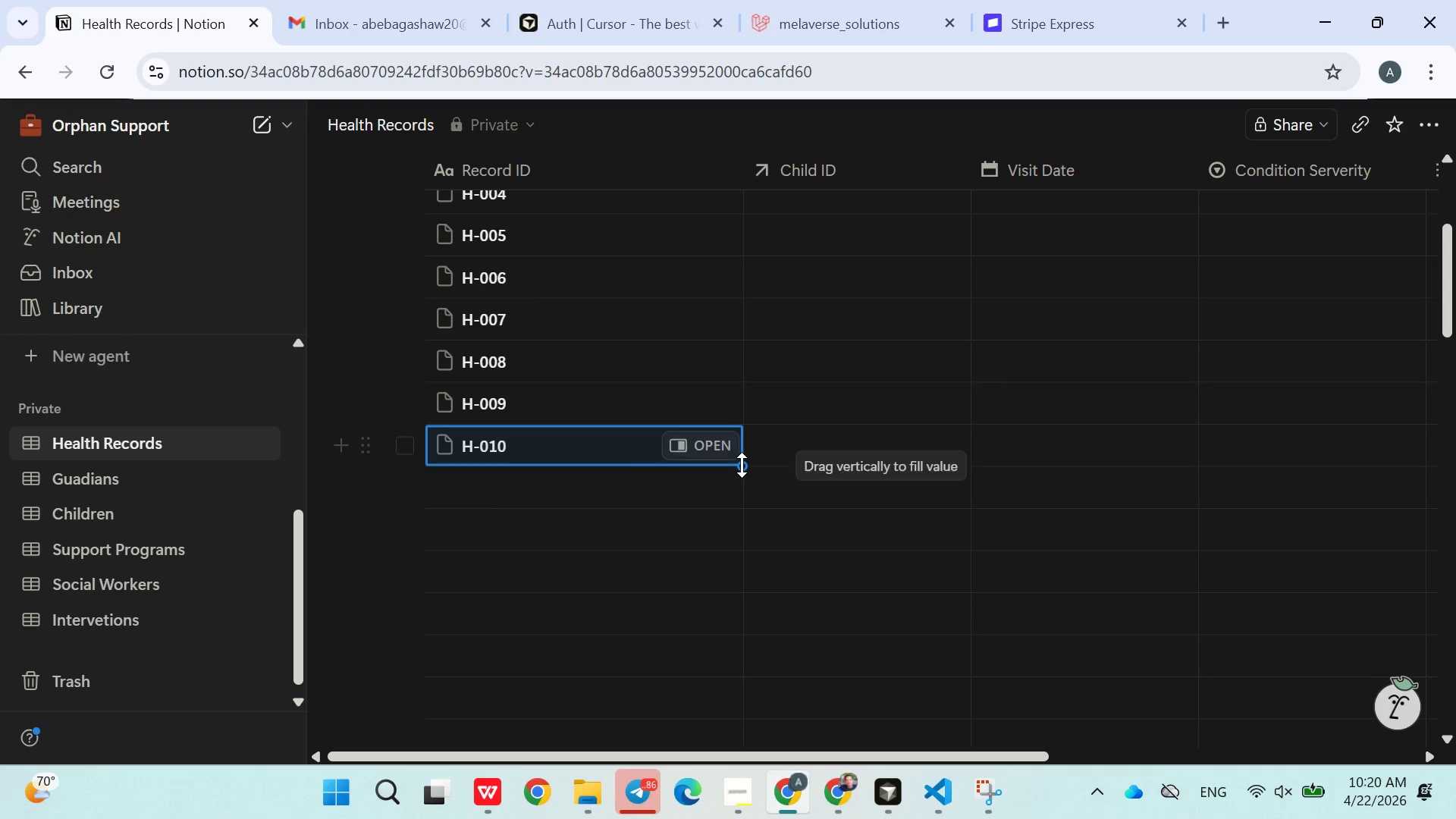 
left_click_drag(start_coordinate=[742, 465], to_coordinate=[632, 410])
 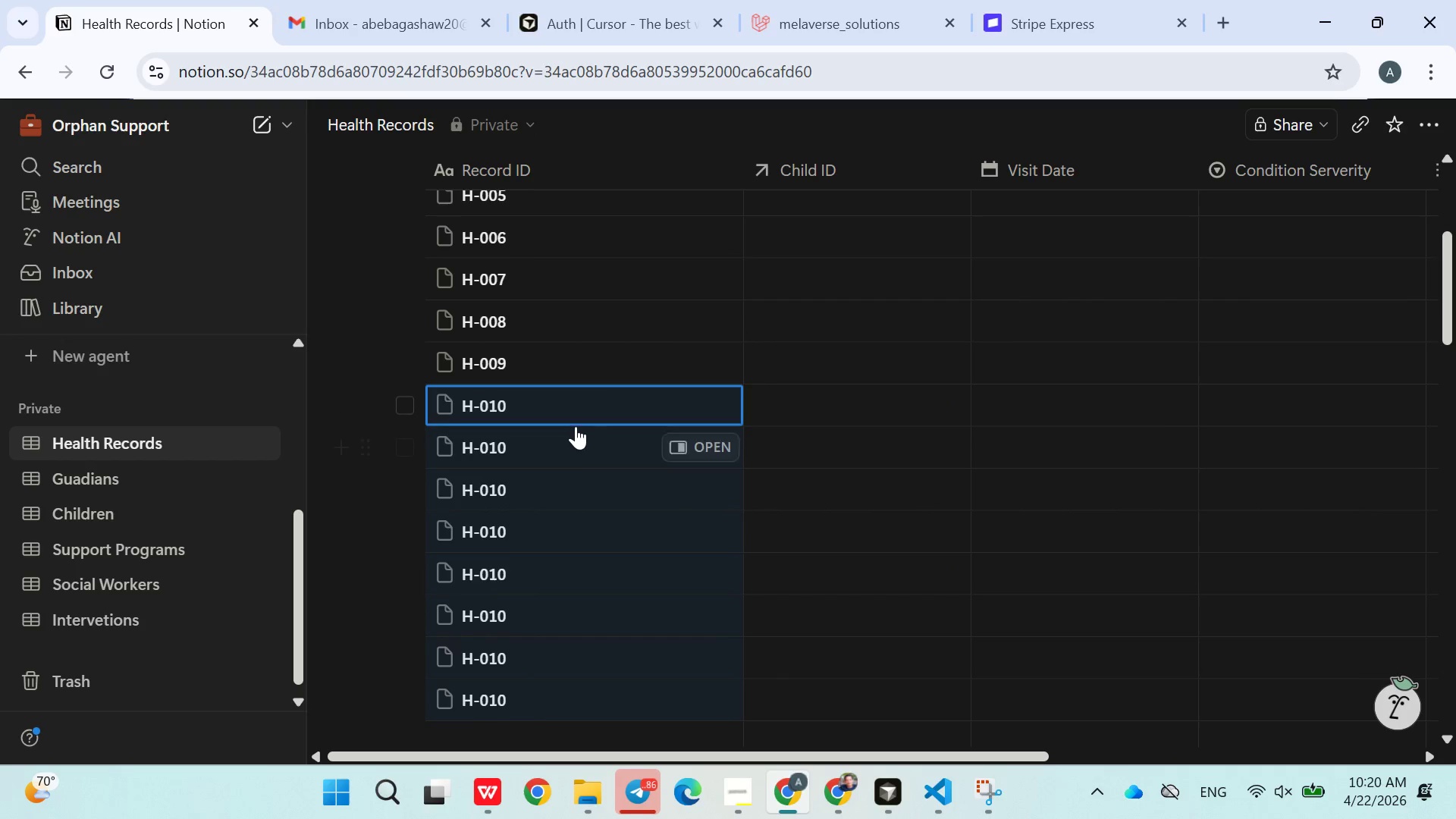 
left_click([535, 460])
 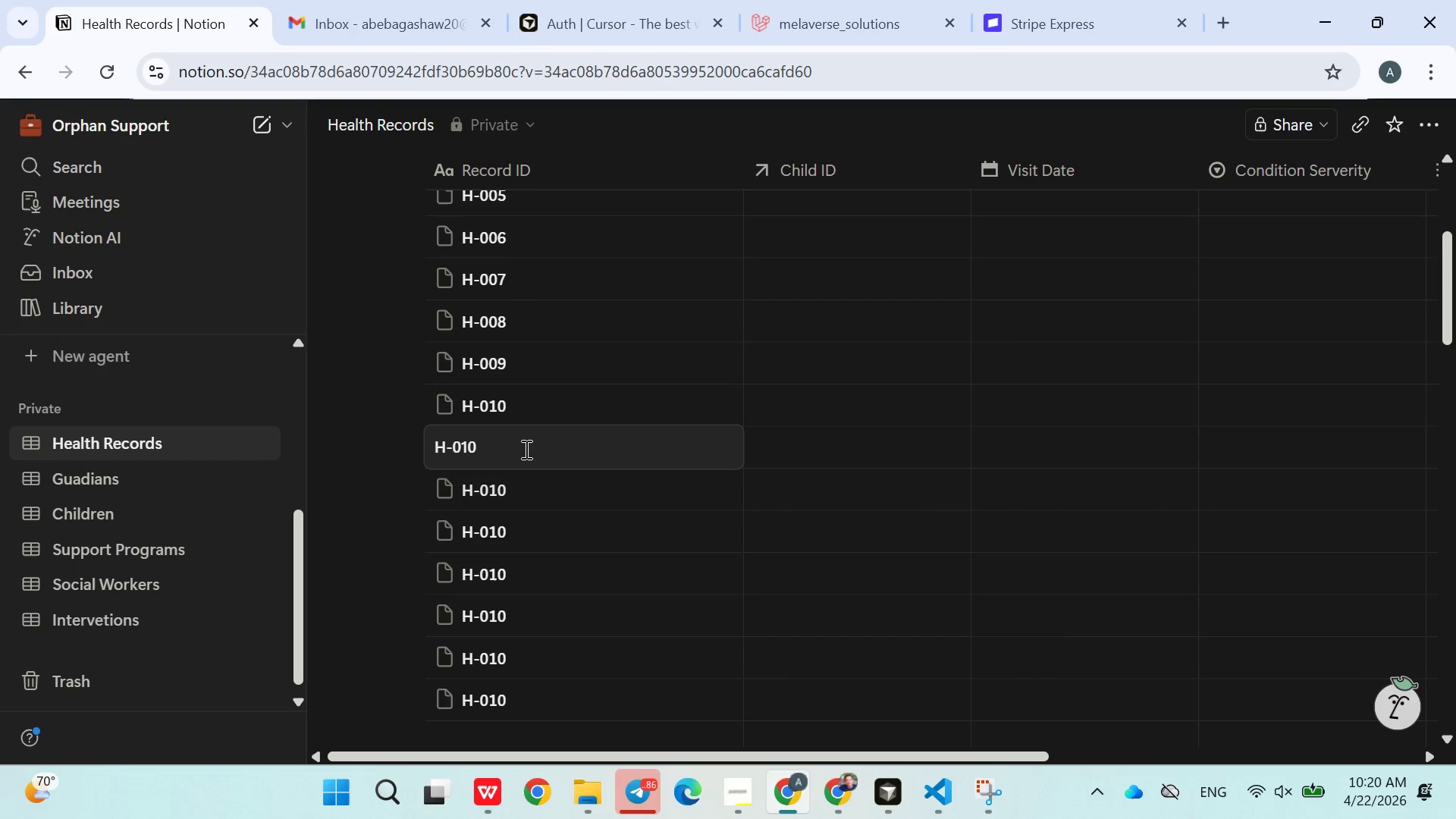 
key(Backspace)
 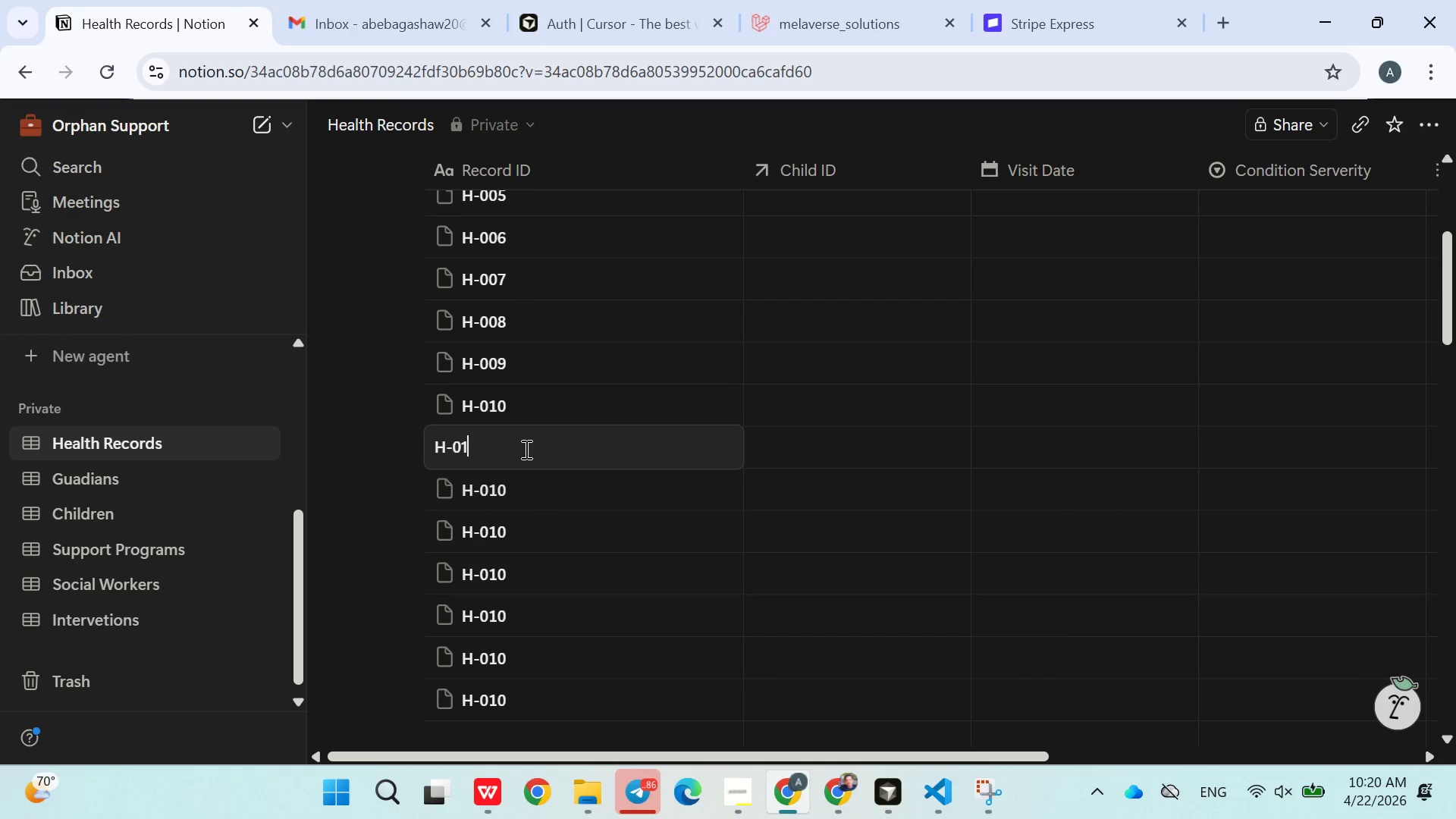 
key(1)
 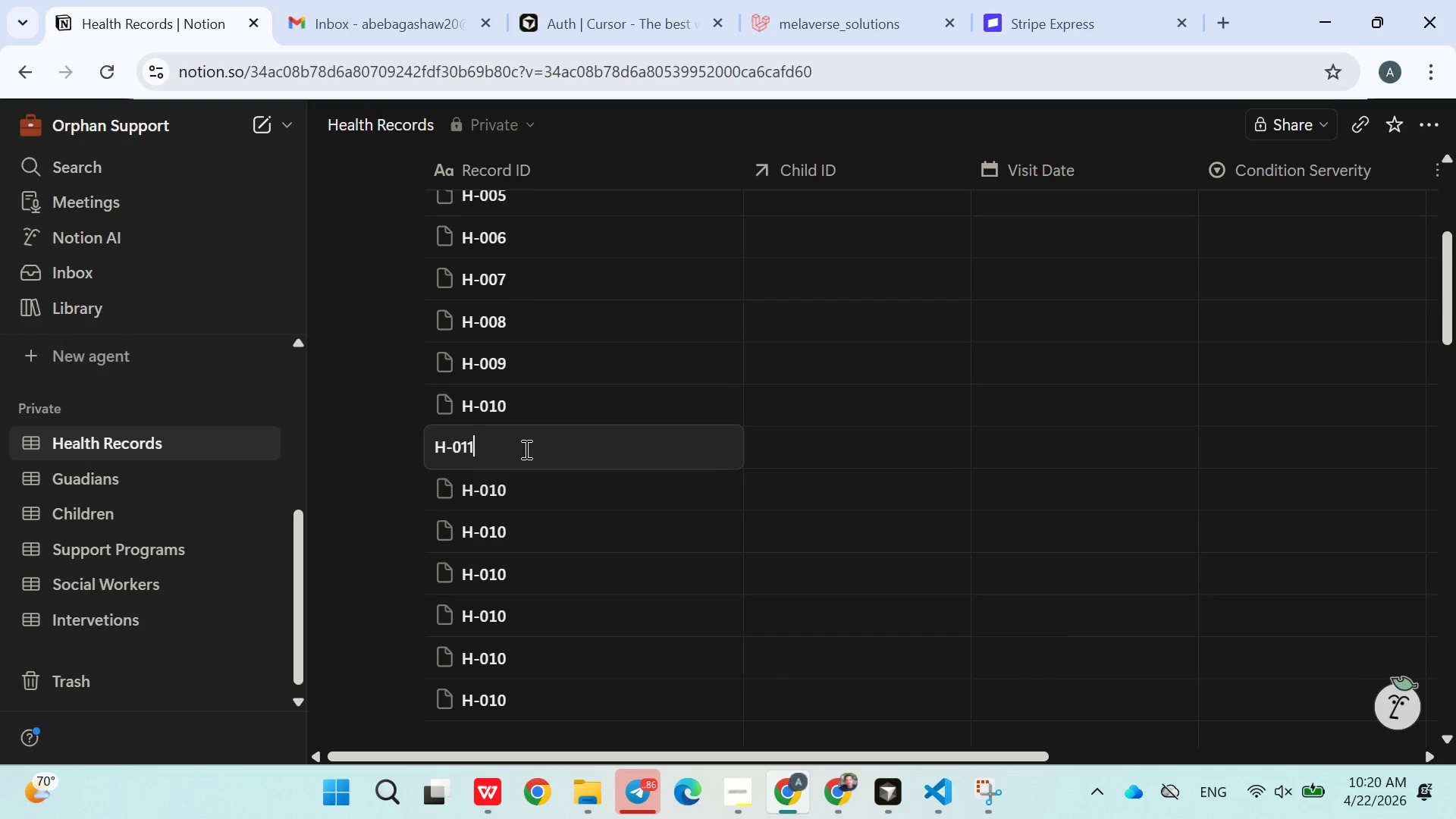 
key(Enter)
 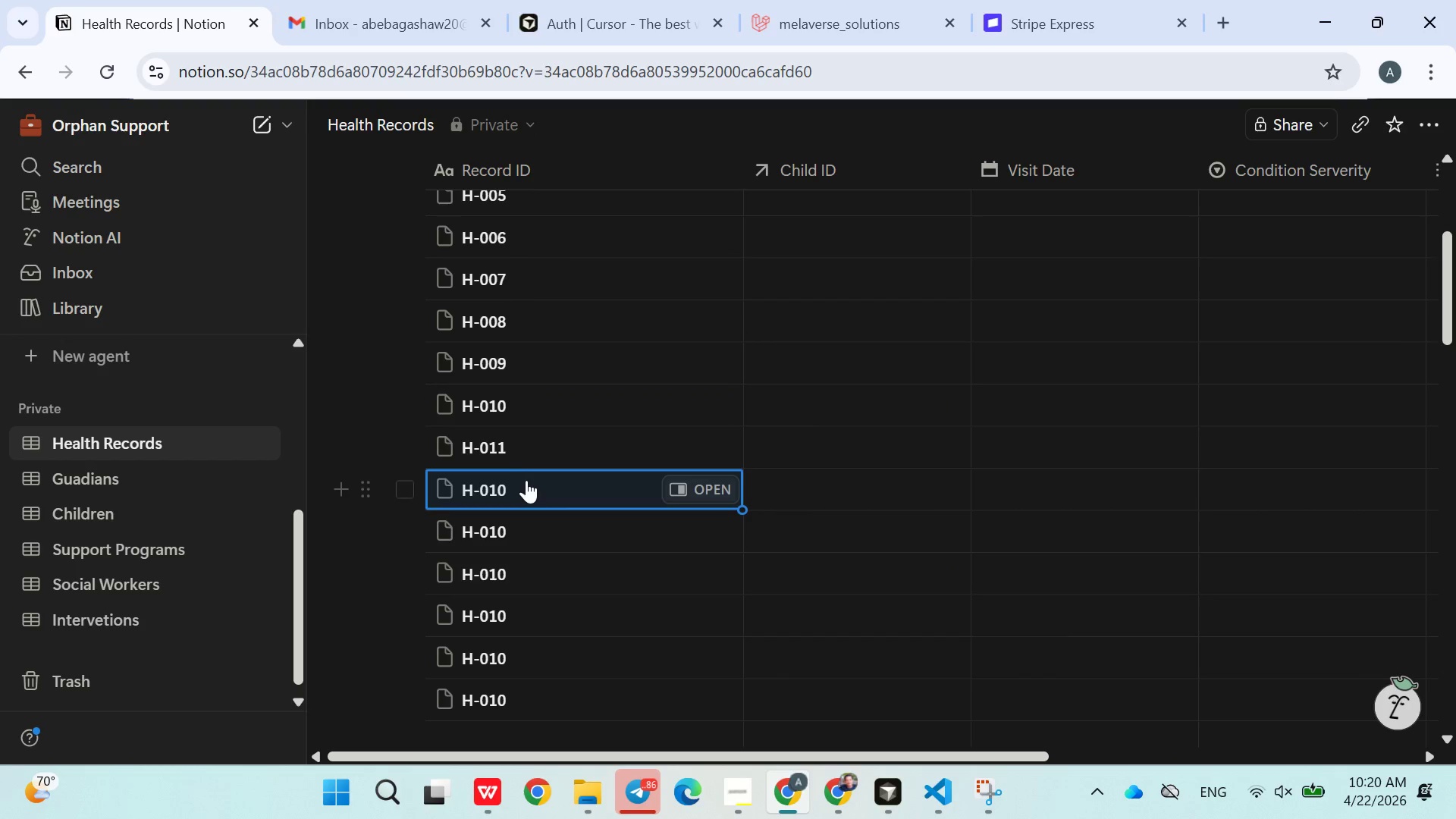 
double_click([526, 483])
 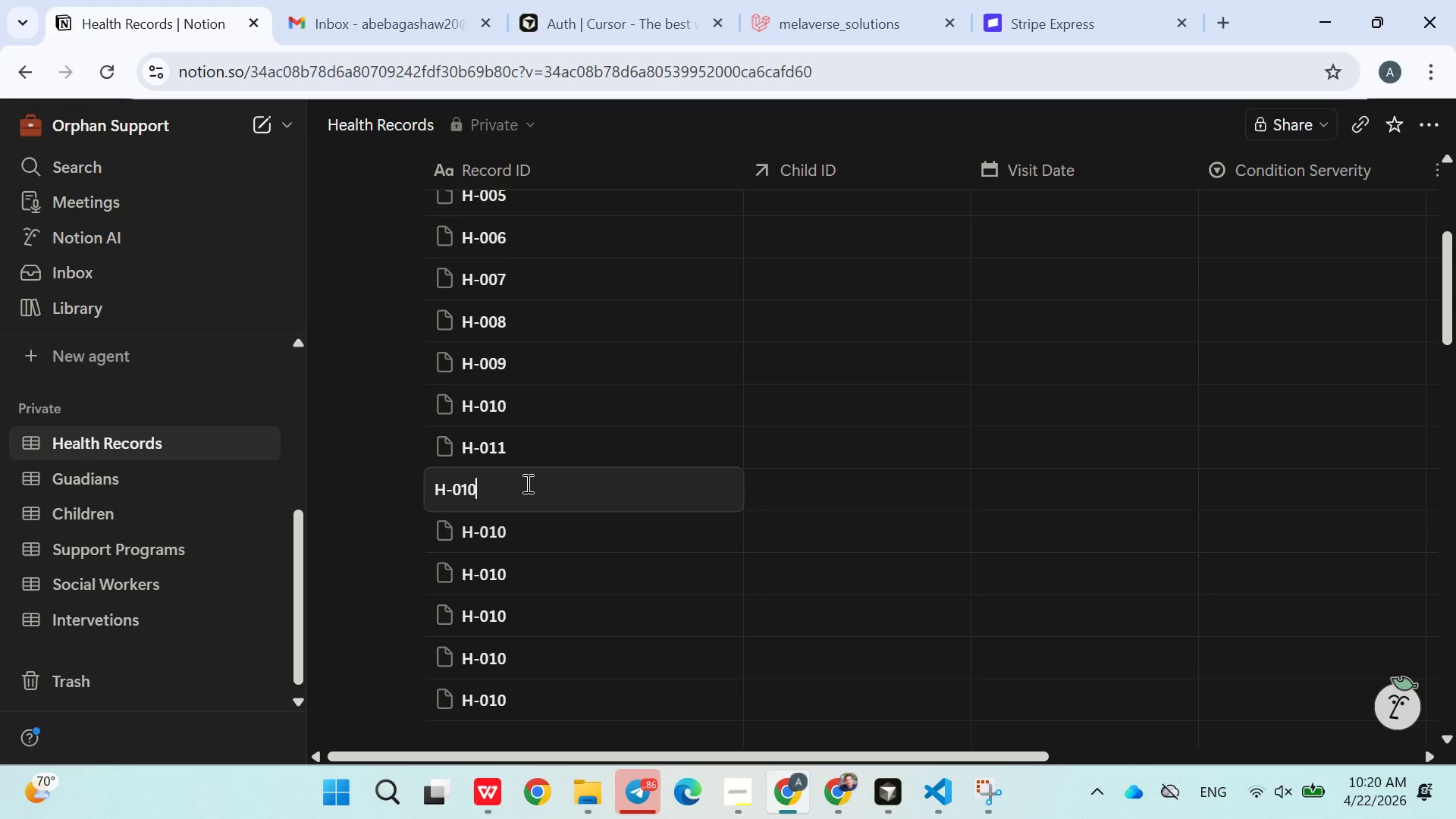 
key(Backspace)
 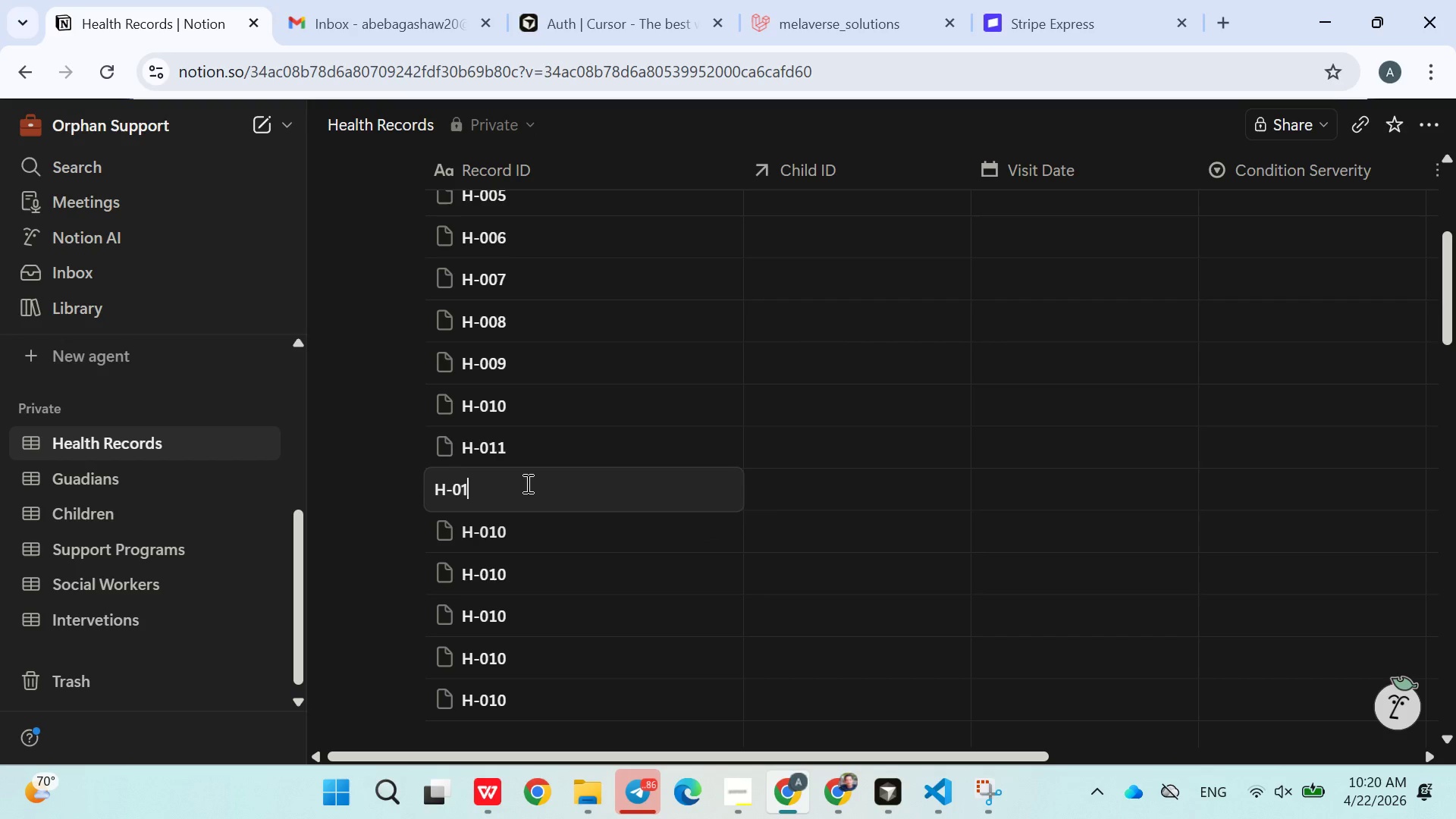 
key(2)
 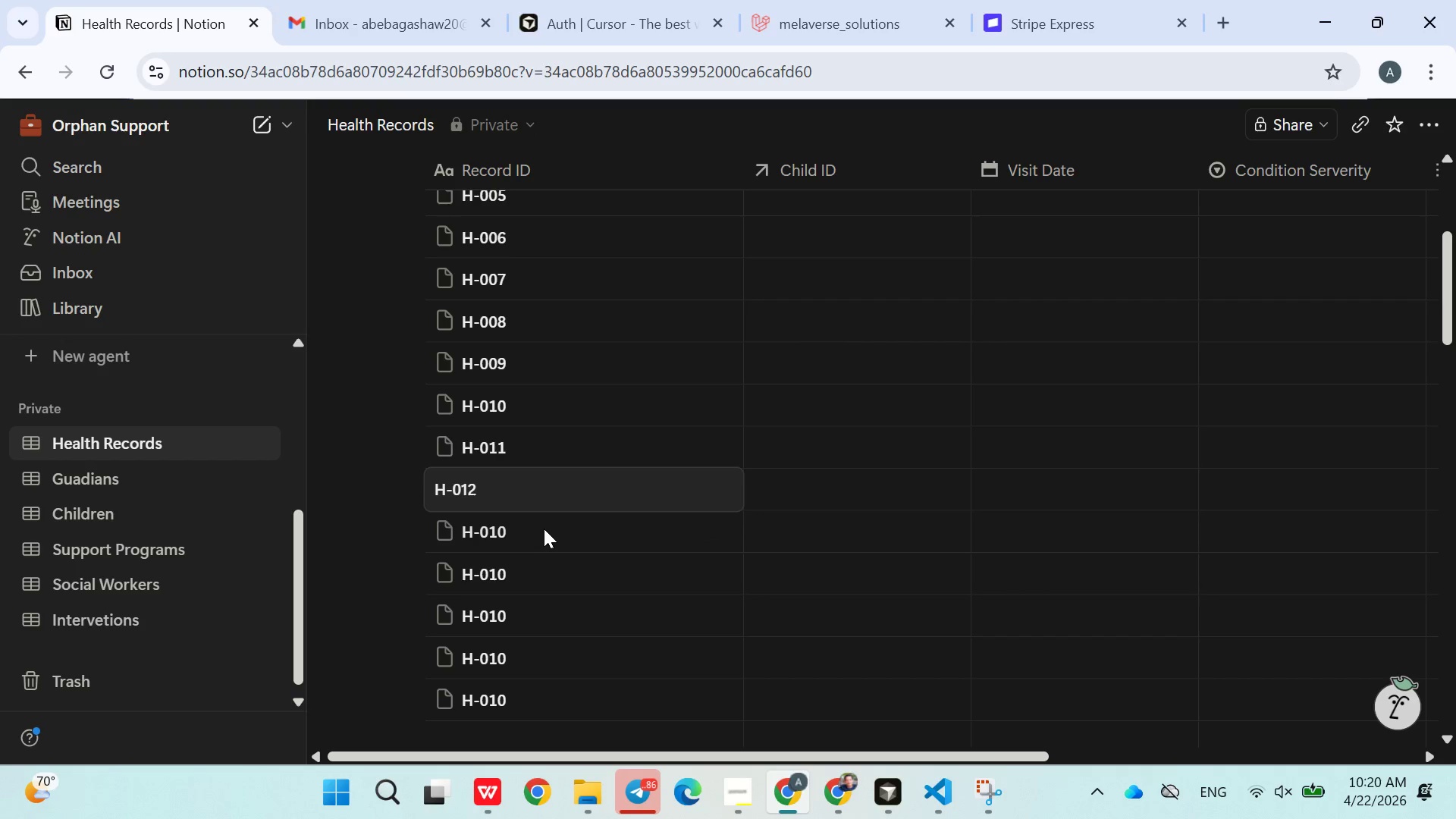 
double_click([541, 533])
 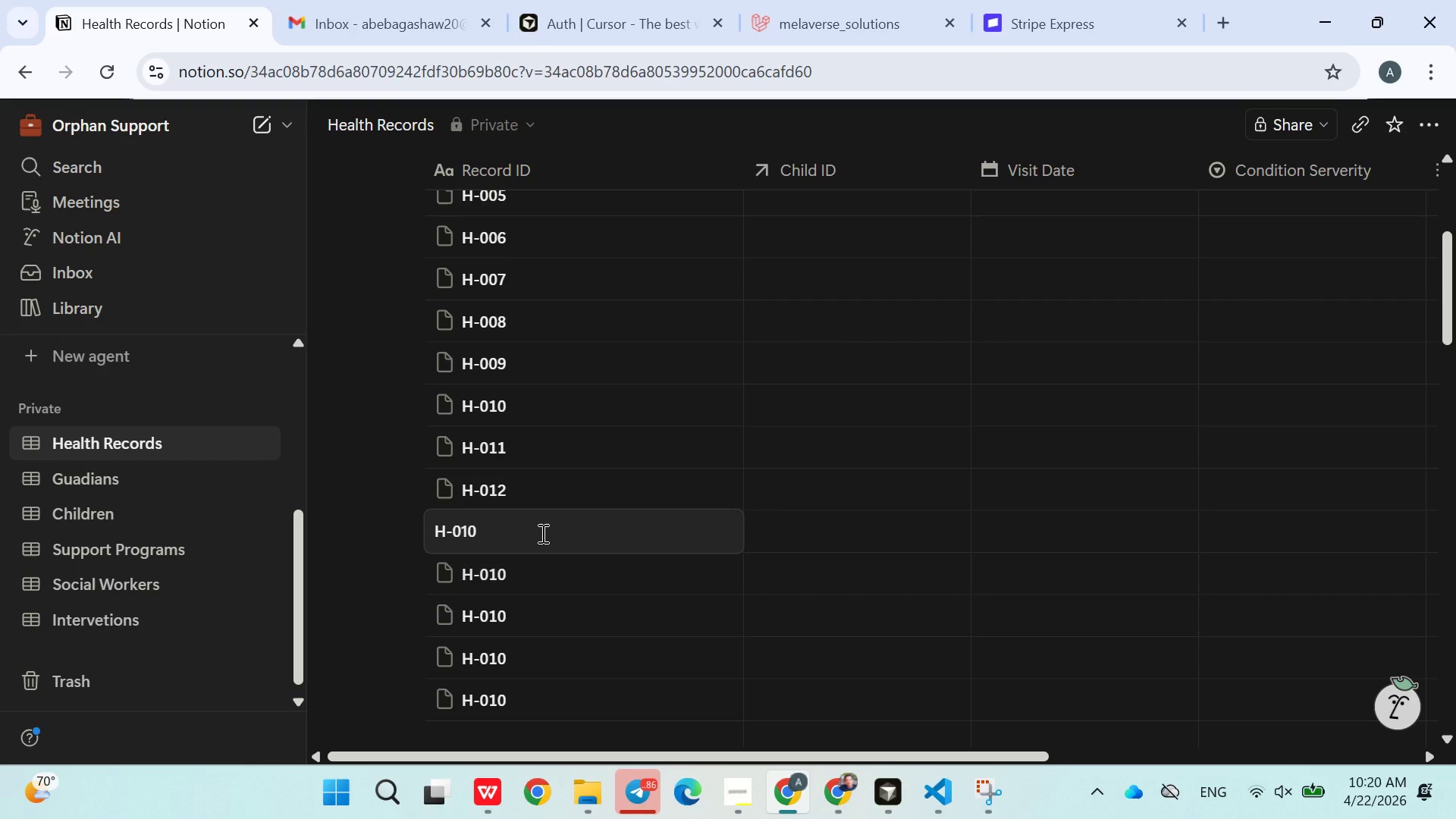 
key(Backspace)
 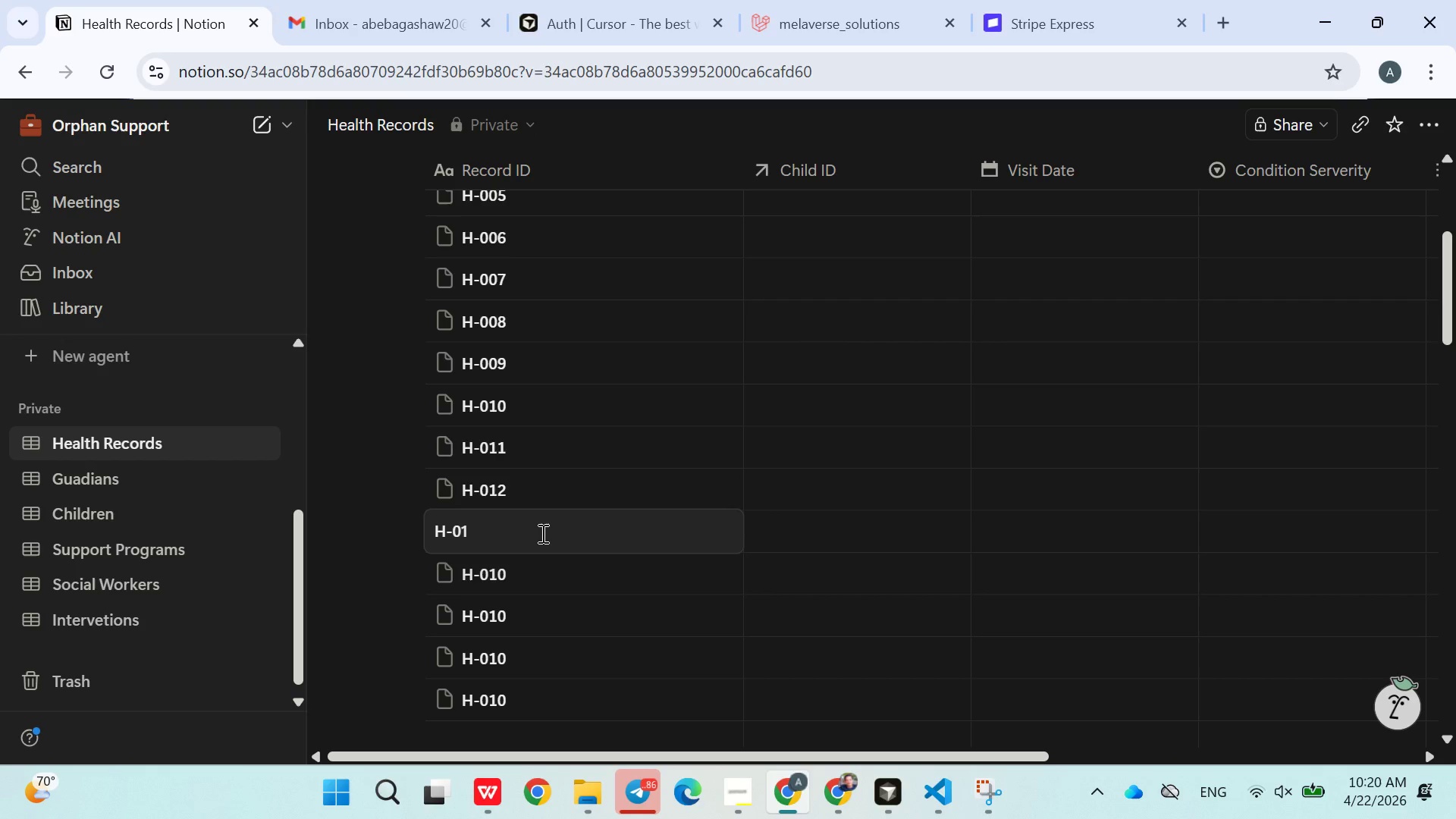 
key(3)
 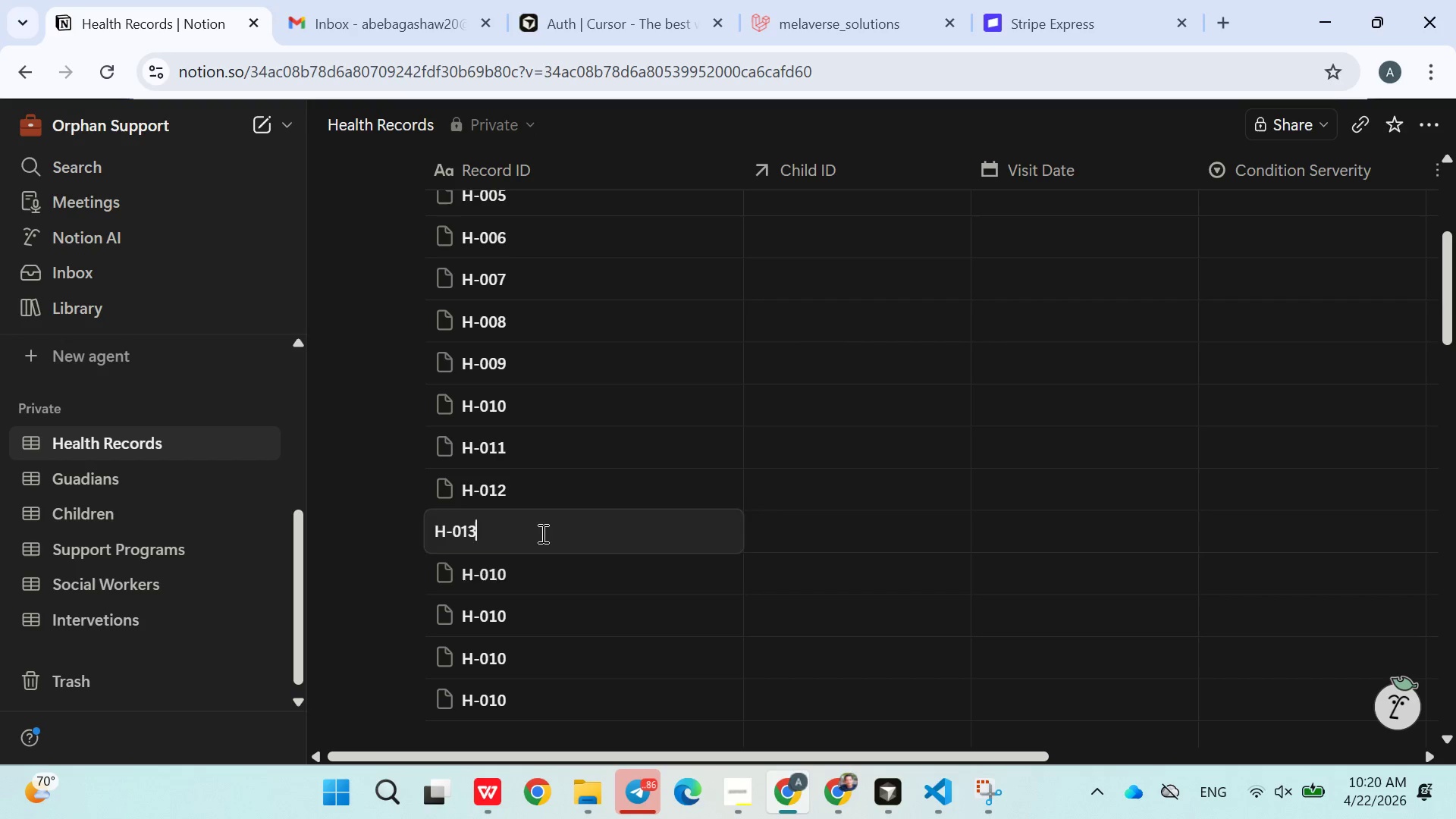 
key(Enter)
 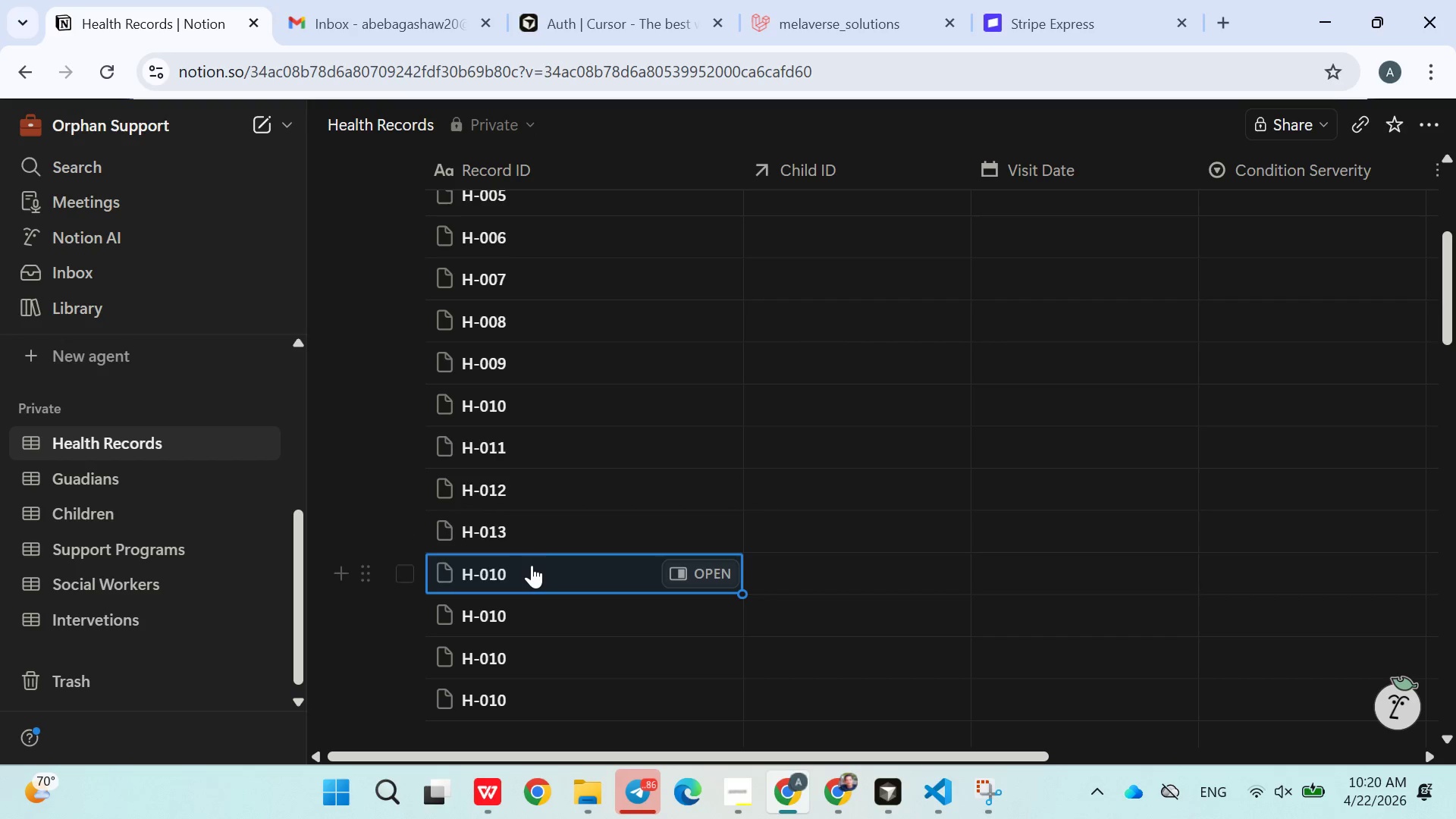 
double_click([531, 565])
 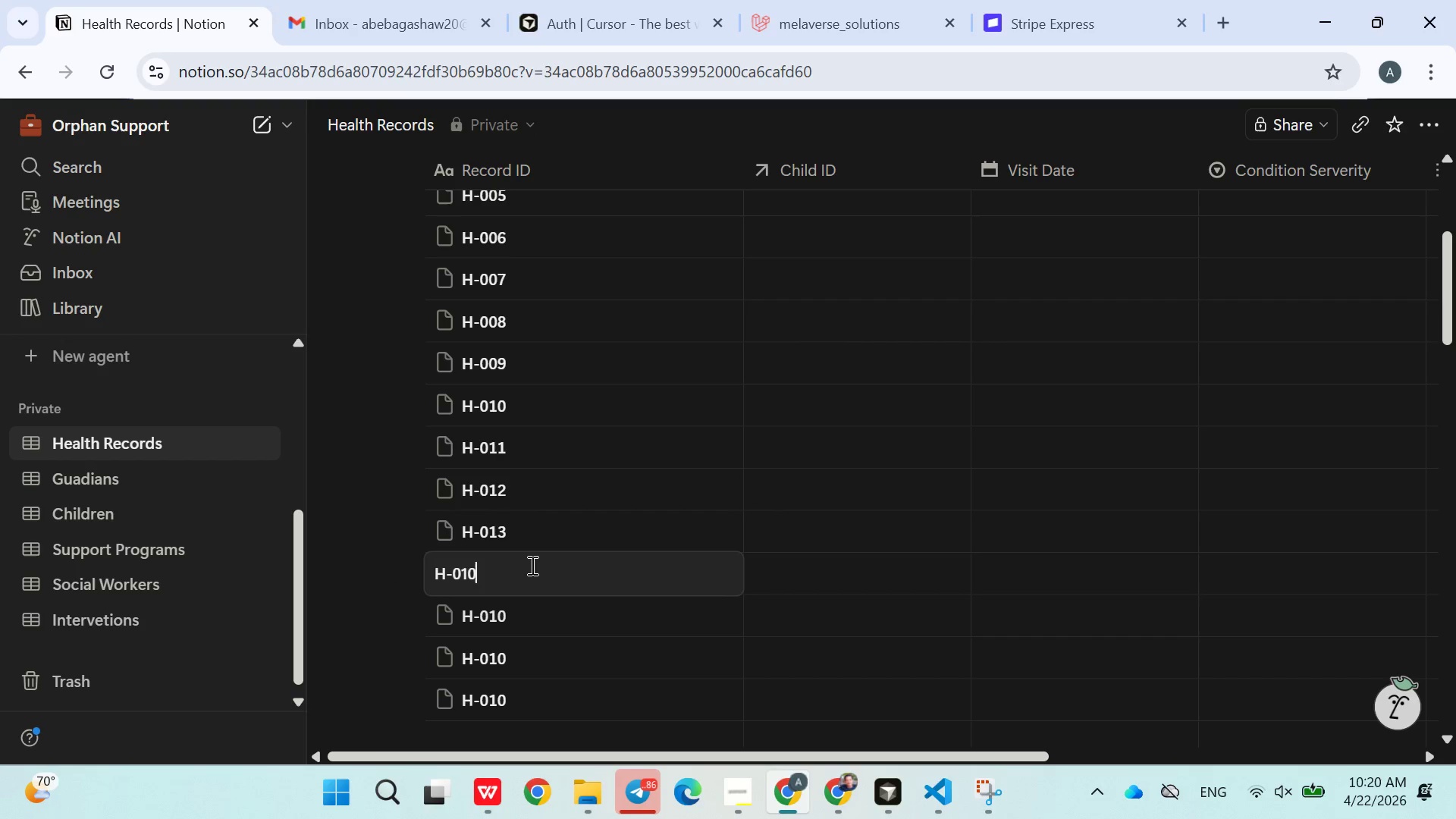 
key(Backspace)
 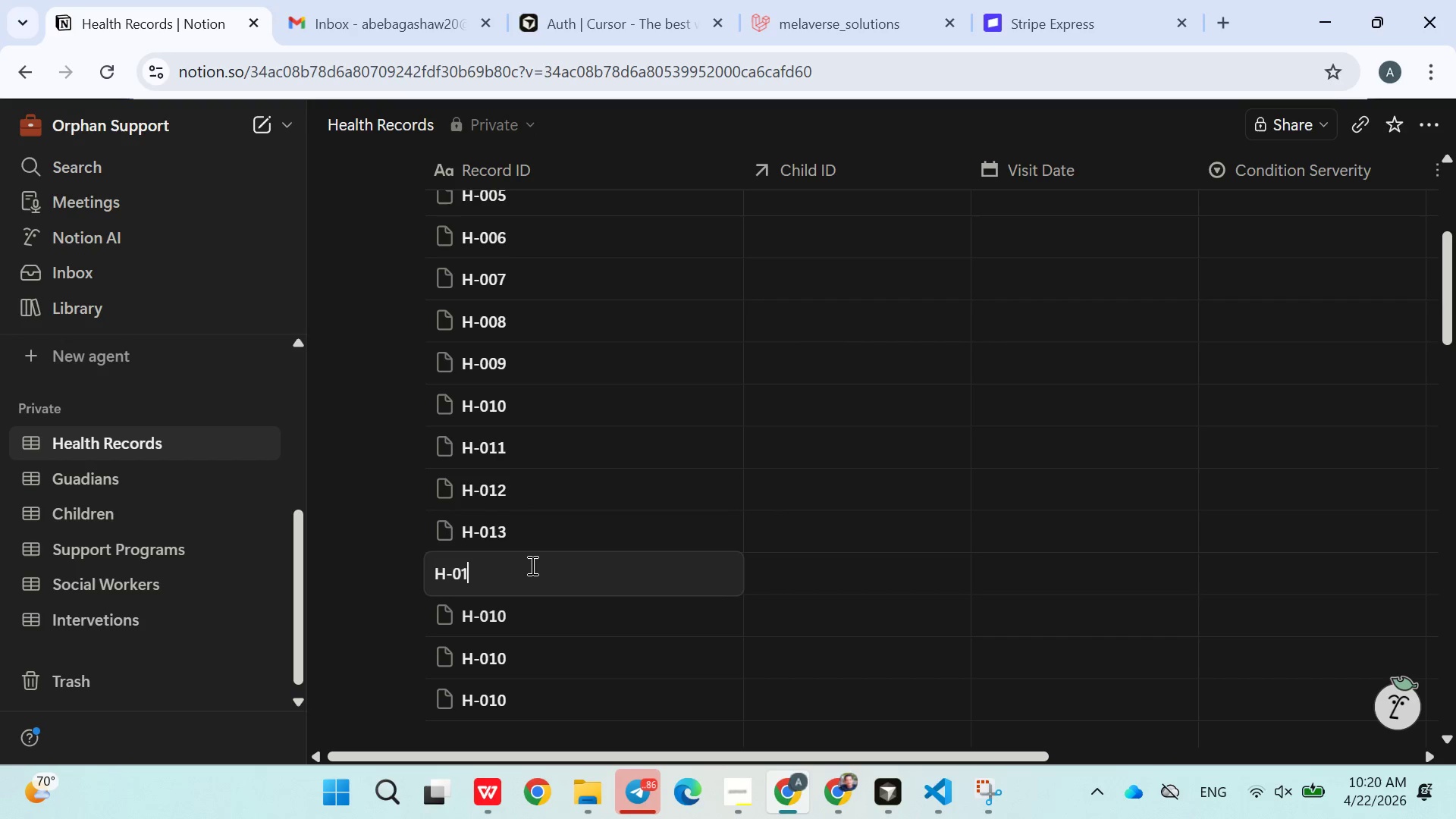 
key(3)
 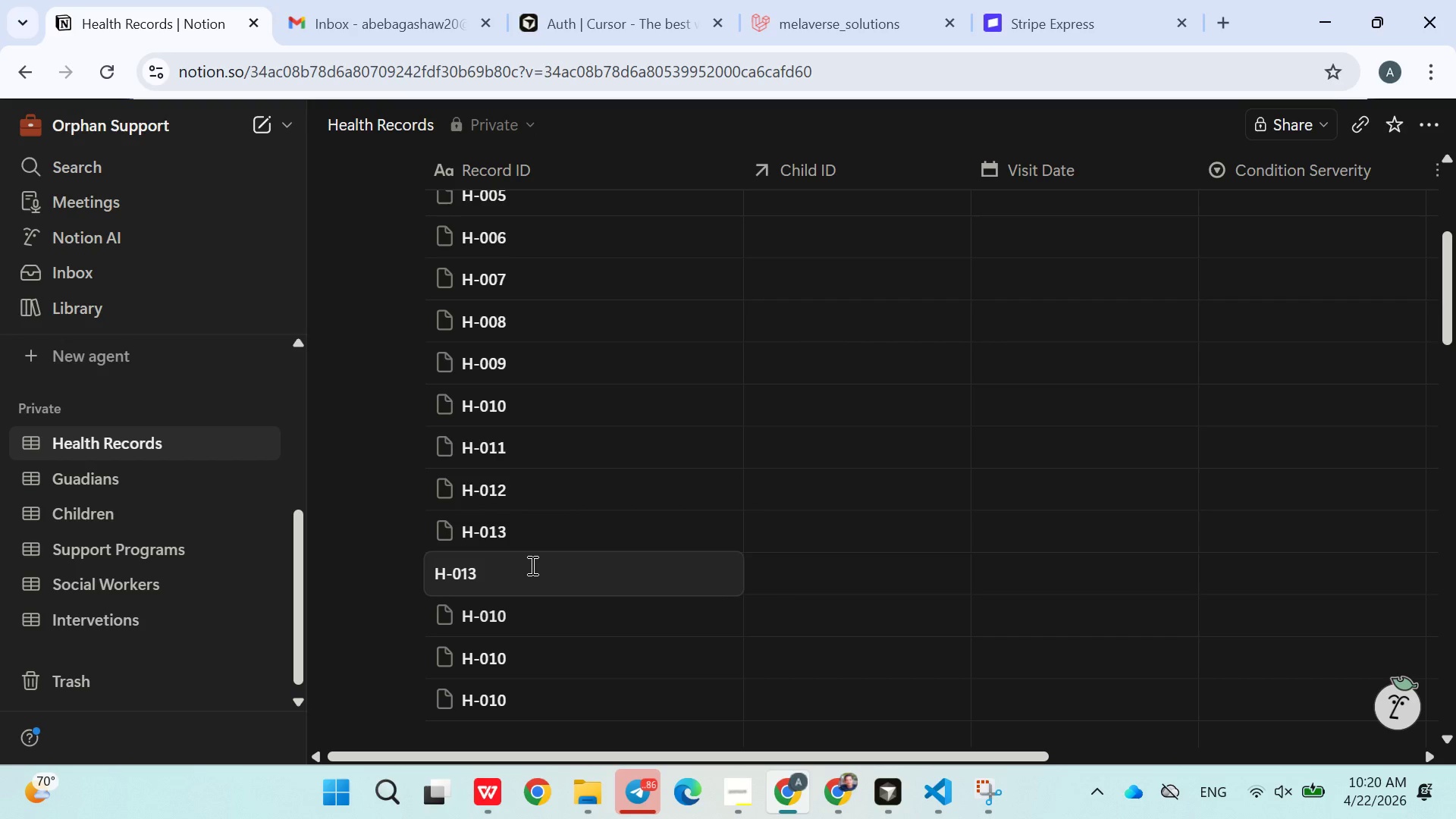 
key(Backspace)
 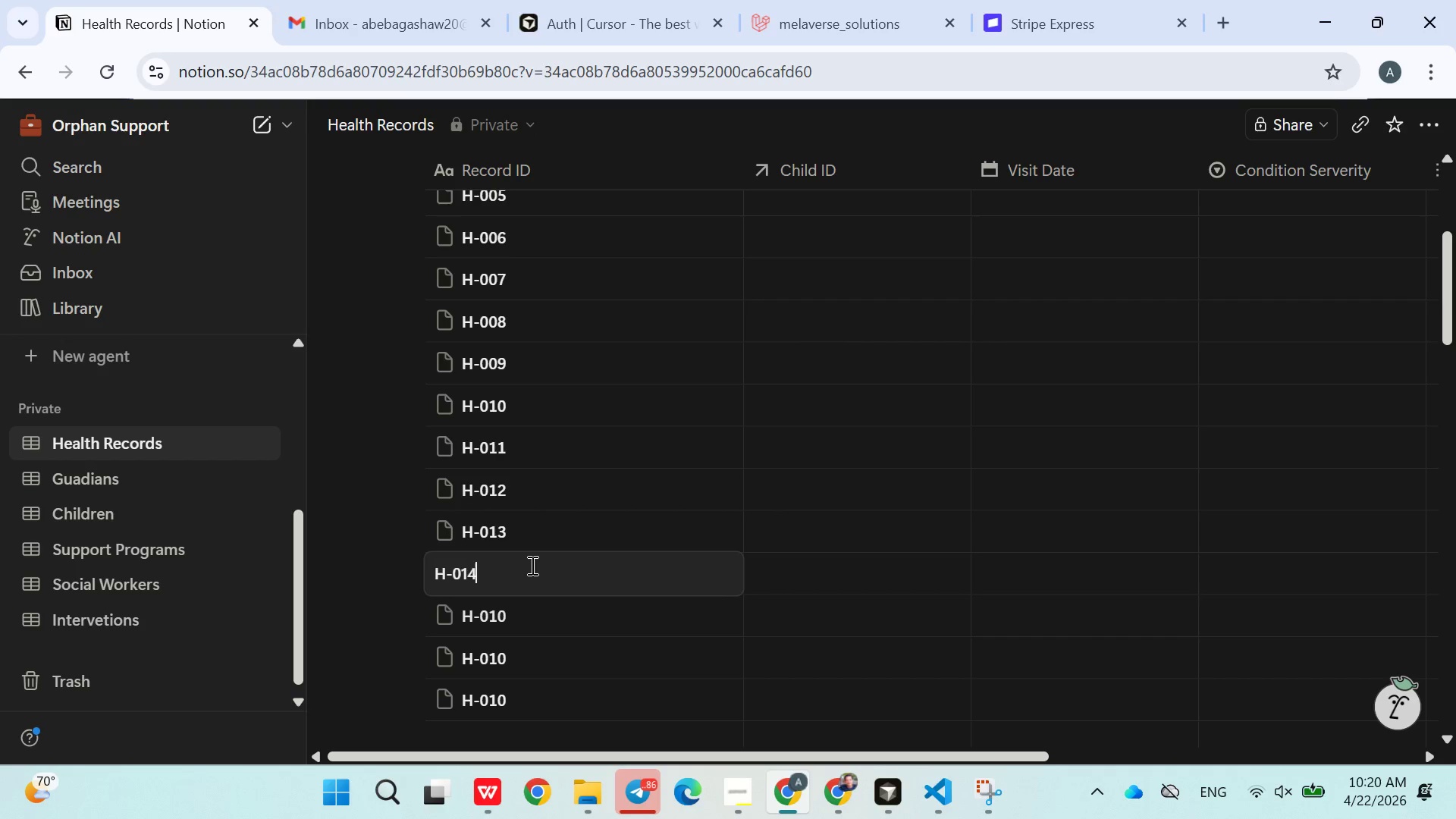 
key(4)
 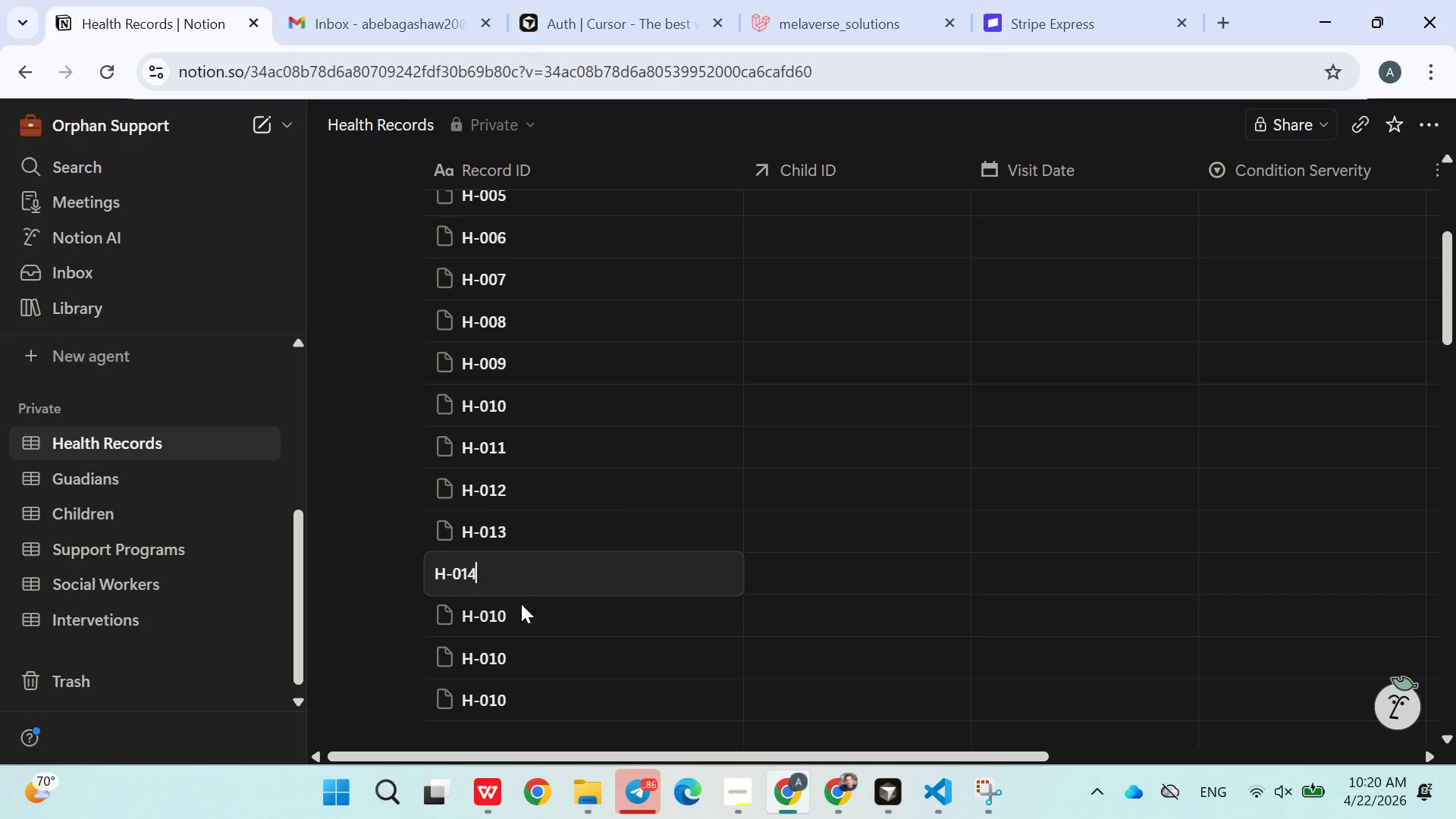 
left_click([521, 604])
 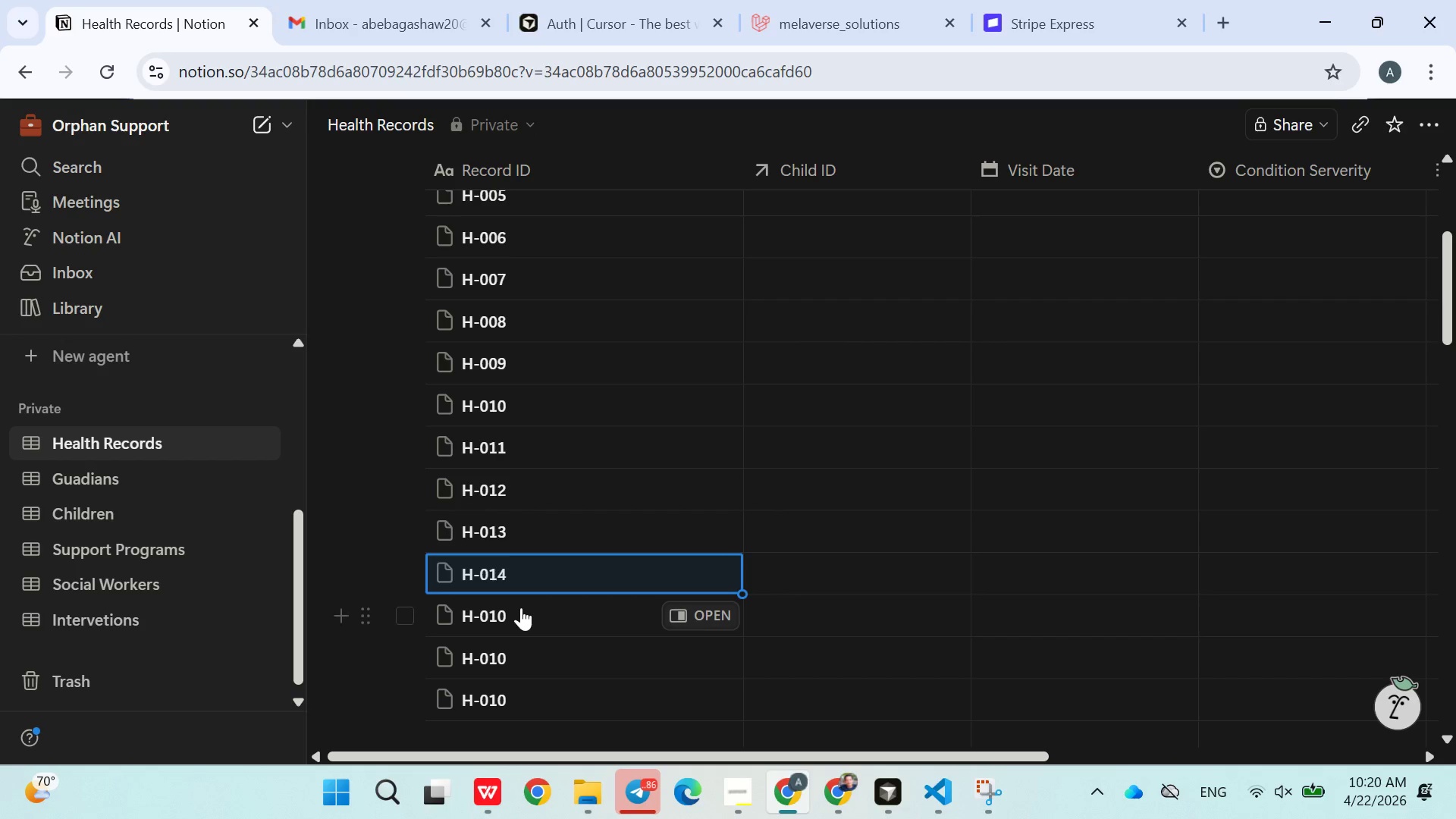 
double_click([521, 607])
 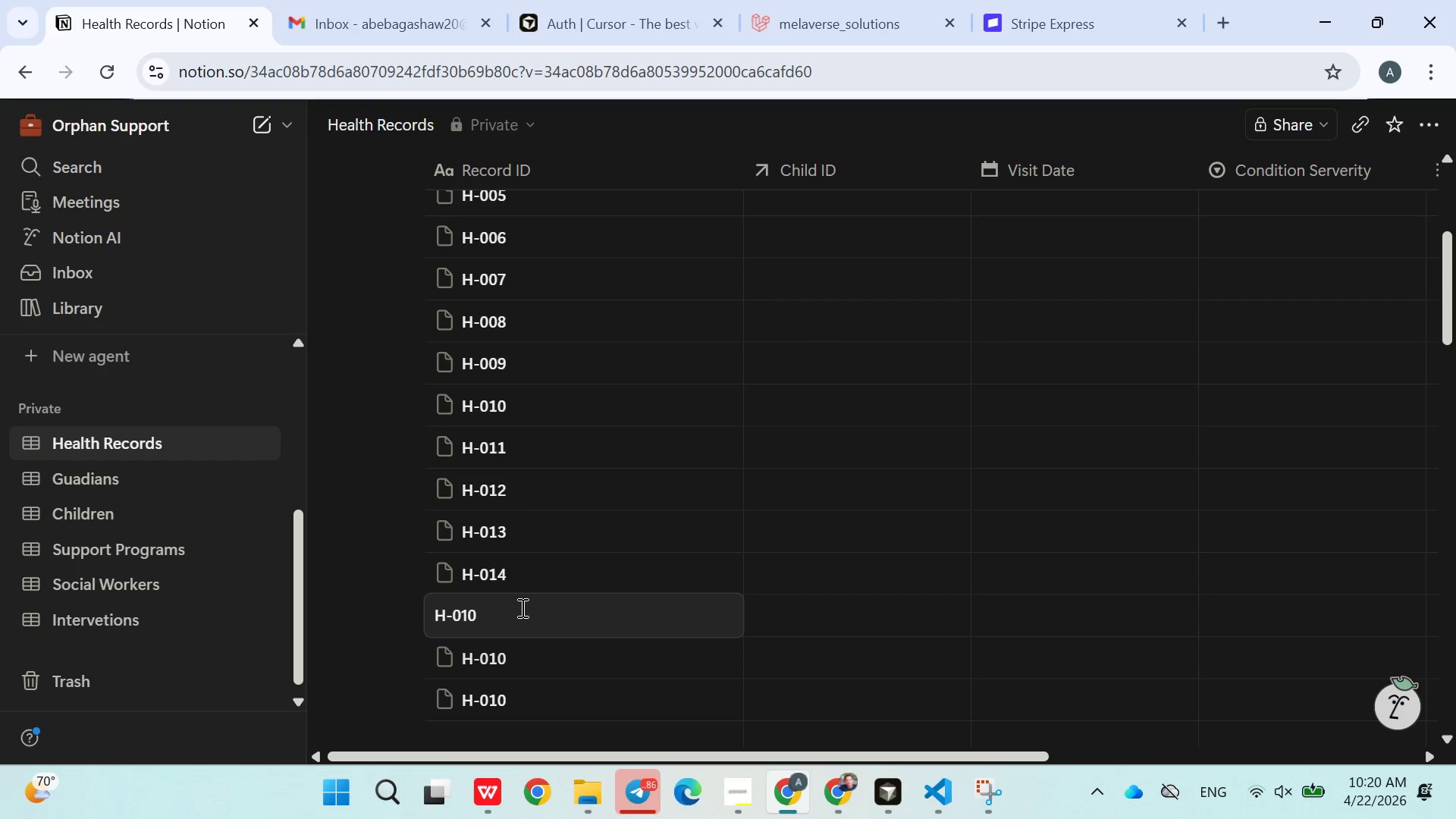 
key(Backspace)
 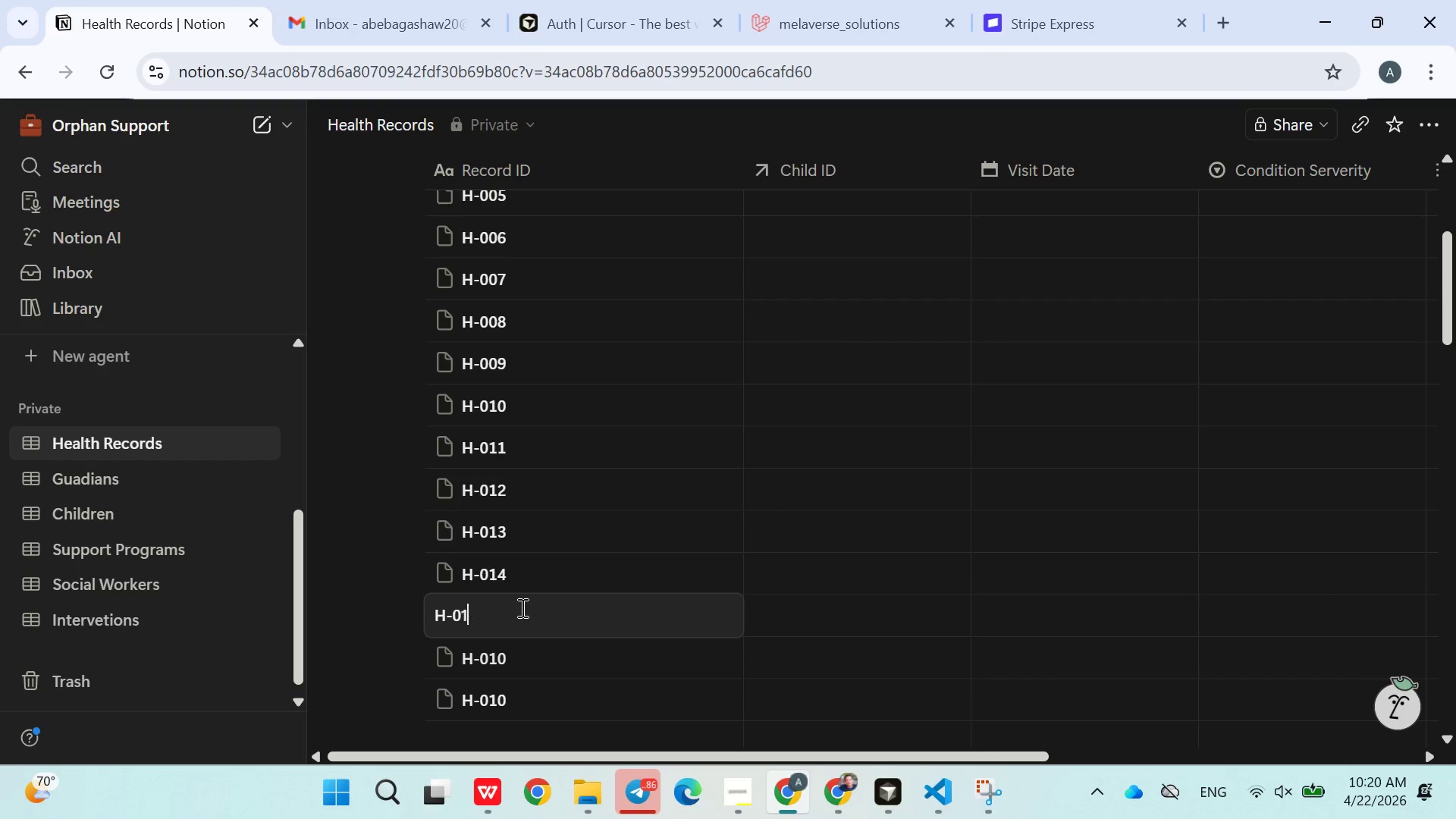 
key(5)
 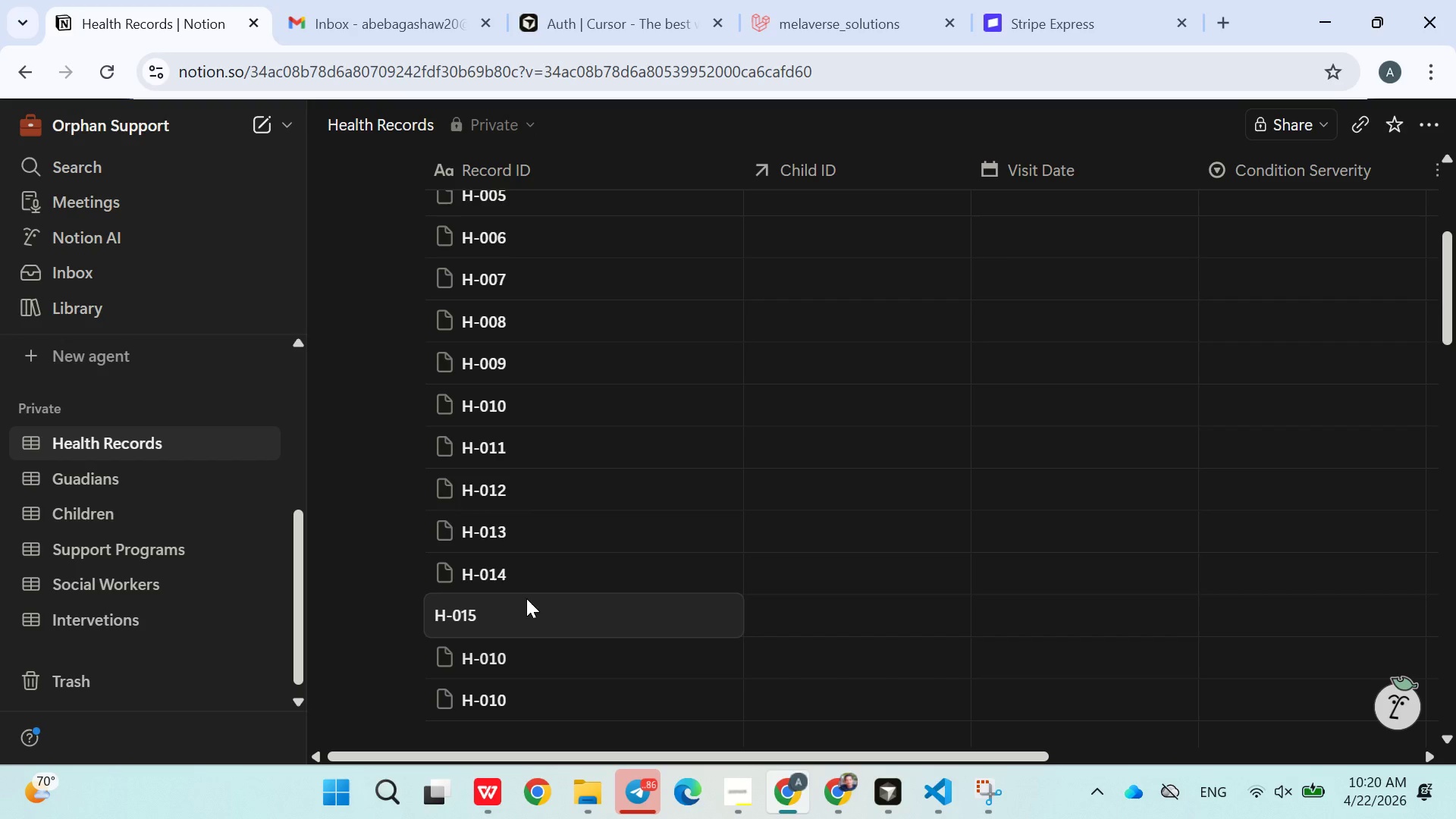 
key(Backspace)
 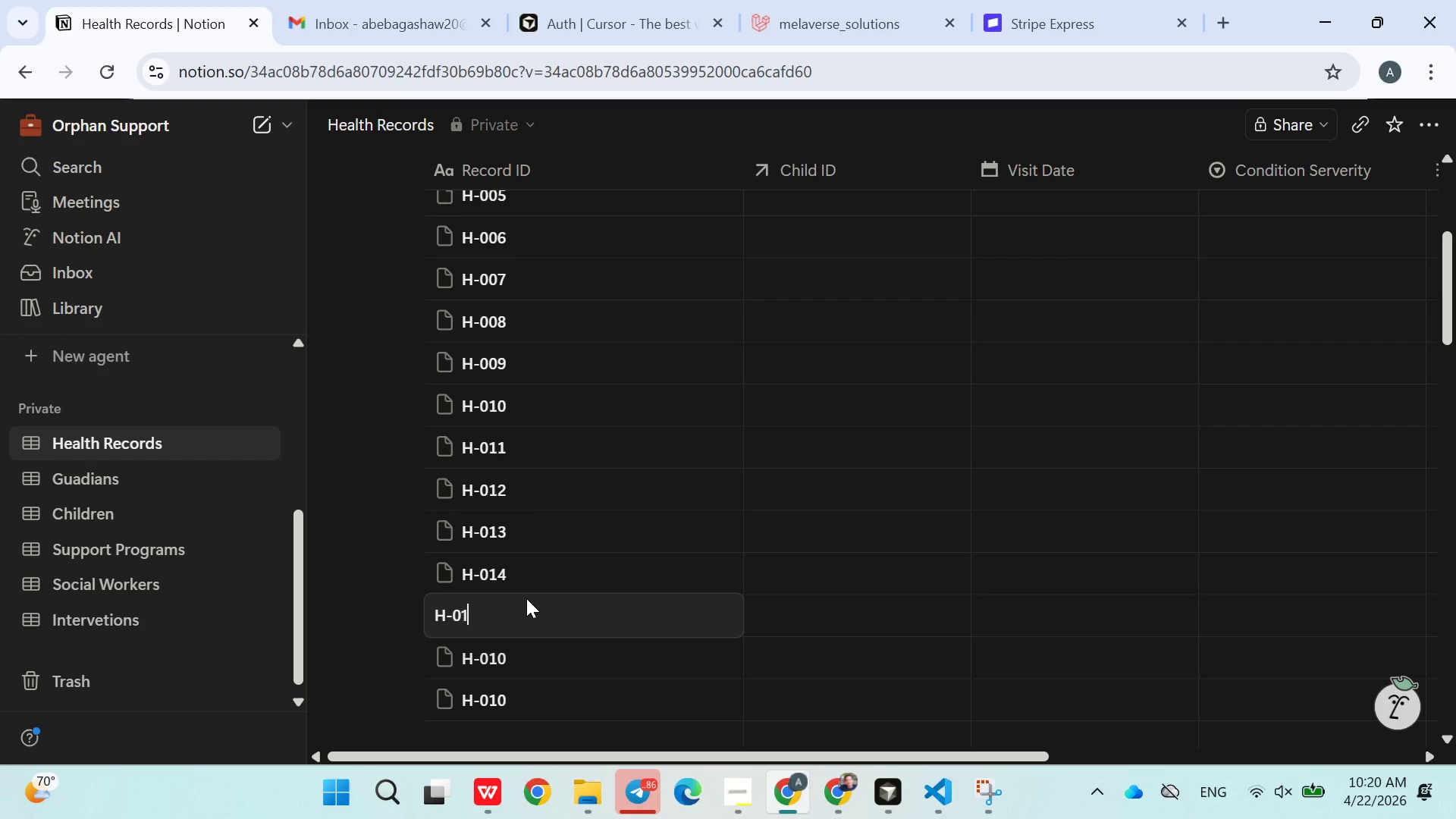 
key(4)
 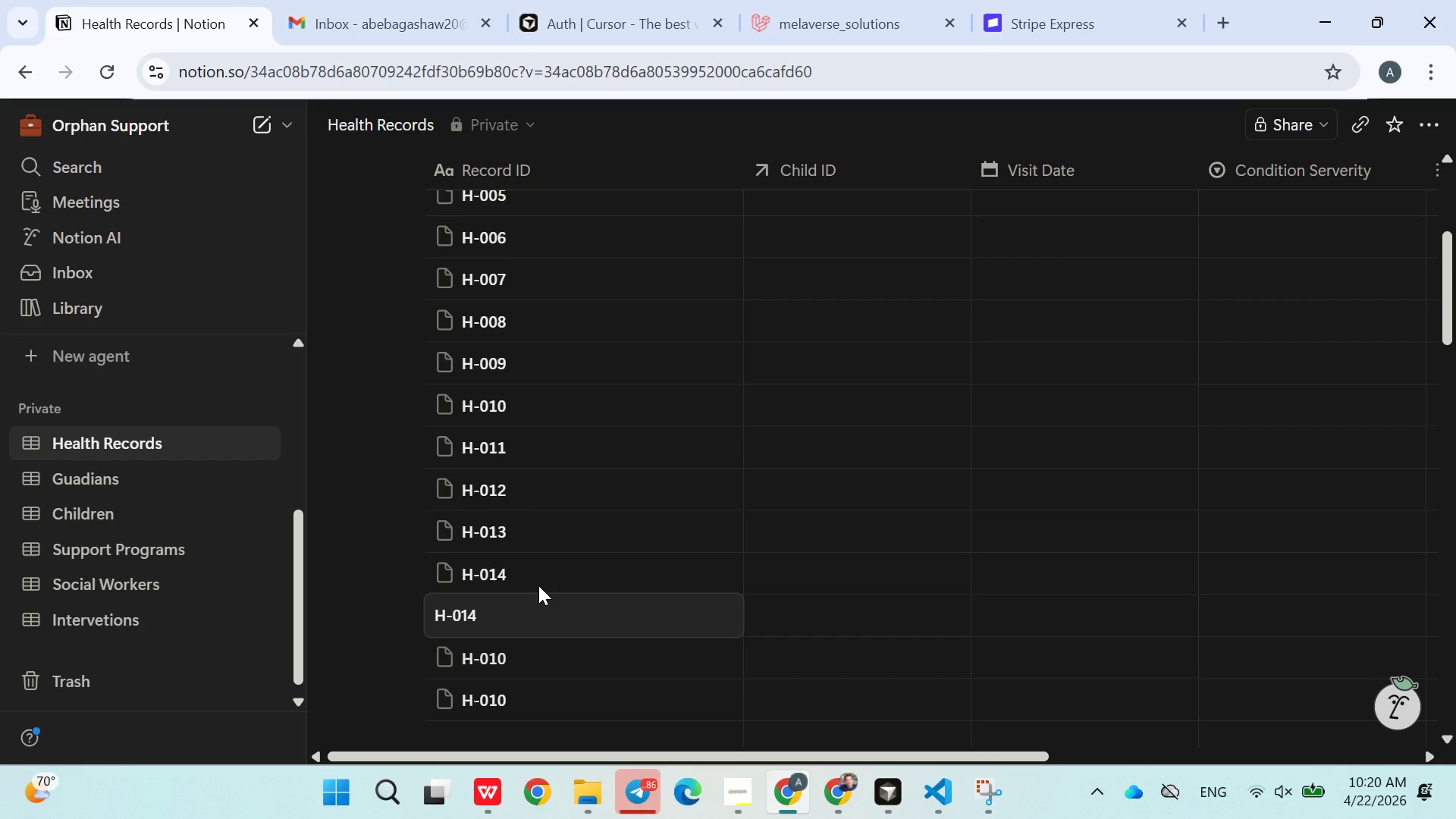 
key(Backspace)
 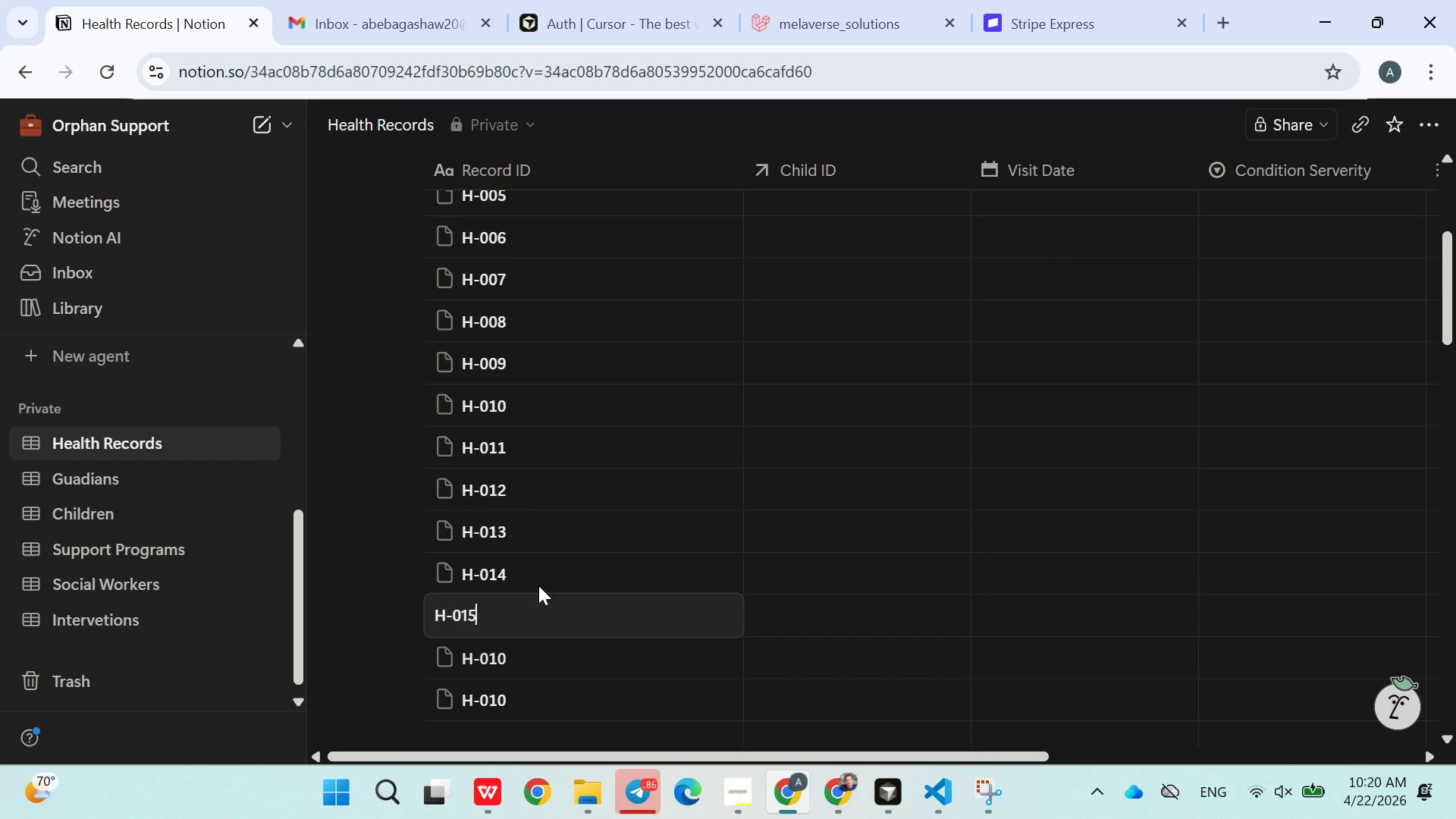 
key(5)
 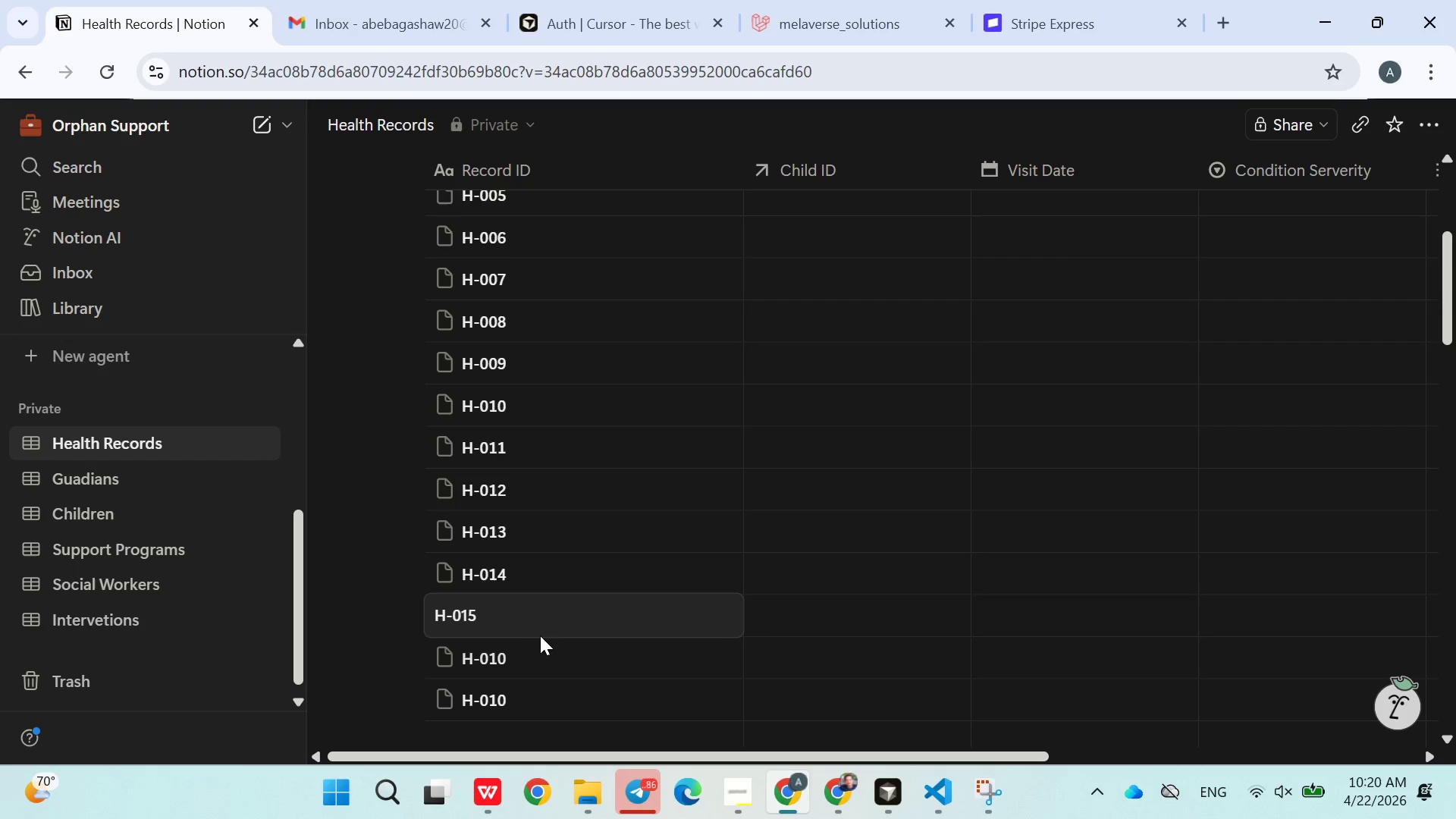 
double_click([527, 667])
 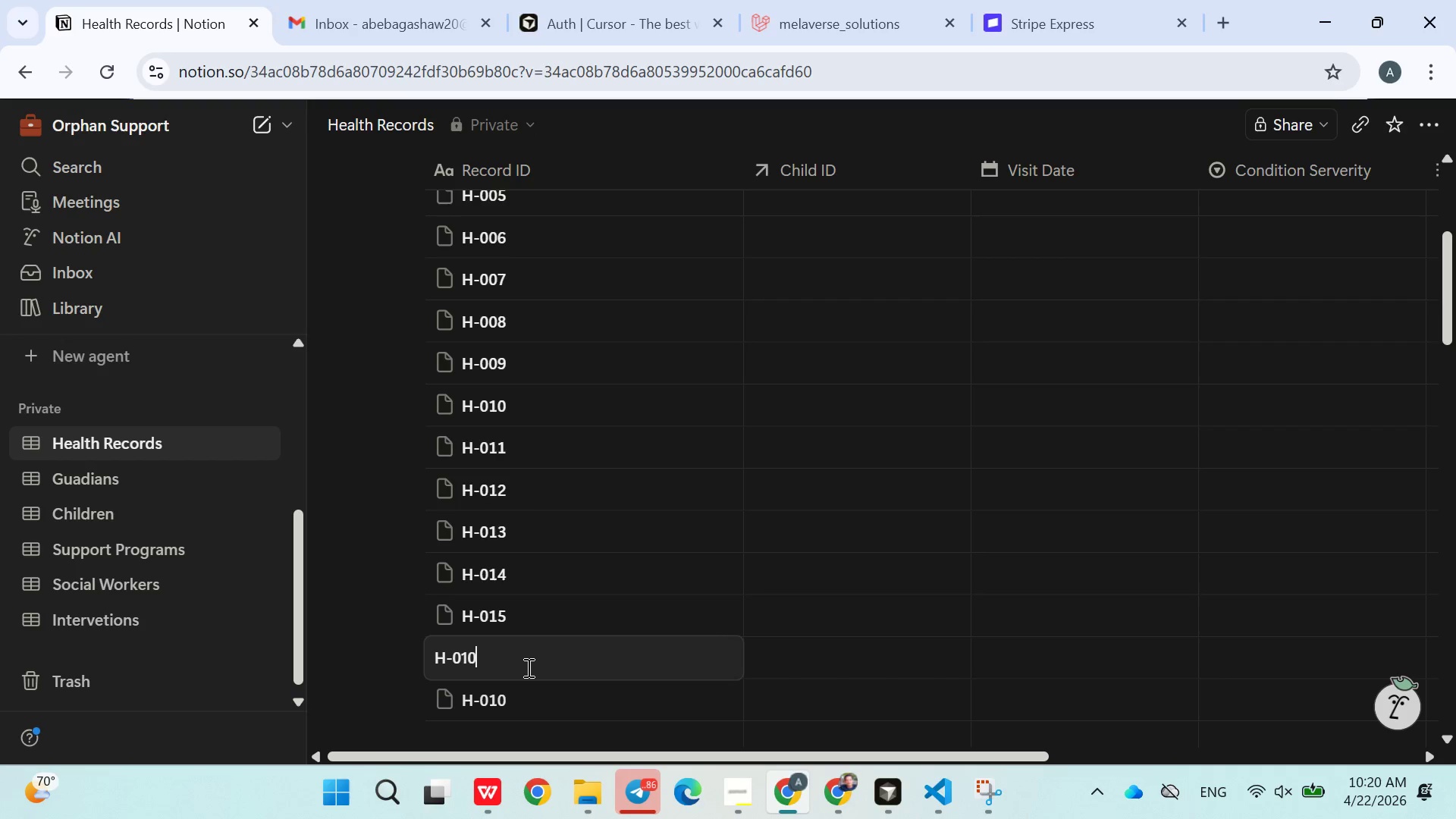 
key(Backspace)
 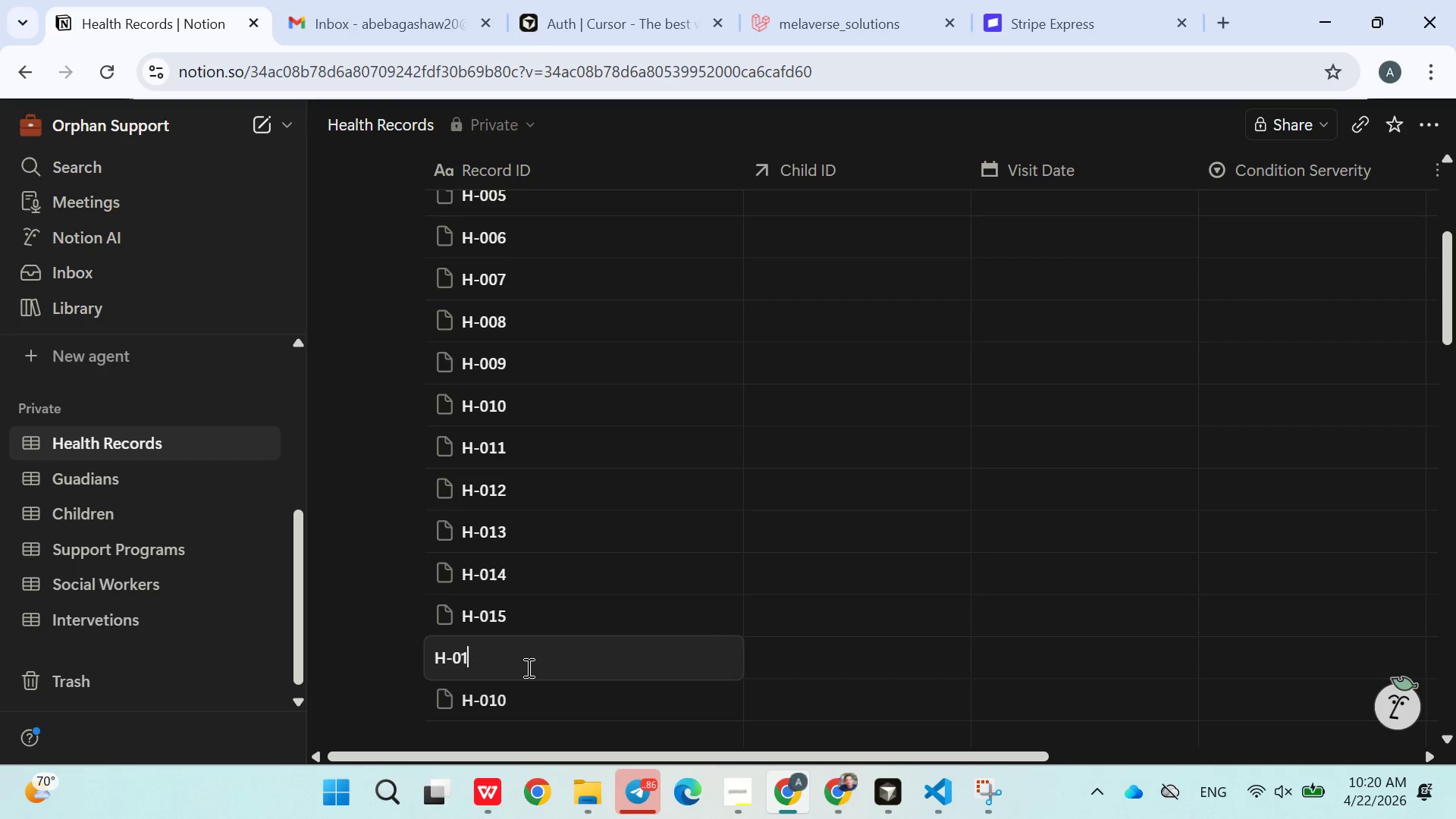 
key(6)
 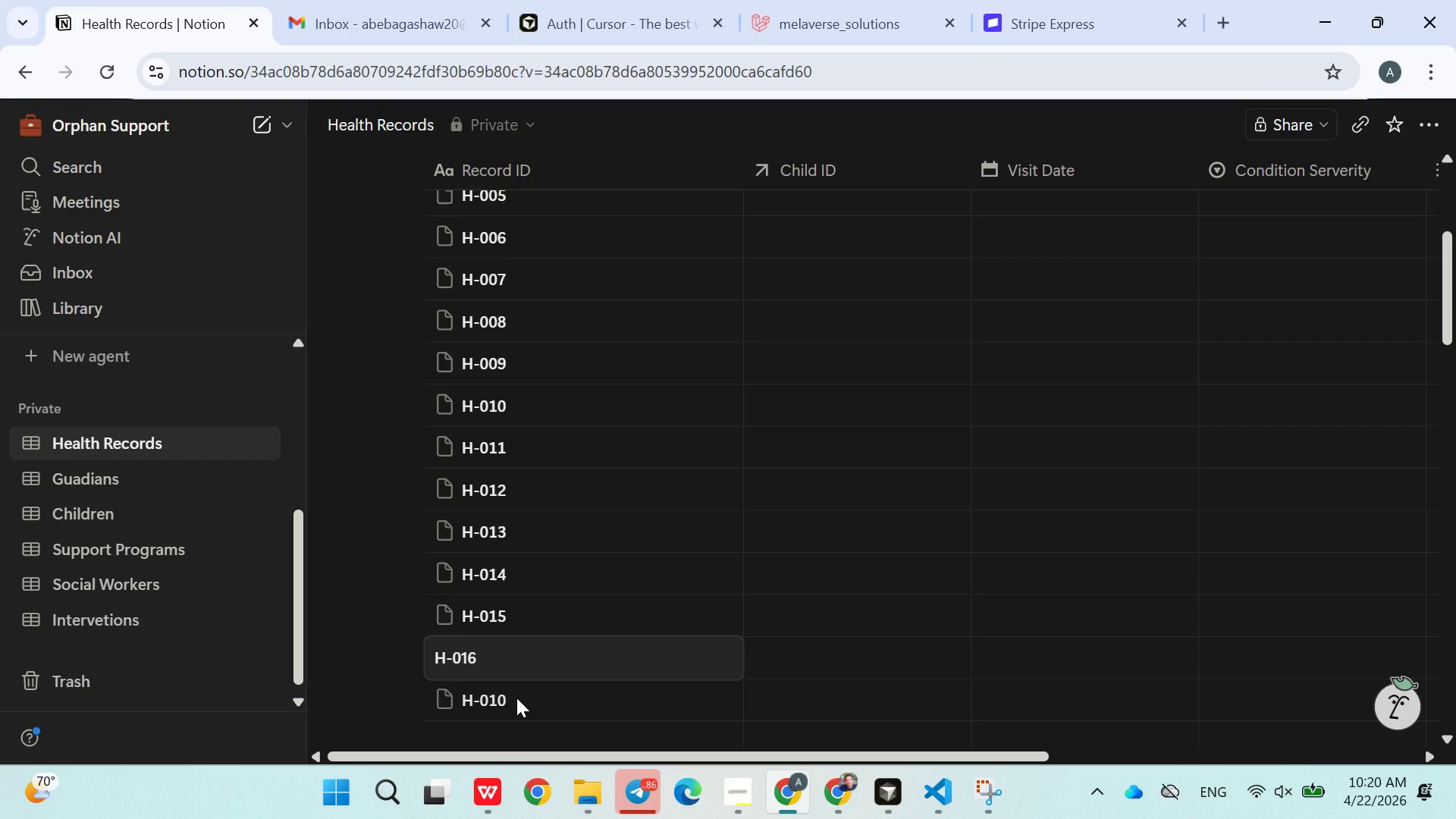 
double_click([516, 698])
 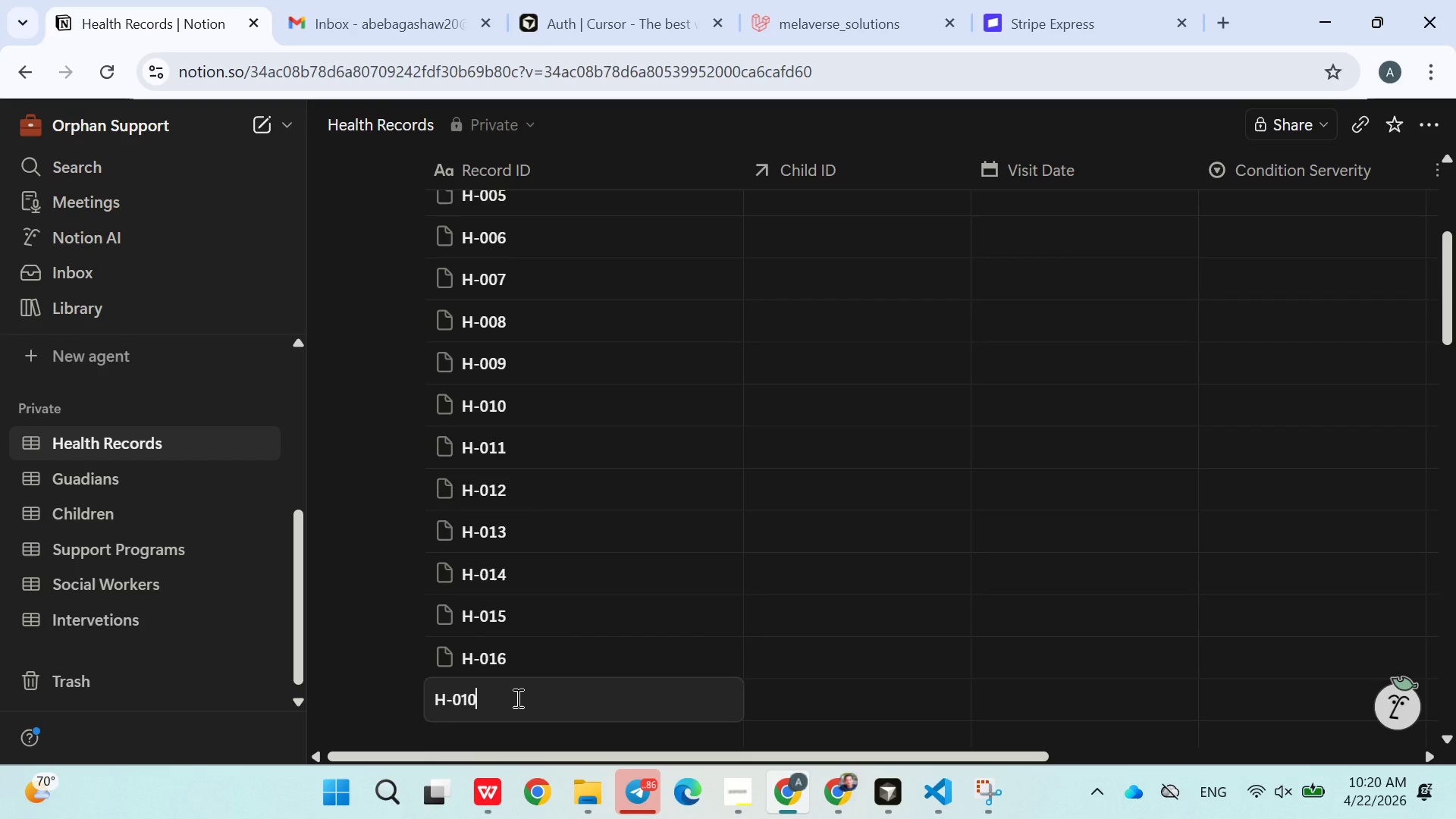 
key(Backspace)
 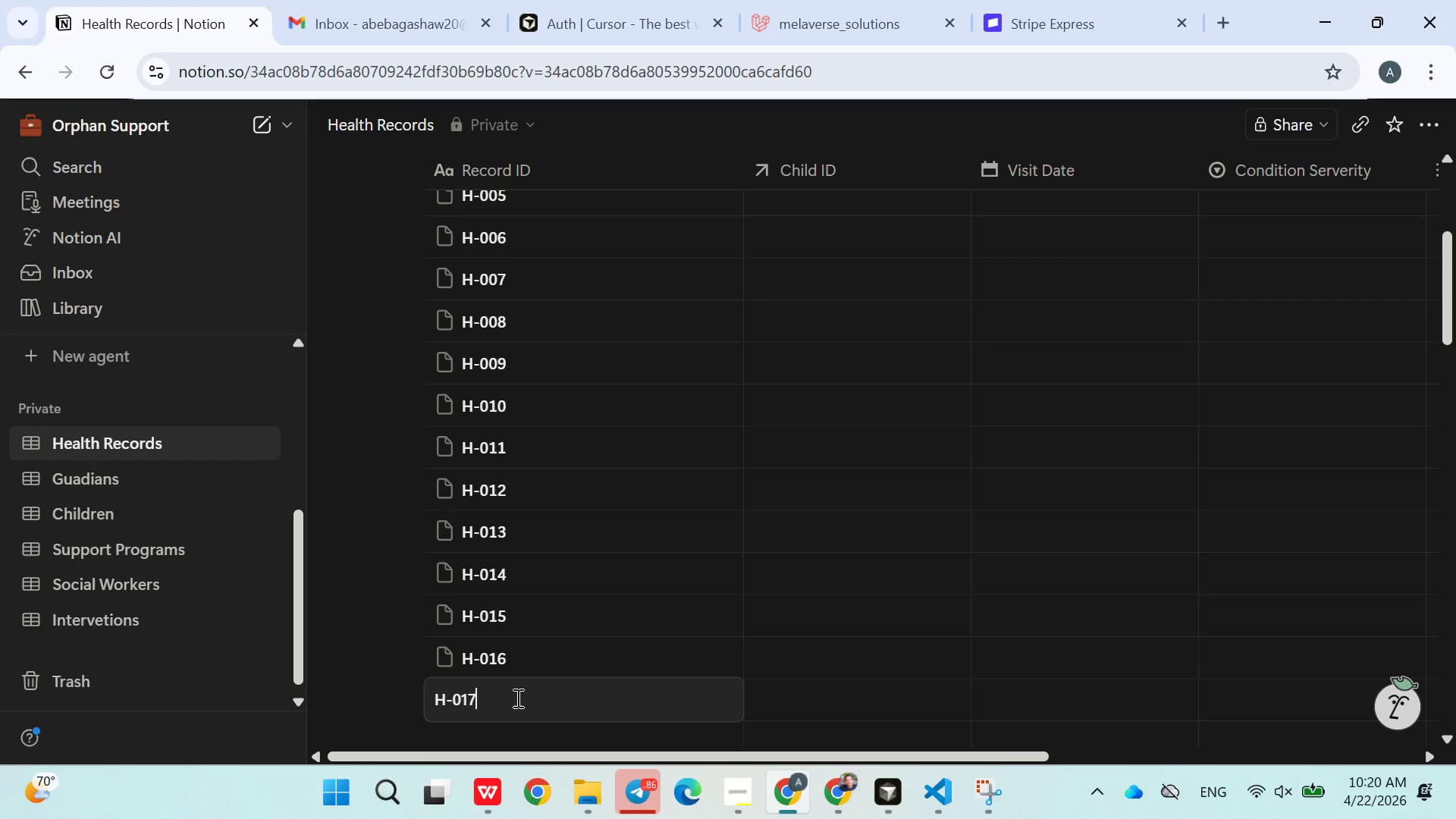 
key(7)
 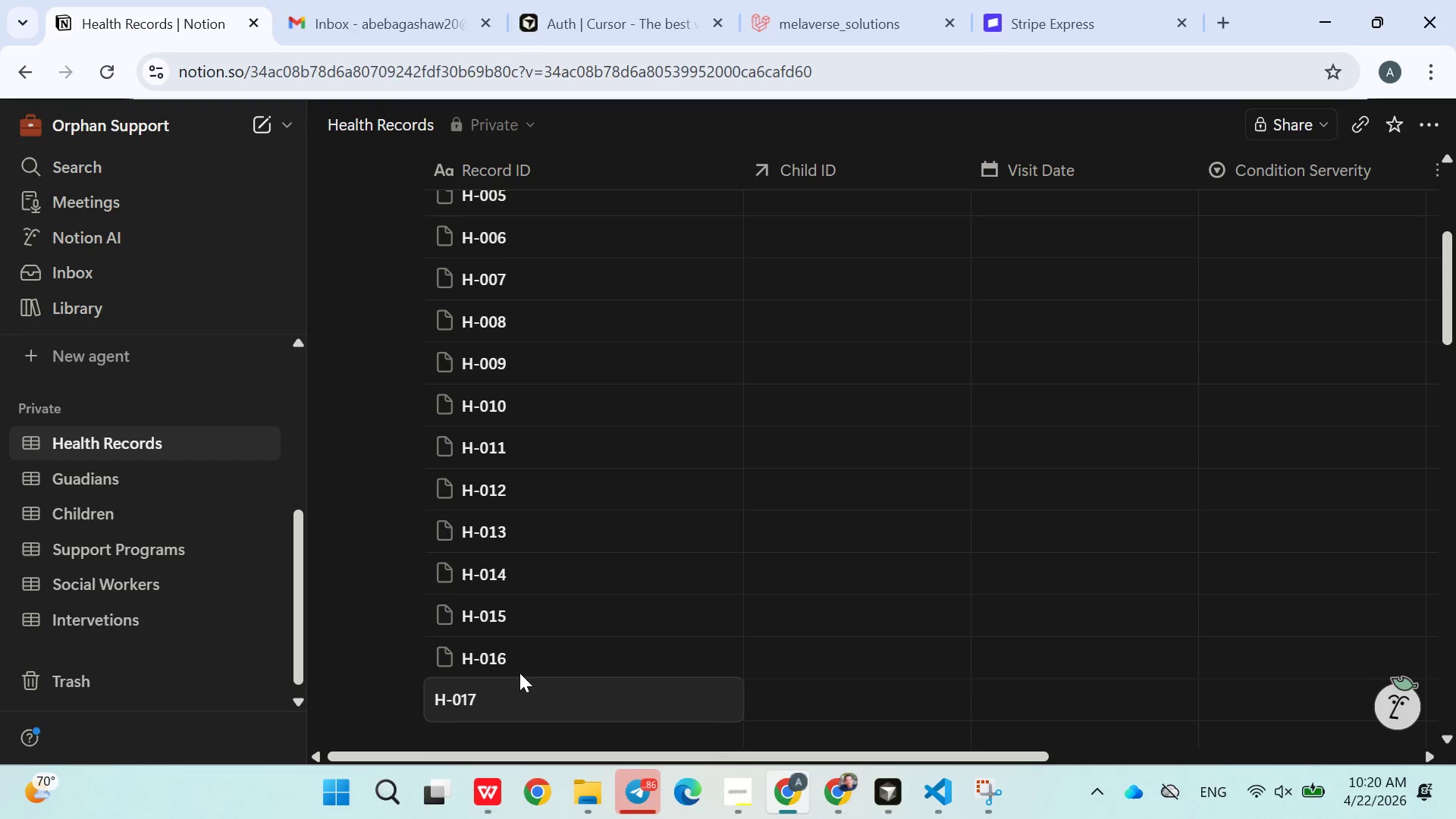 
left_click([544, 642])
 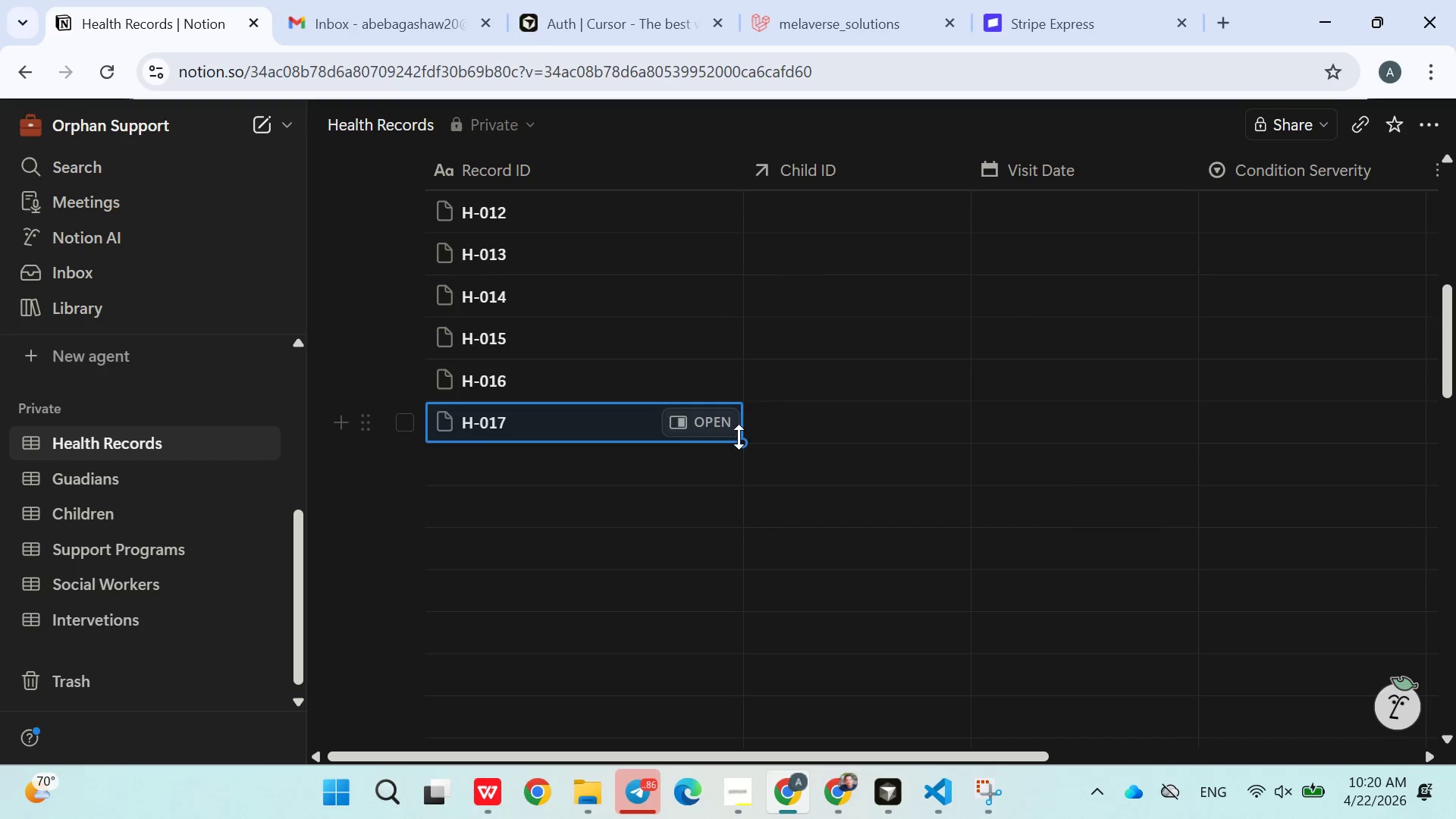 
left_click_drag(start_coordinate=[739, 439], to_coordinate=[709, 529])
 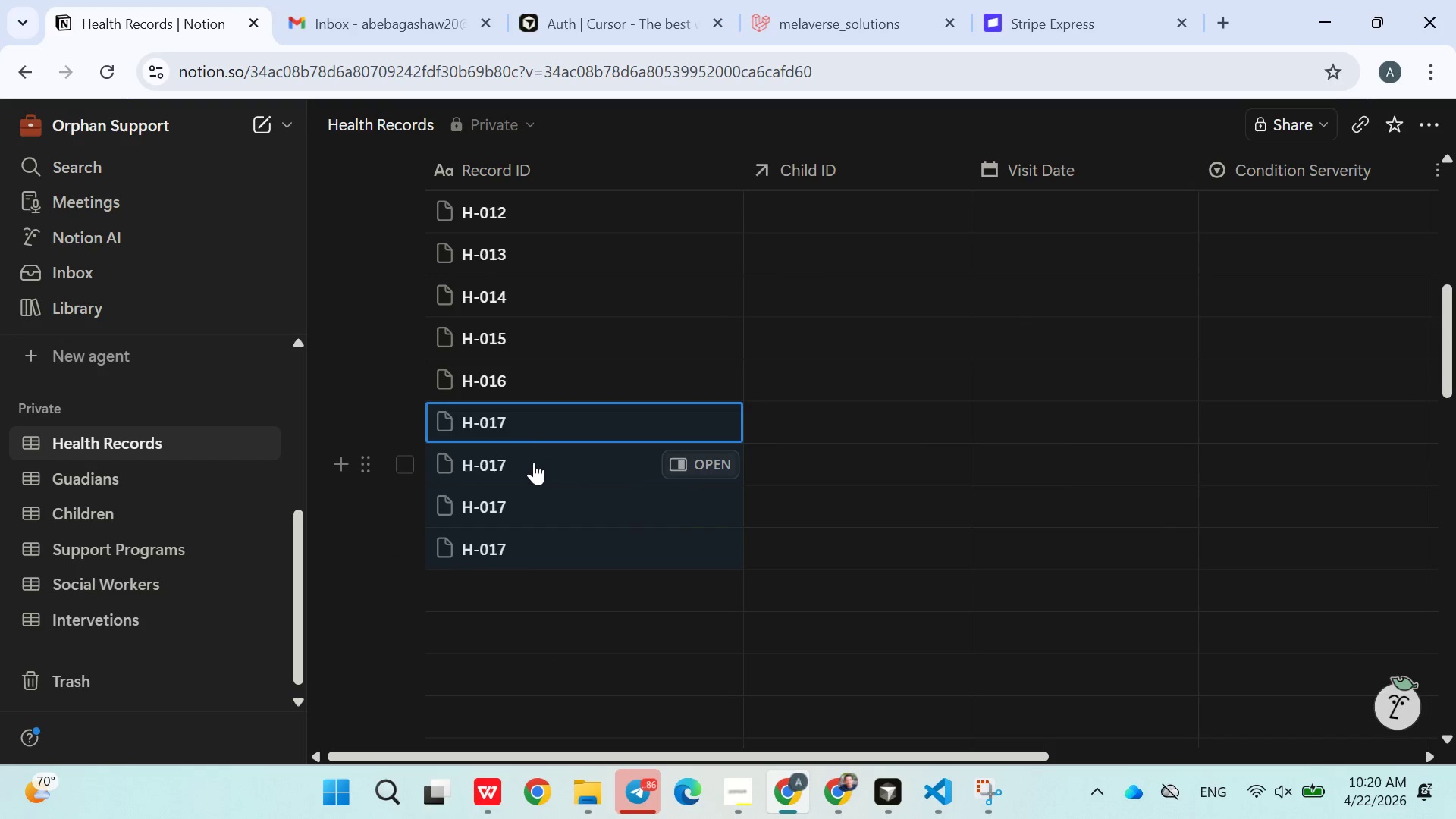 
double_click([531, 465])
 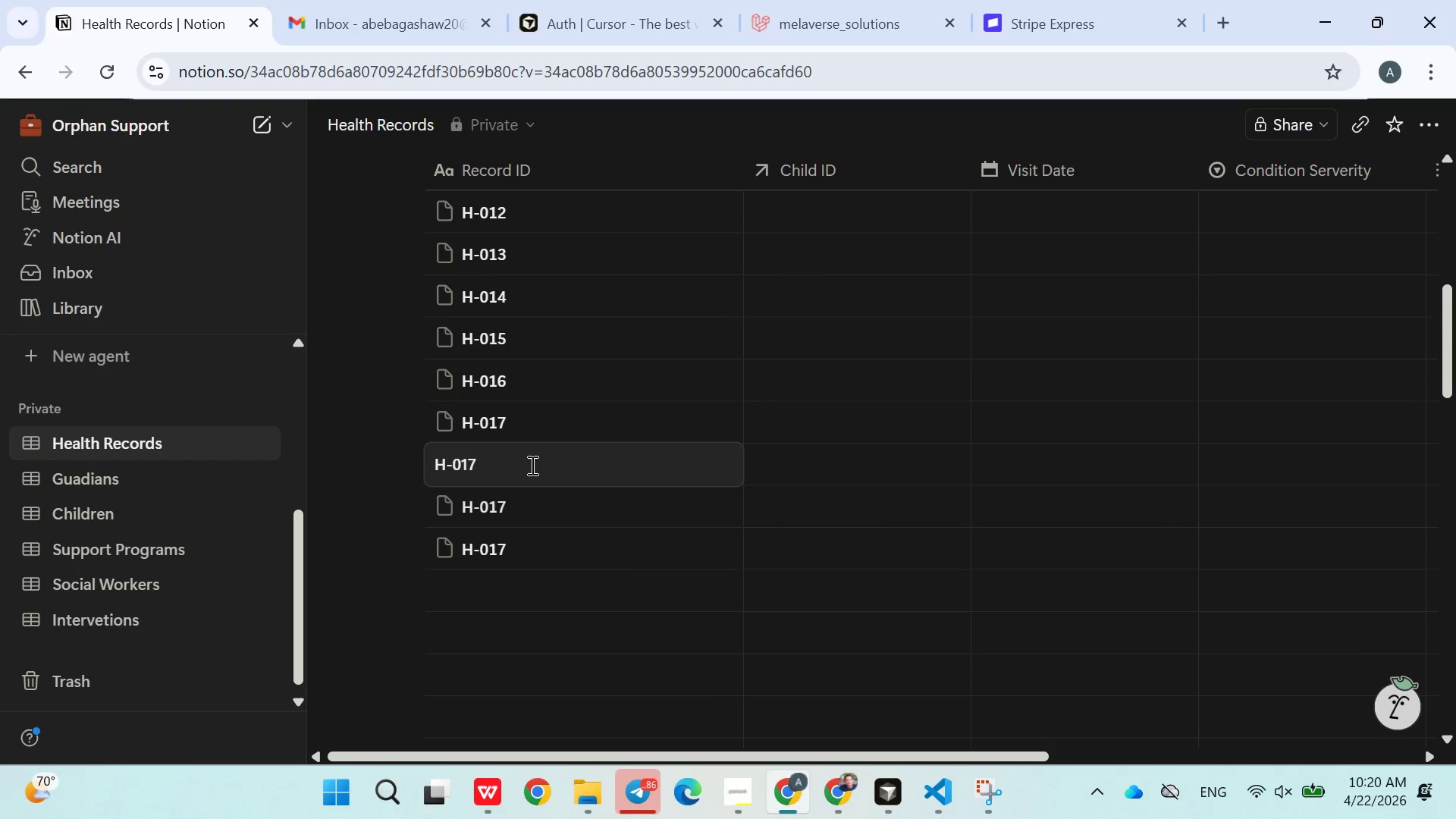 
key(Backspace)
 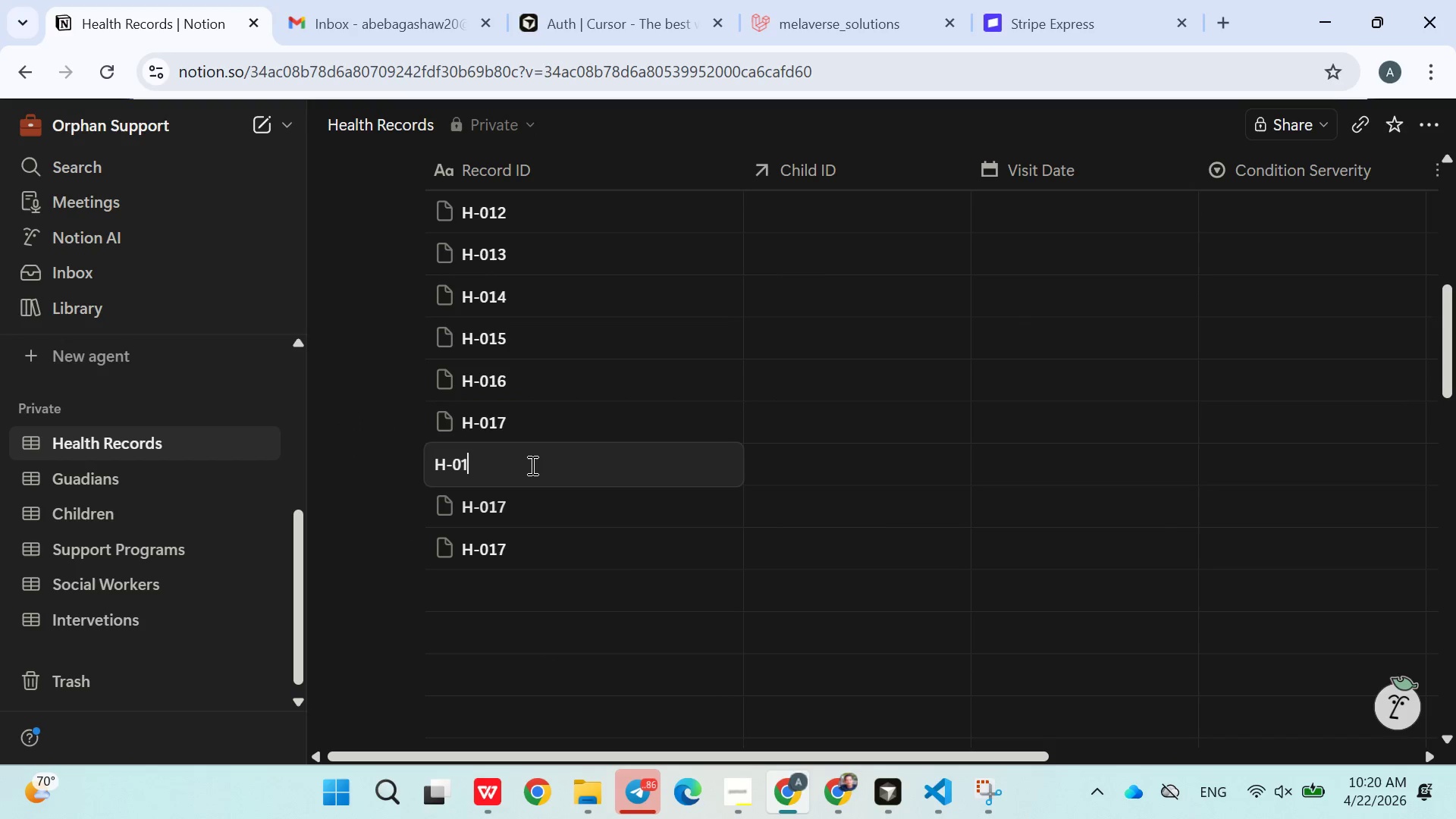 
key(8)
 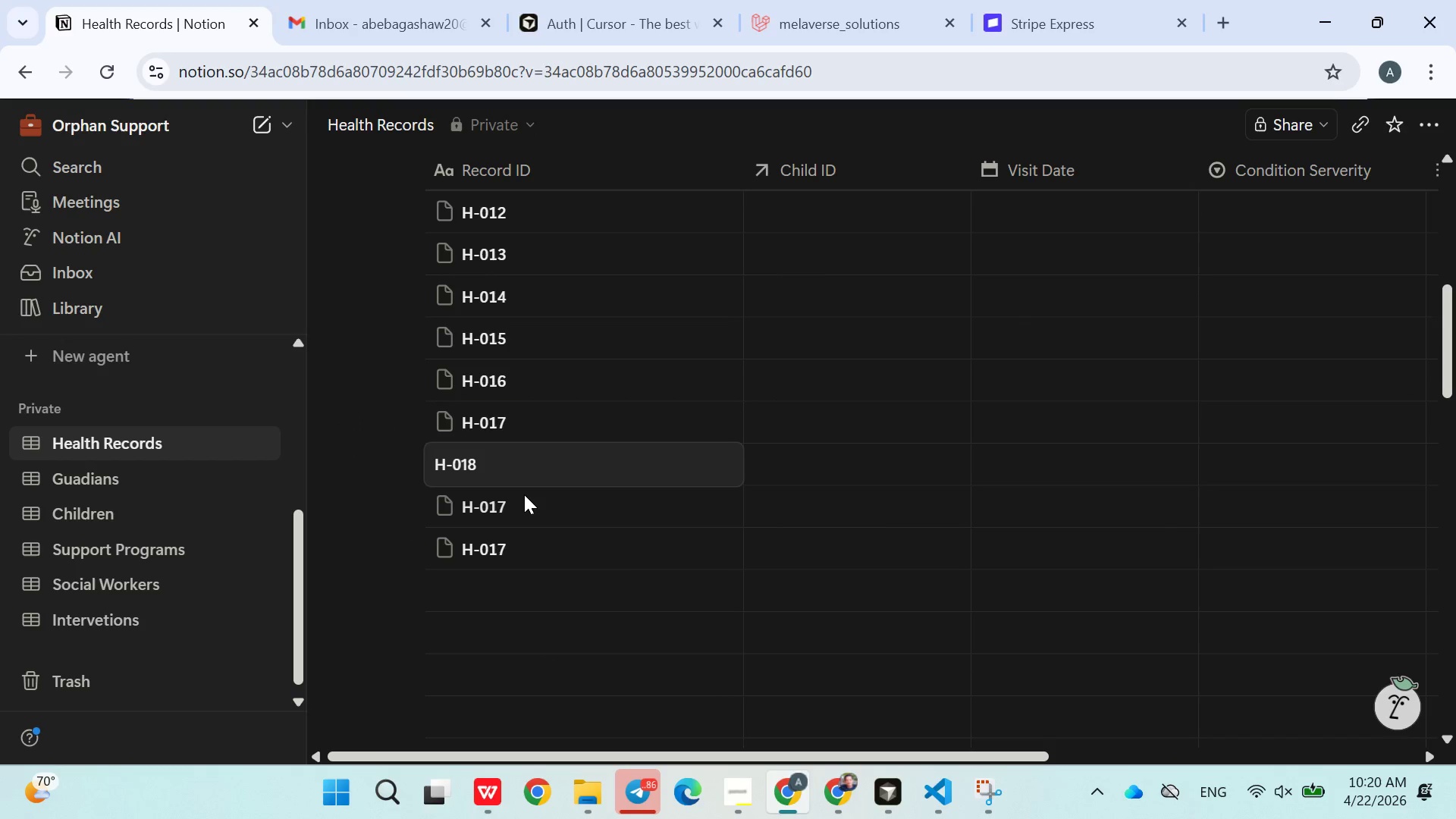 
double_click([524, 497])
 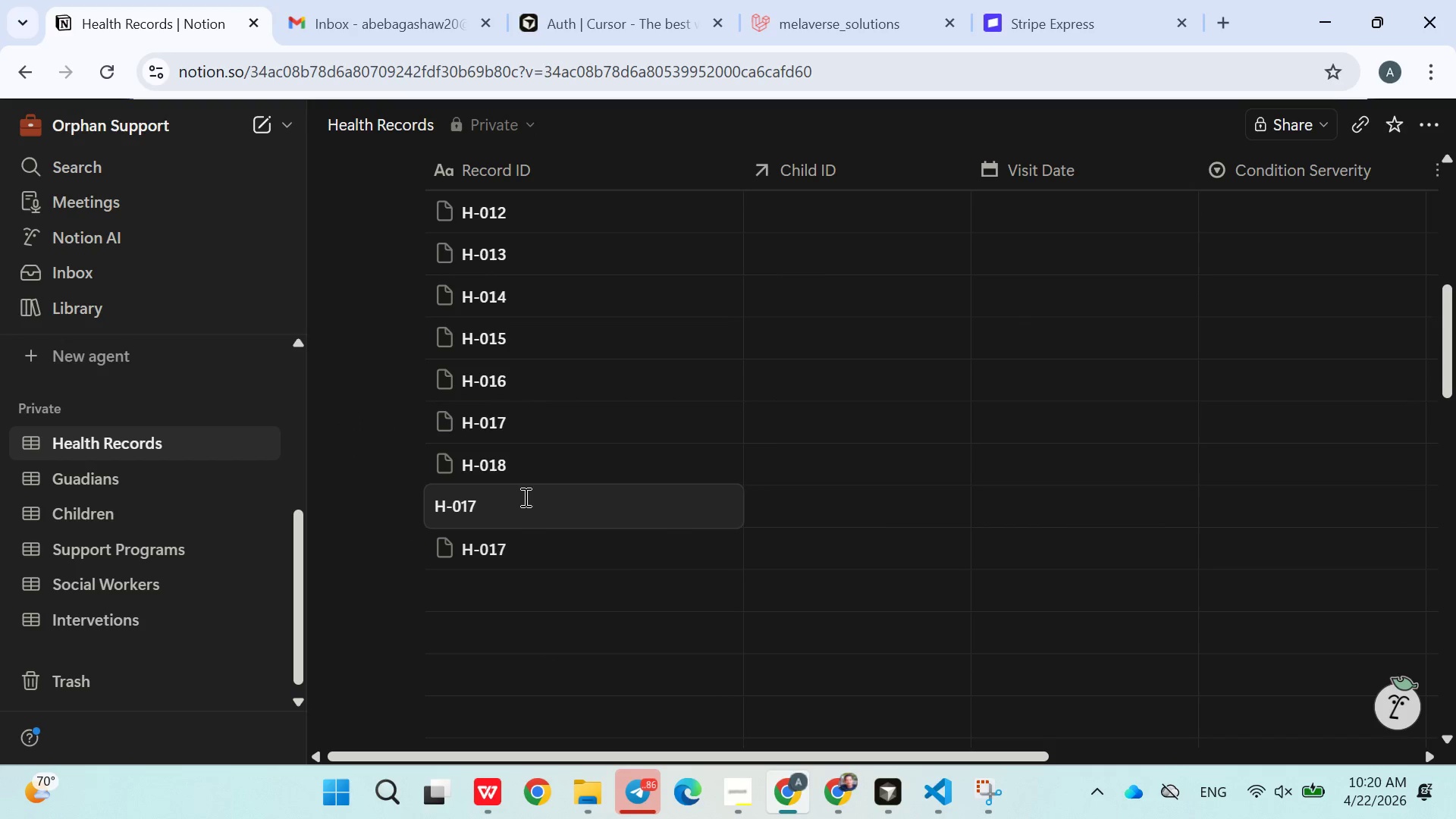 
key(Backspace)
 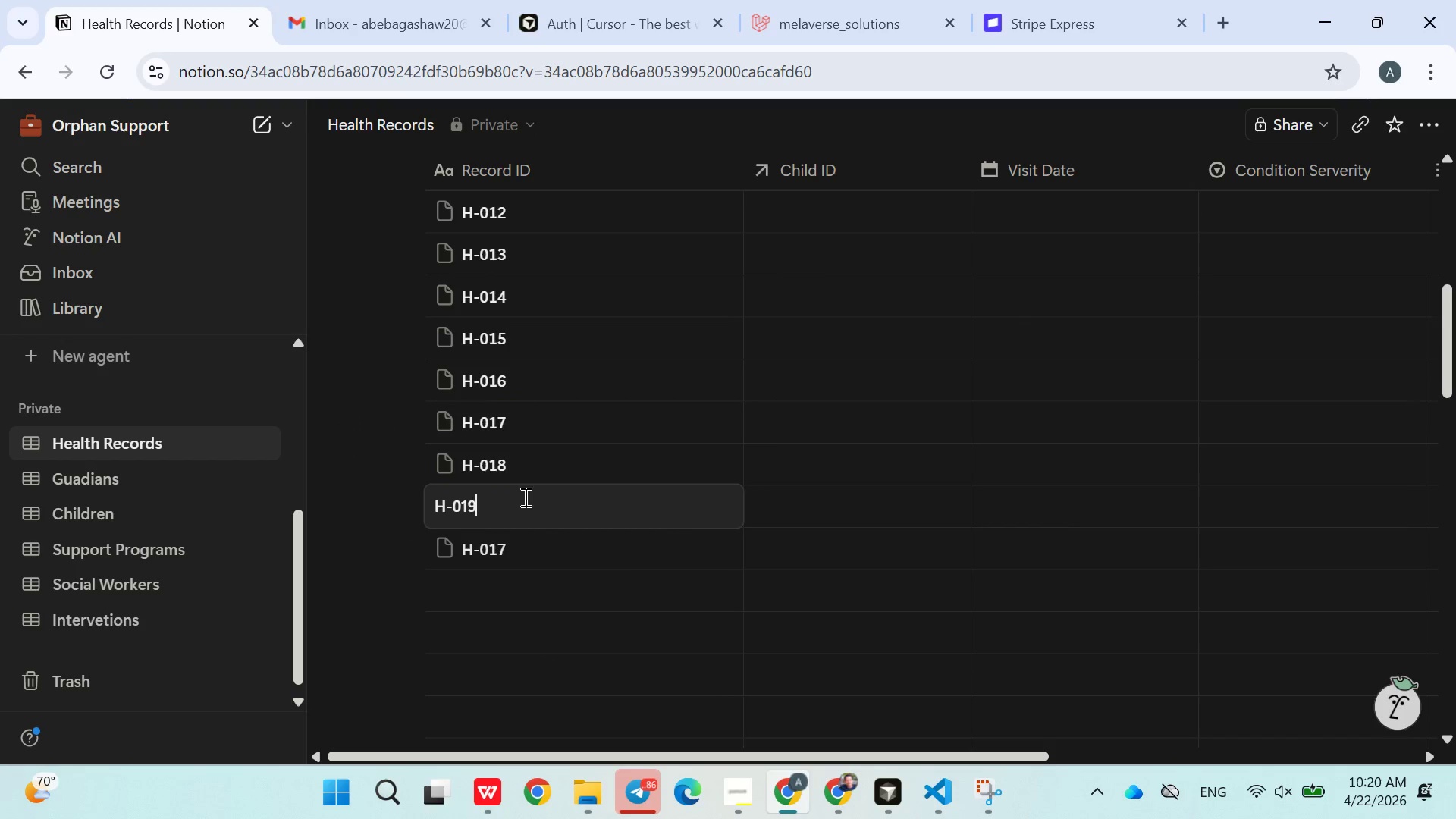 
key(9)
 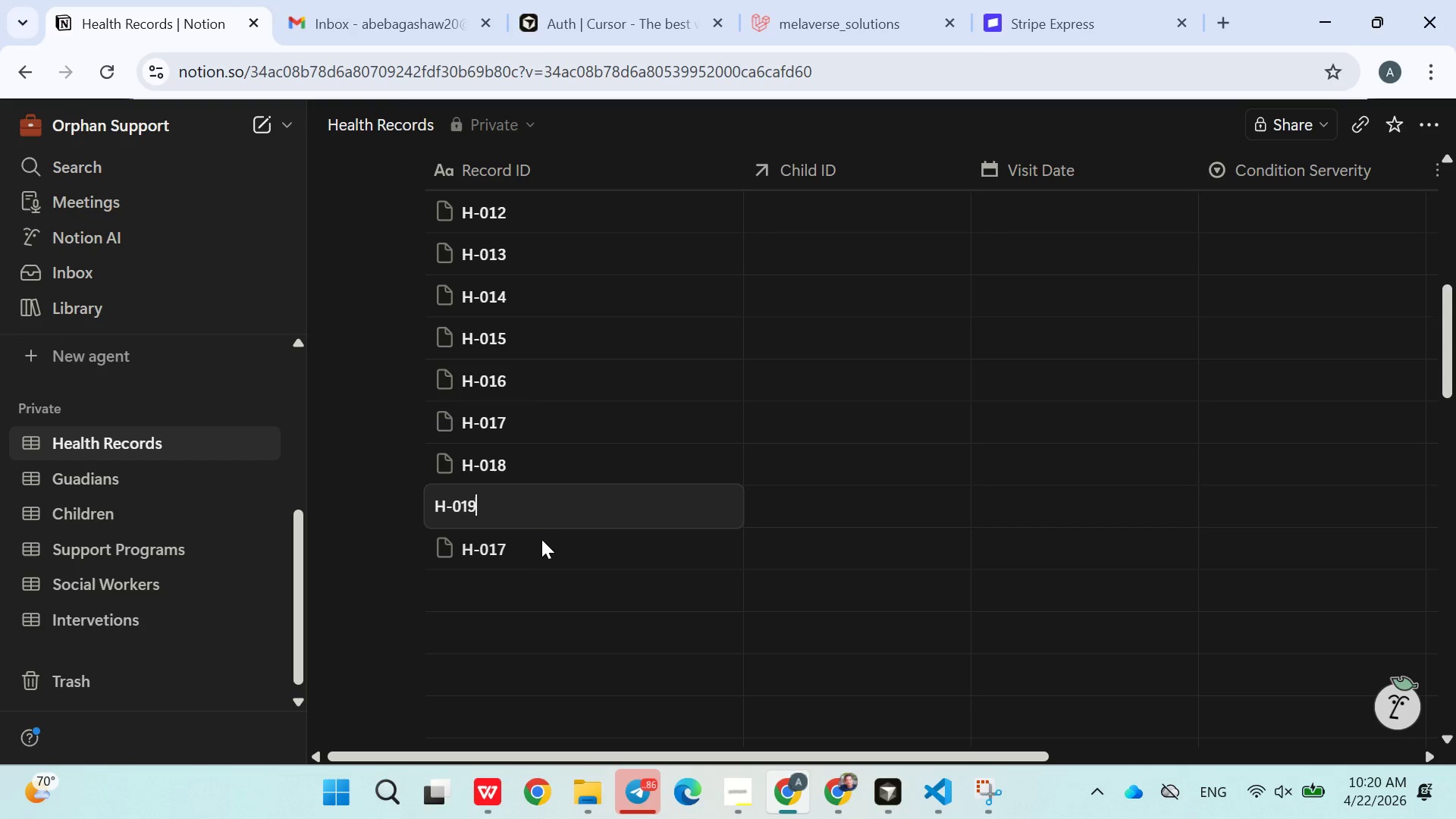 
double_click([541, 545])
 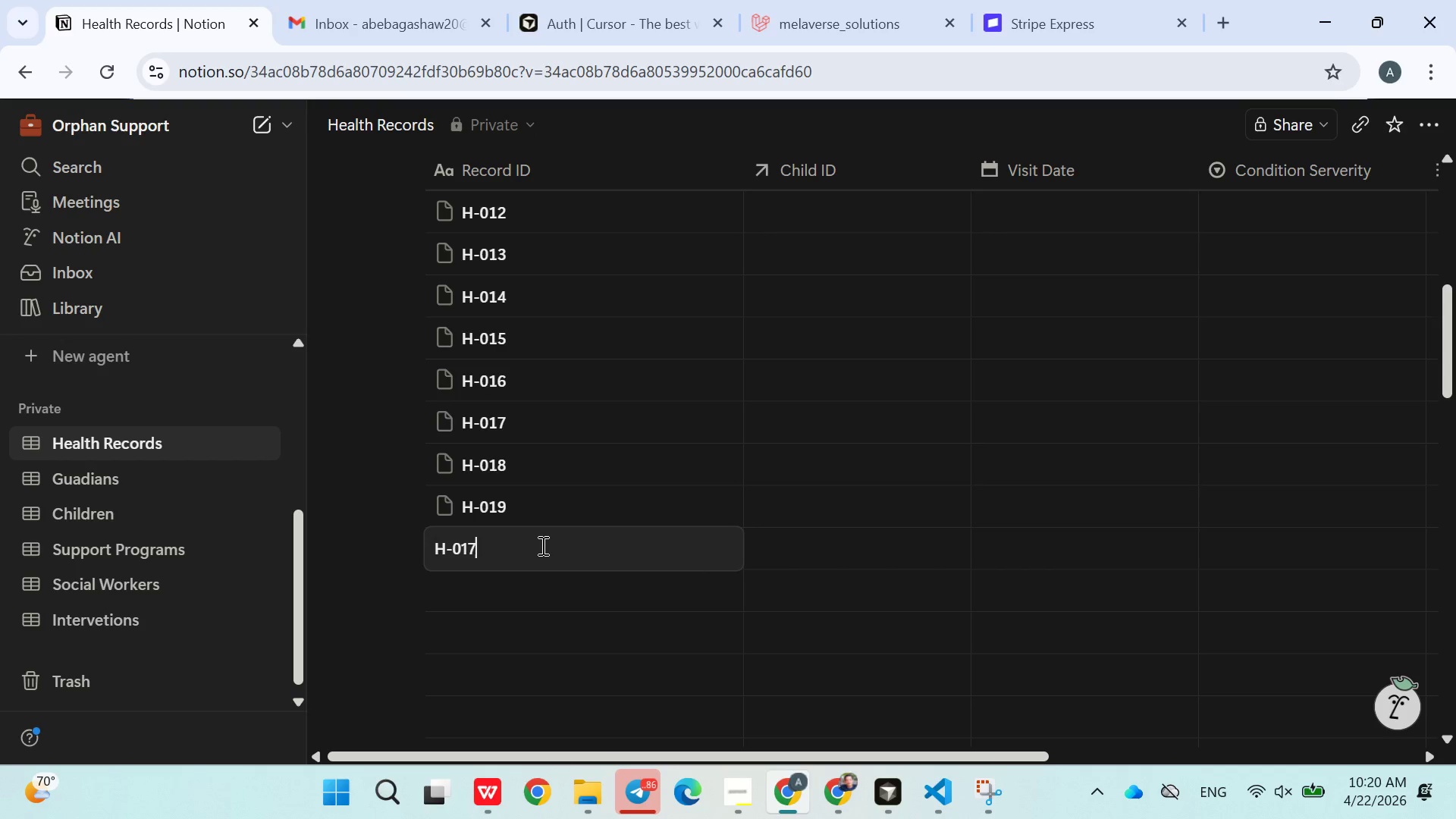 
key(Backspace)
key(Backspace)
type(20)
 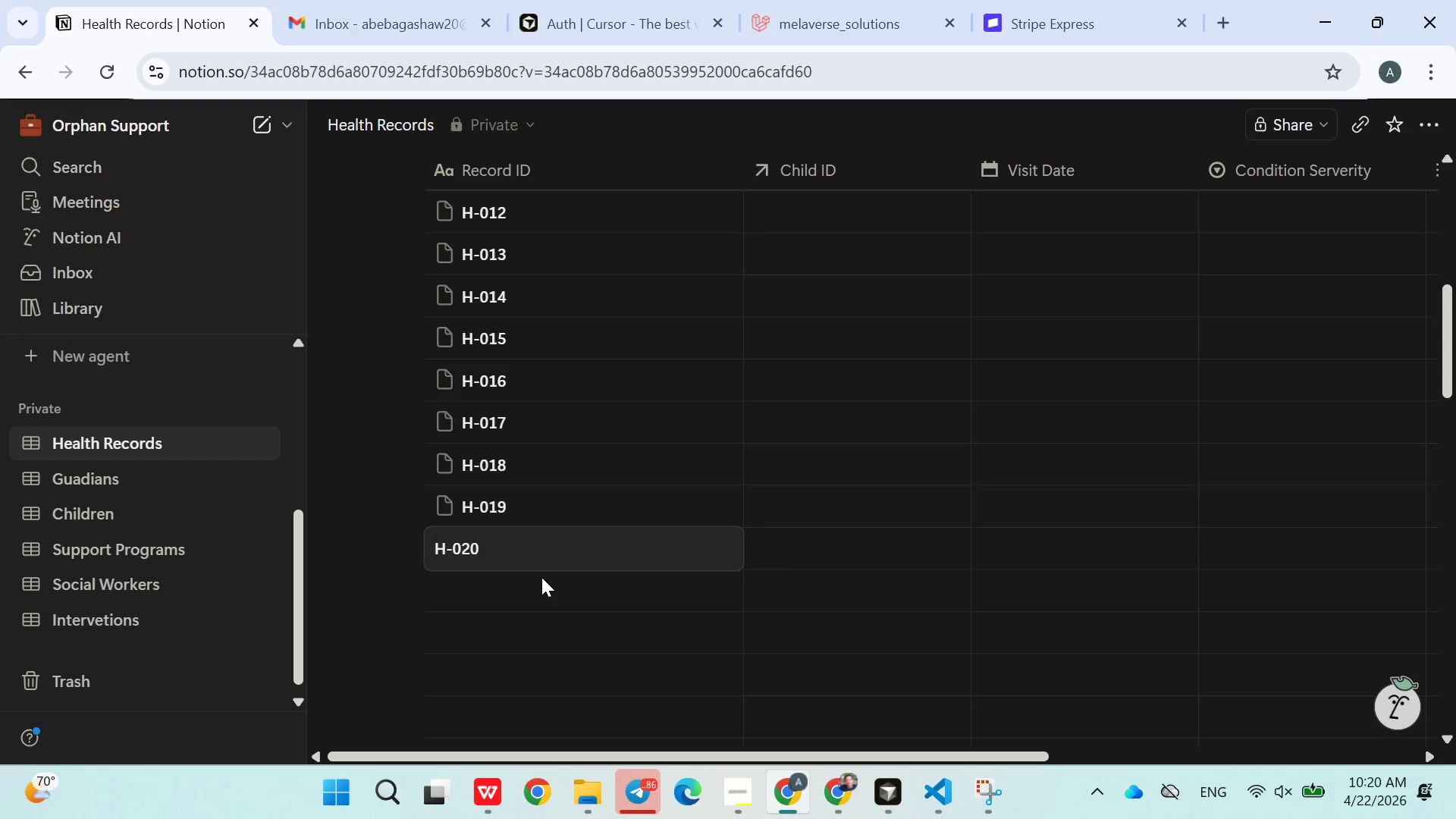 
left_click([541, 588])
 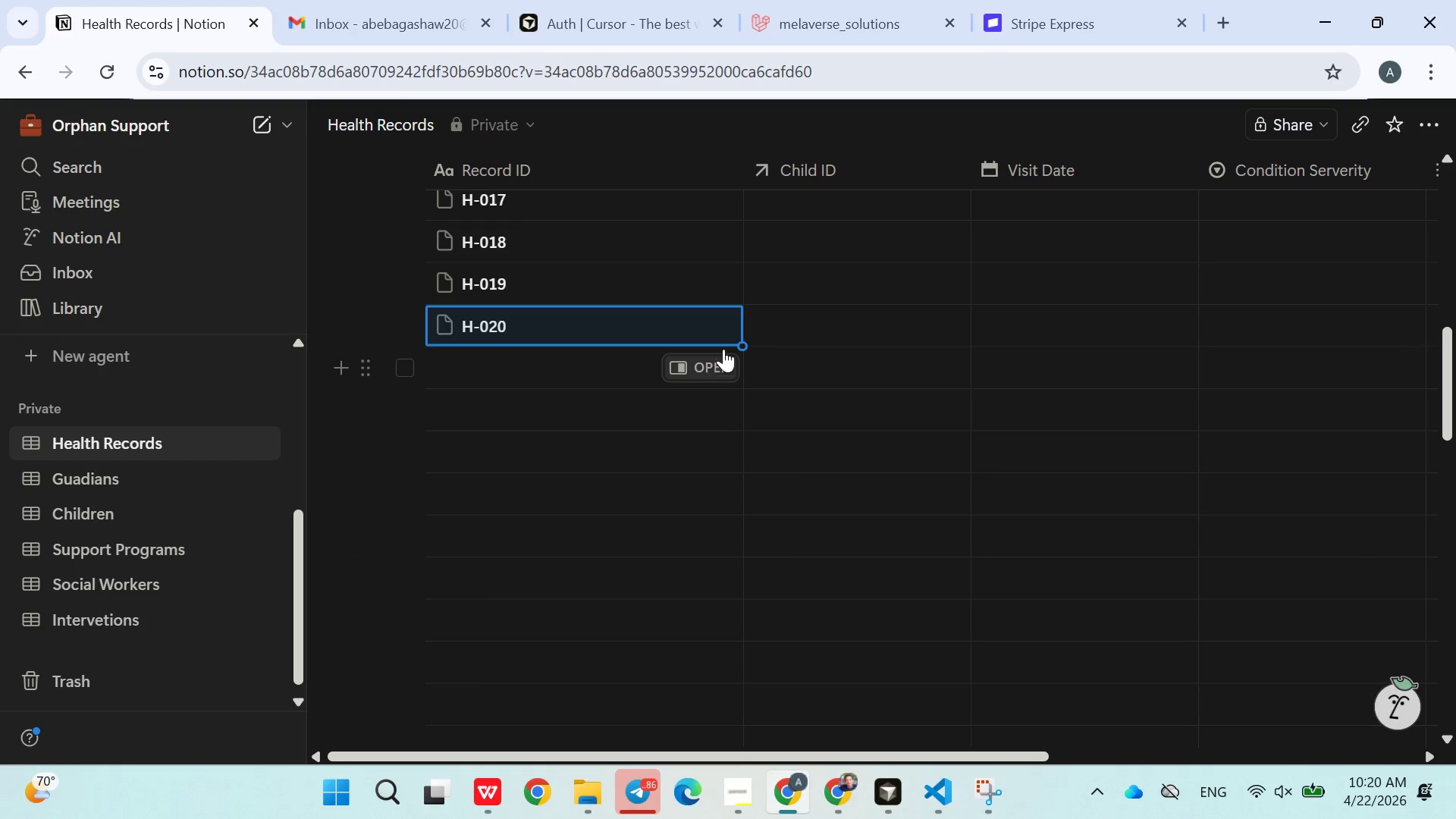 
left_click_drag(start_coordinate=[739, 340], to_coordinate=[642, 647])
 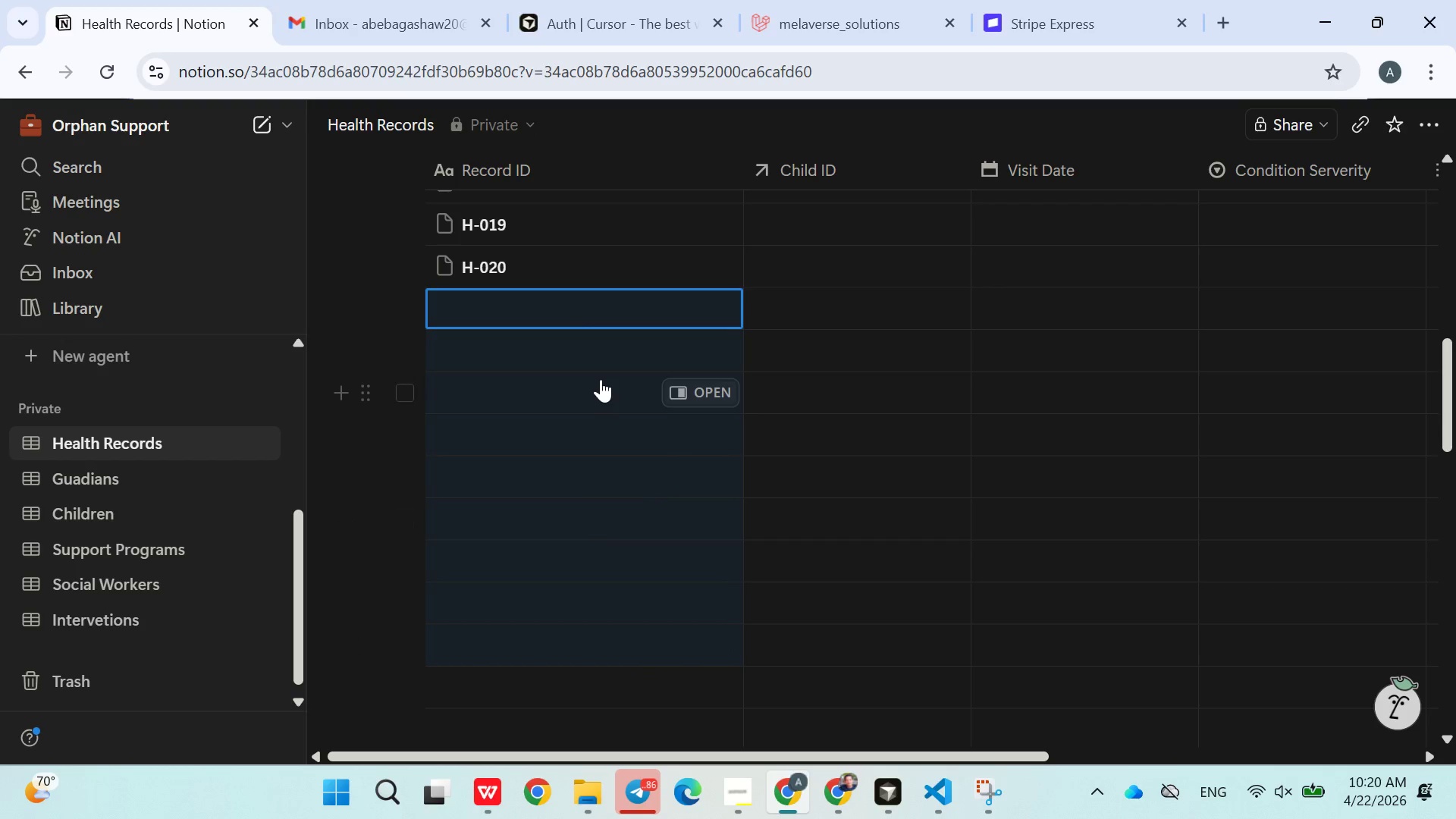 
left_click([553, 296])
 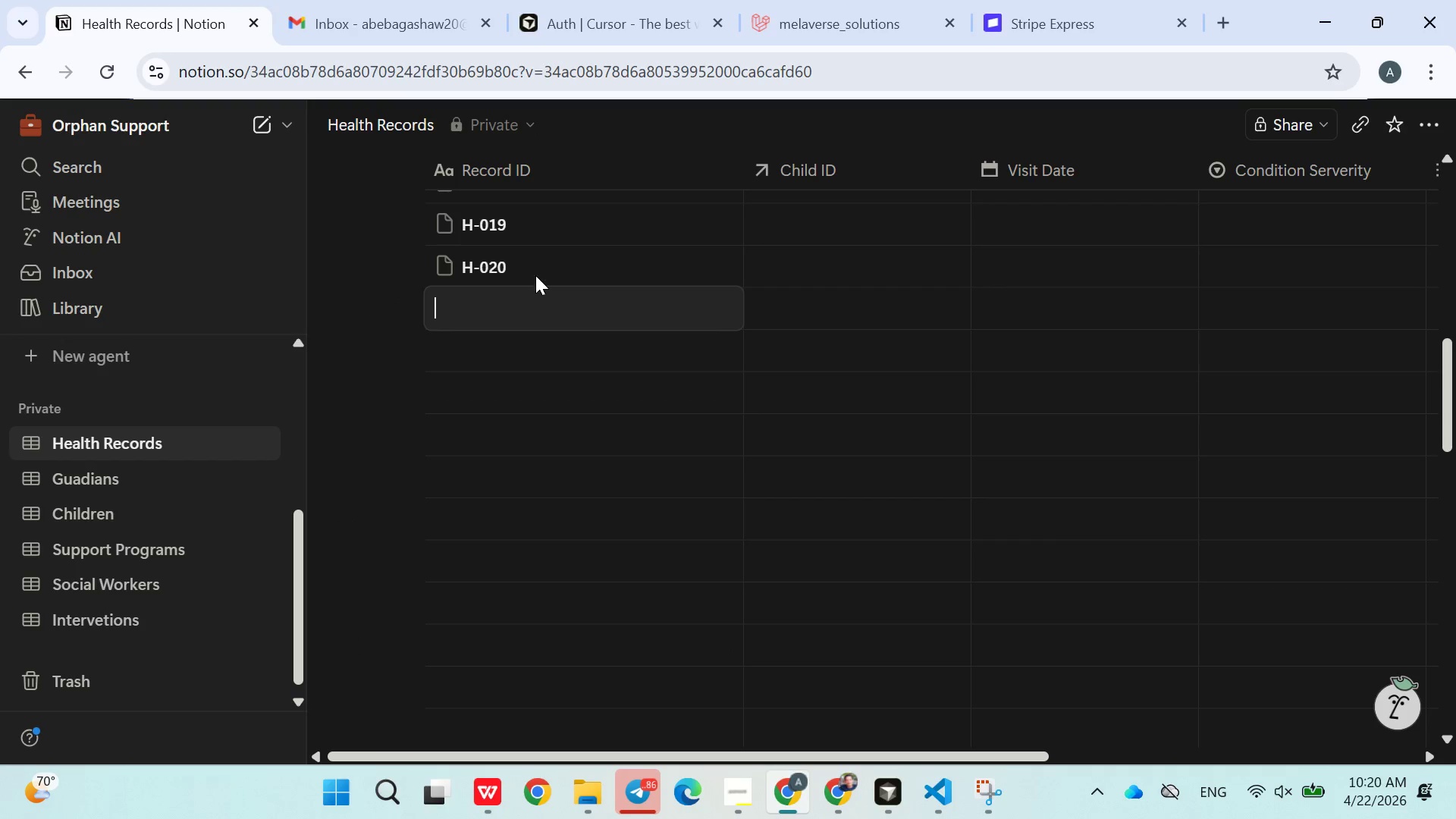 
left_click([535, 271])
 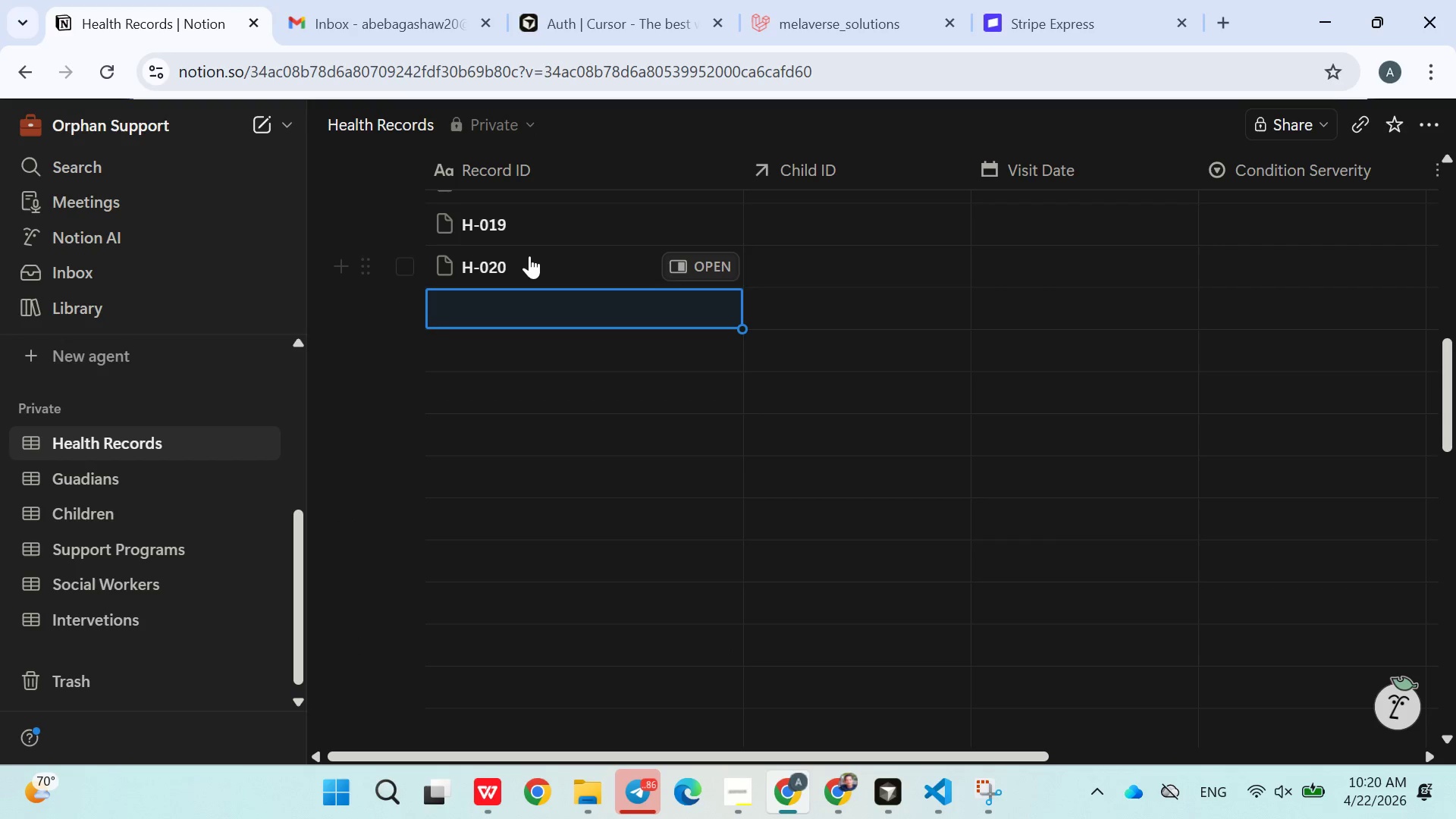 
left_click([529, 256])
 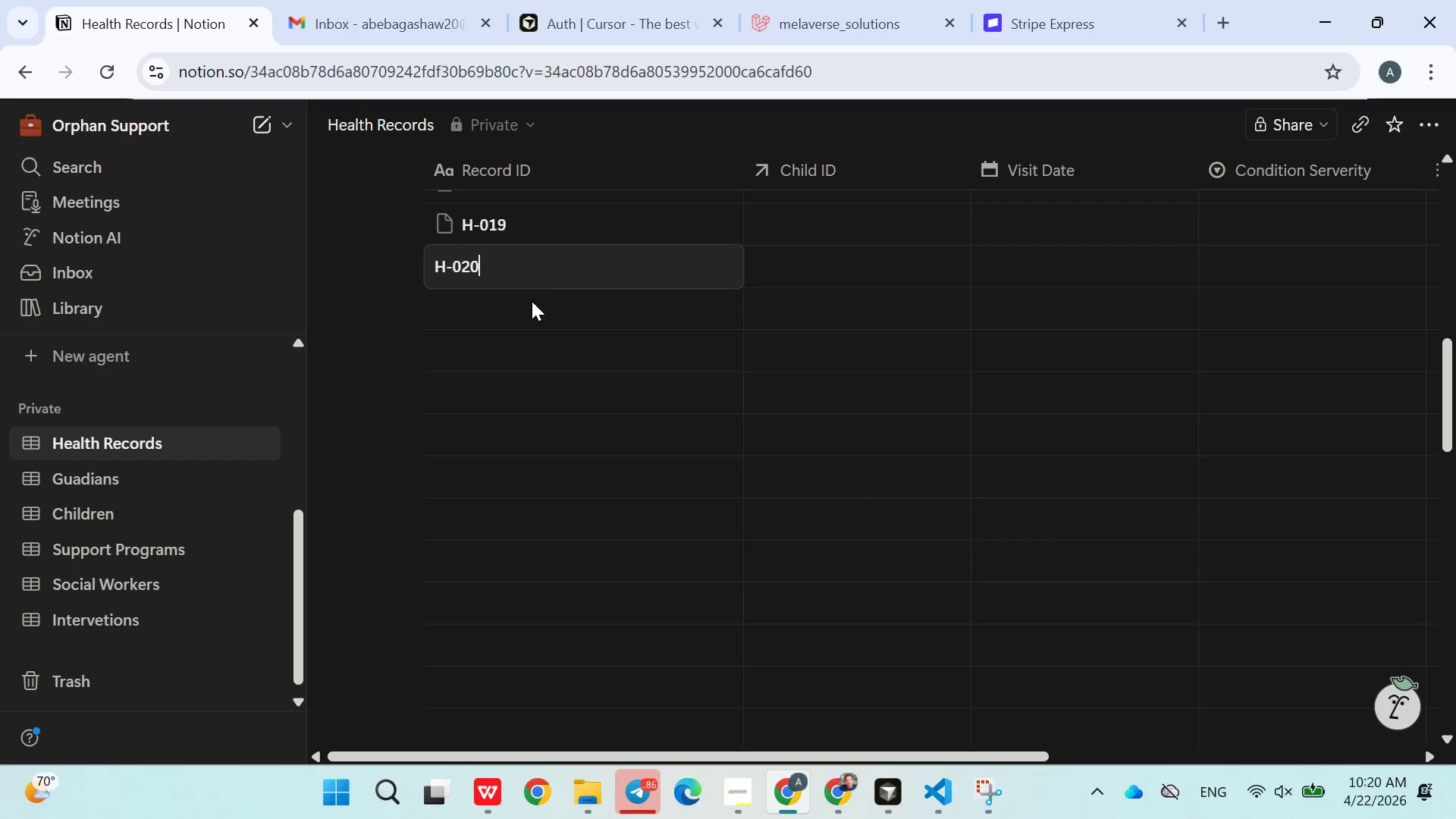 
left_click([532, 302])
 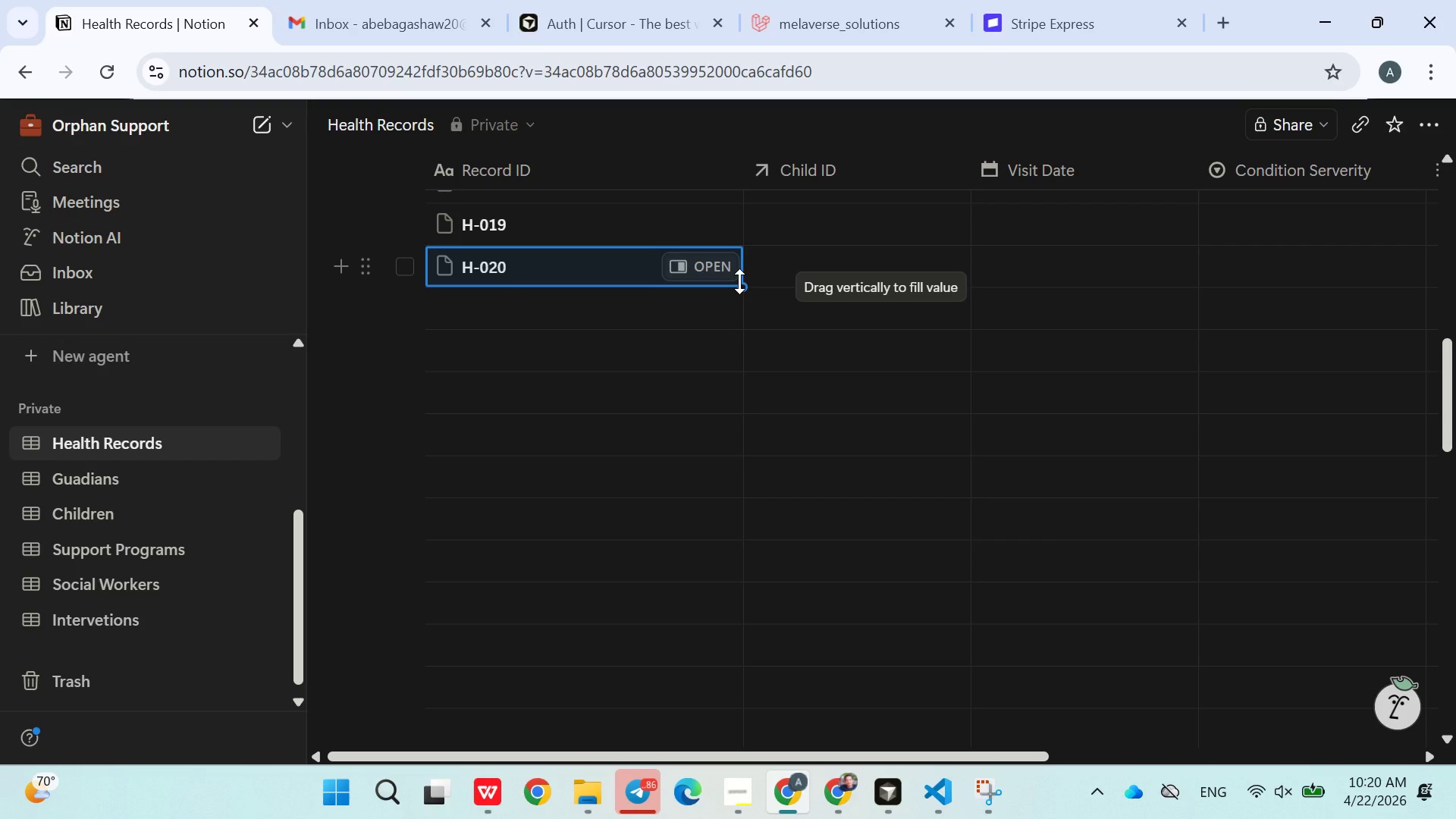 
left_click_drag(start_coordinate=[739, 281], to_coordinate=[613, 738])
 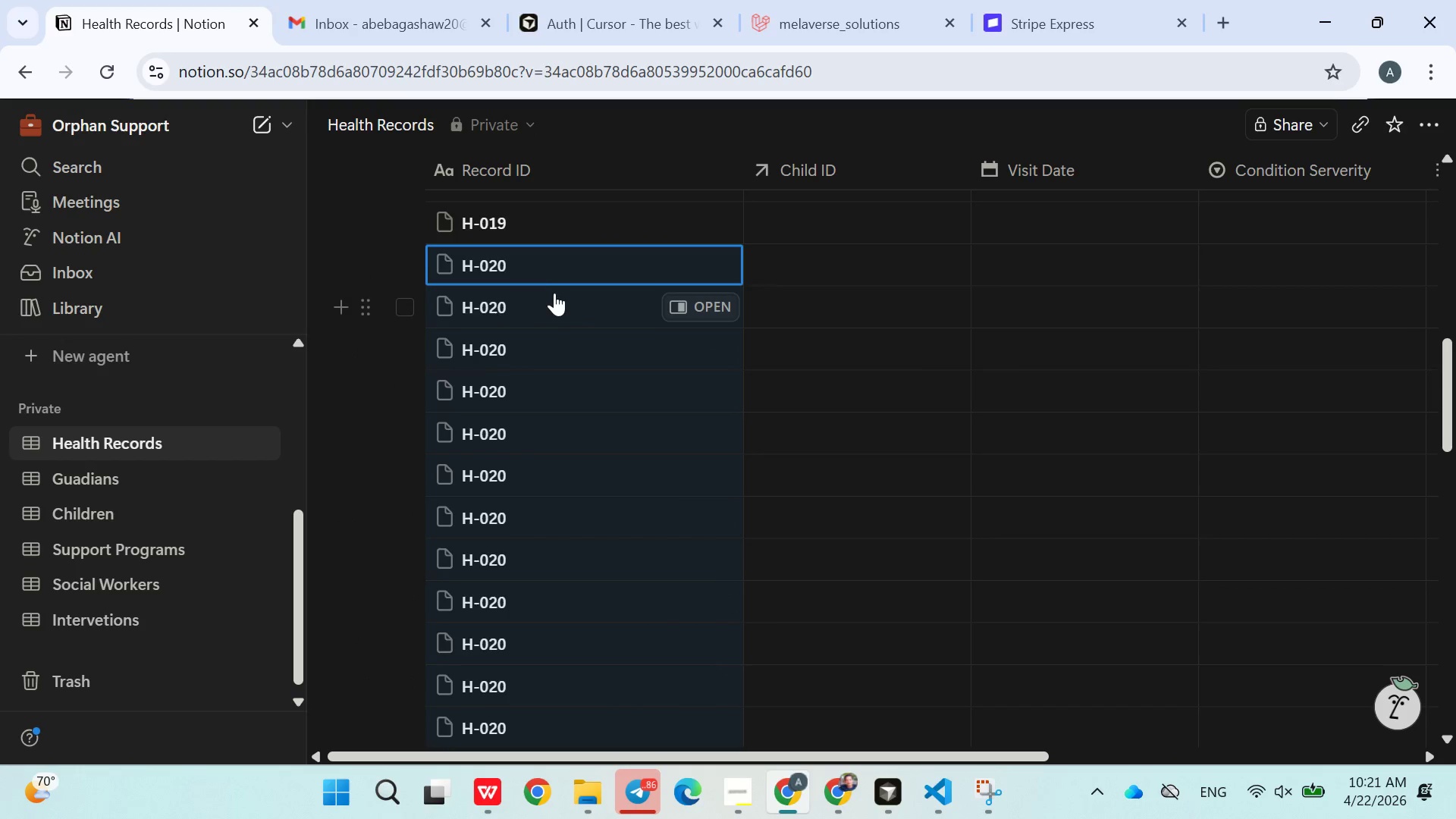 
double_click([538, 306])
 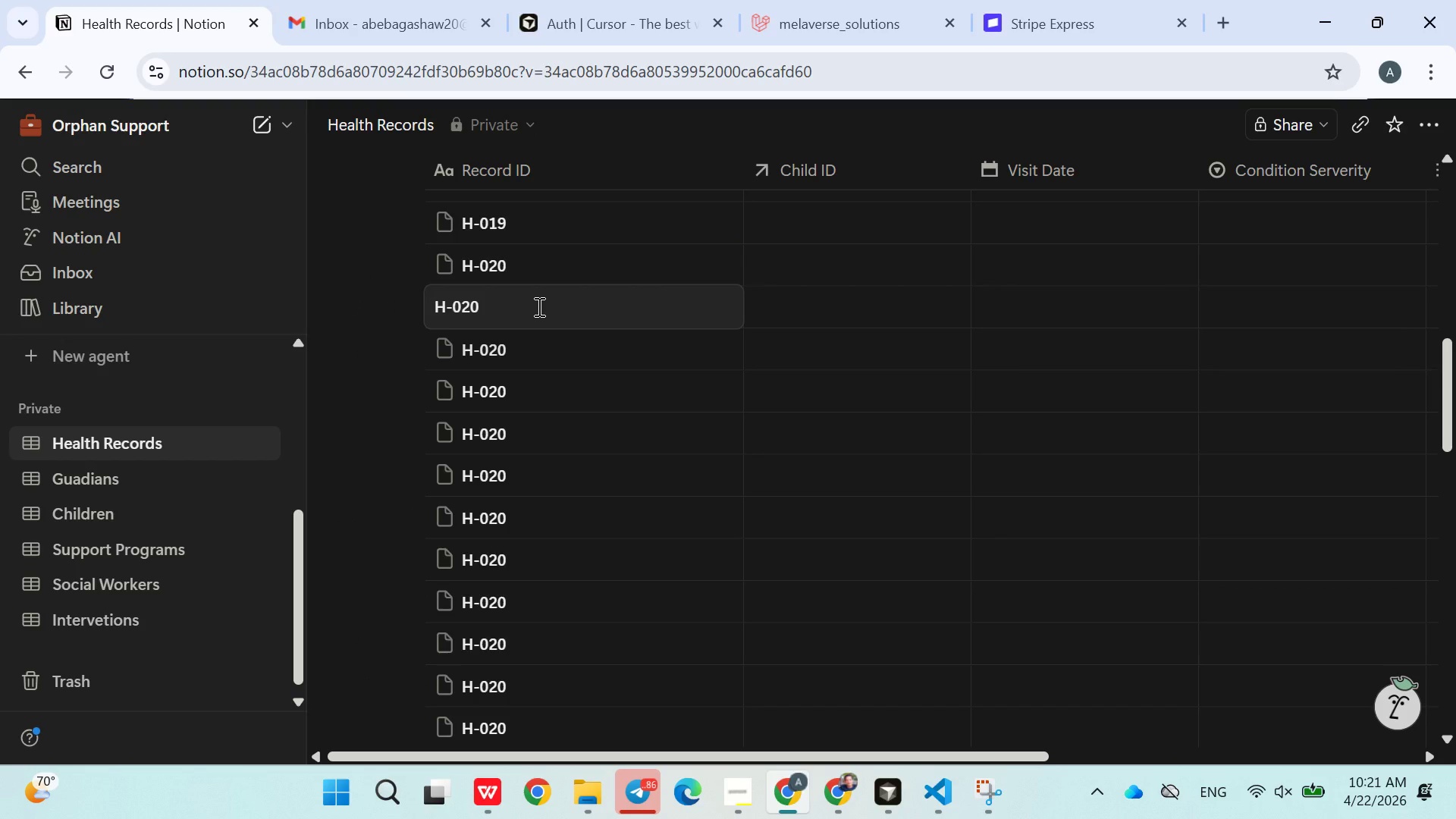 
key(Backspace)
 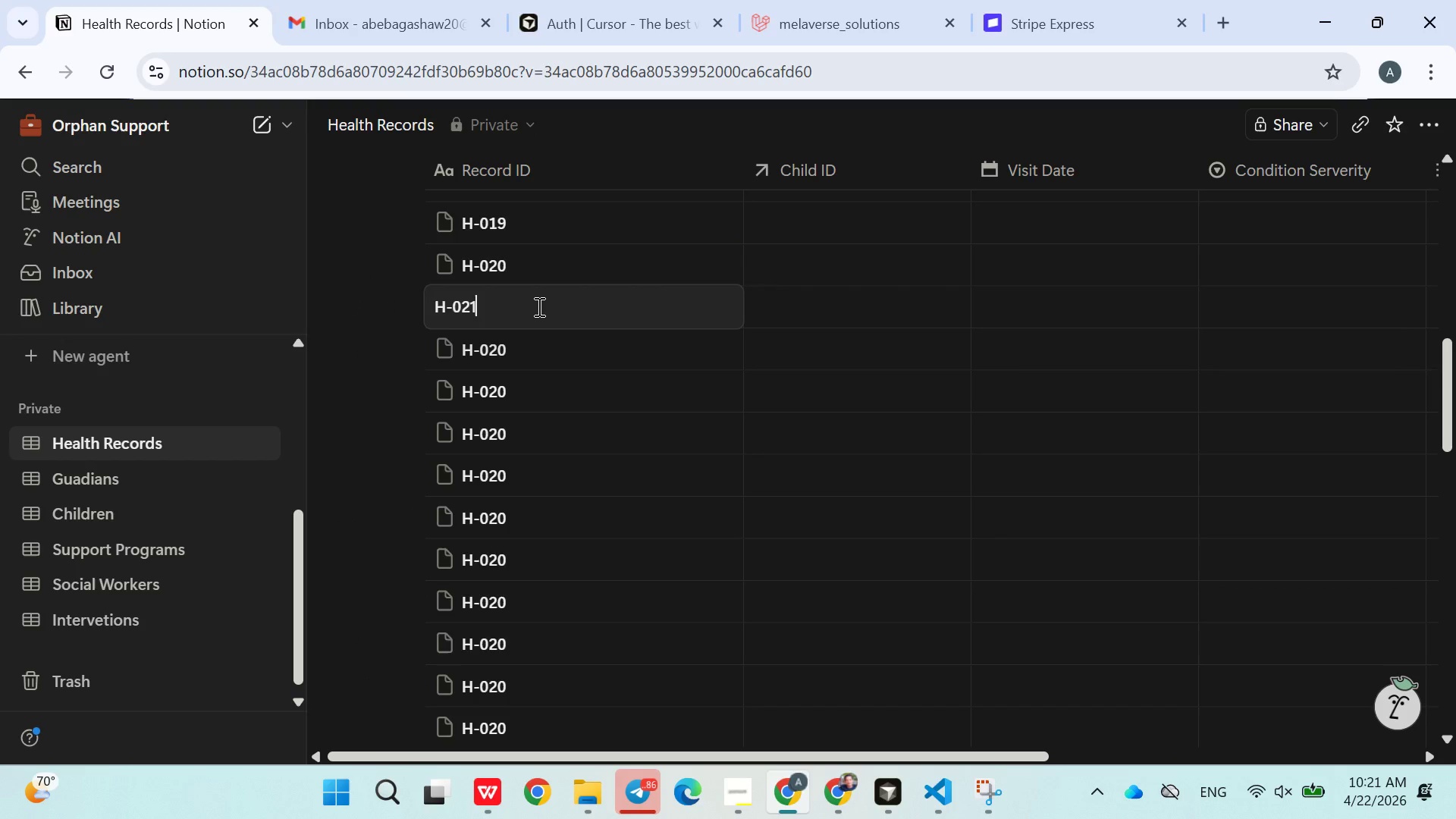 
key(1)
 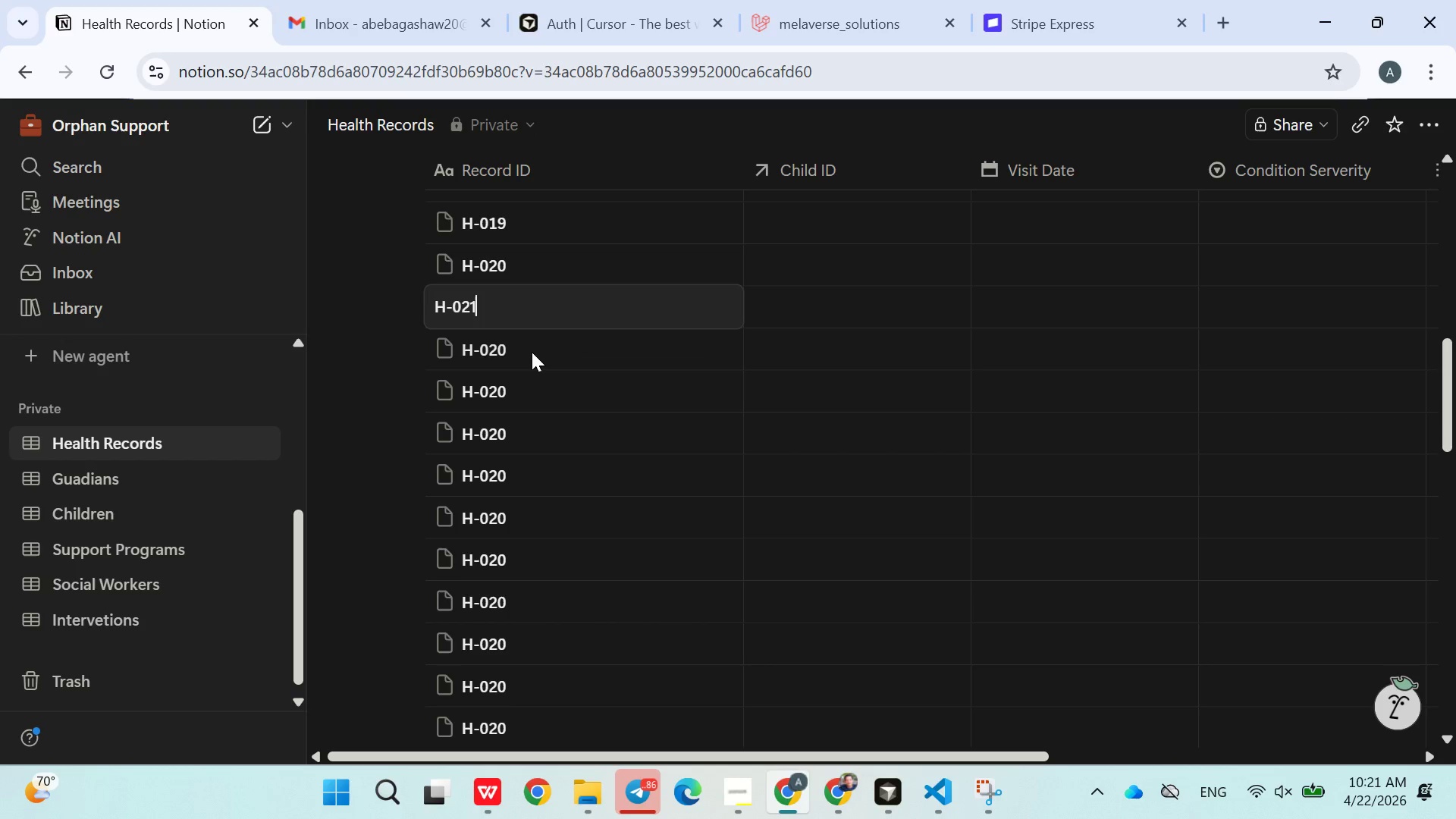 
double_click([532, 353])
 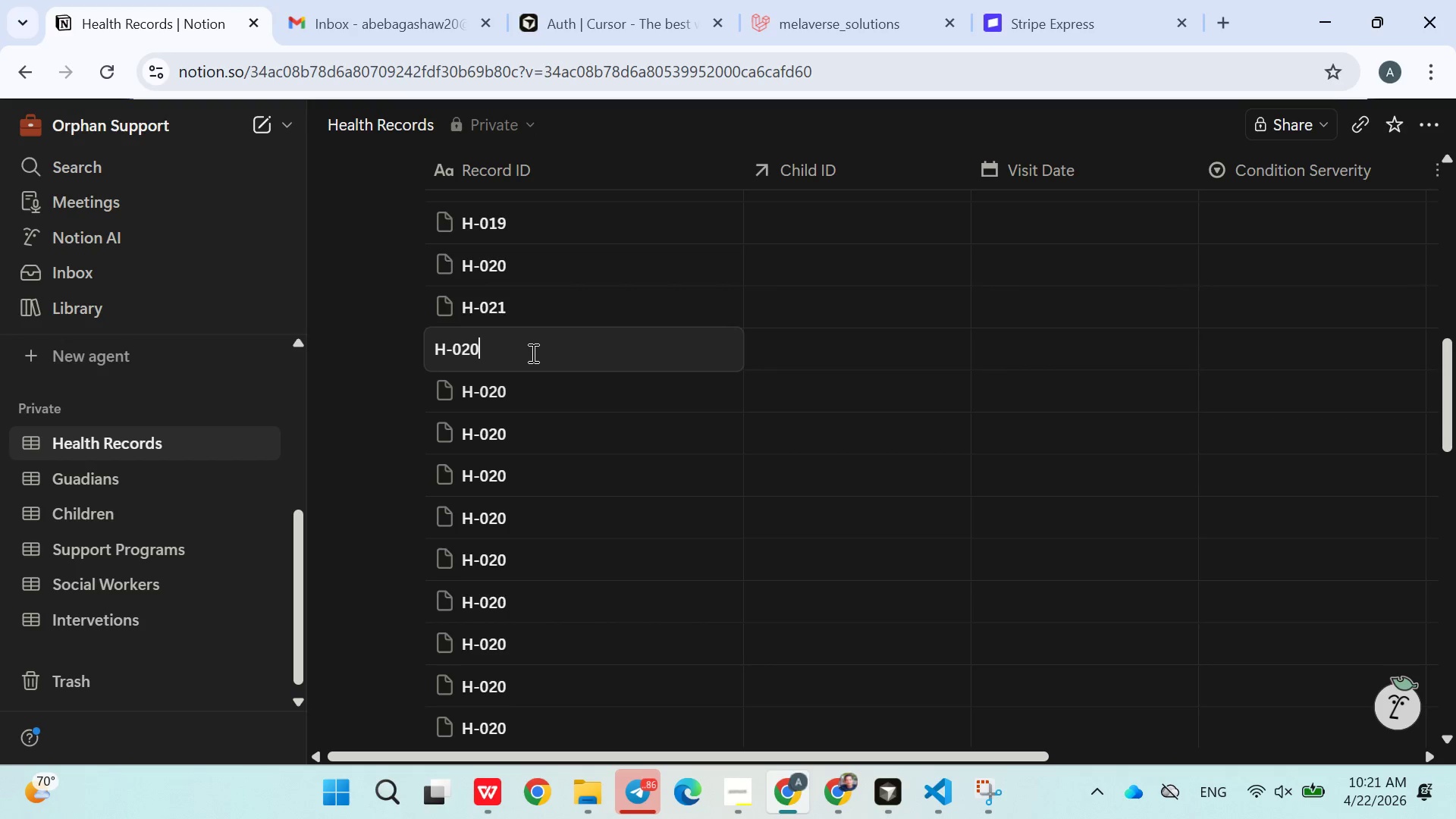 
key(Backspace)
 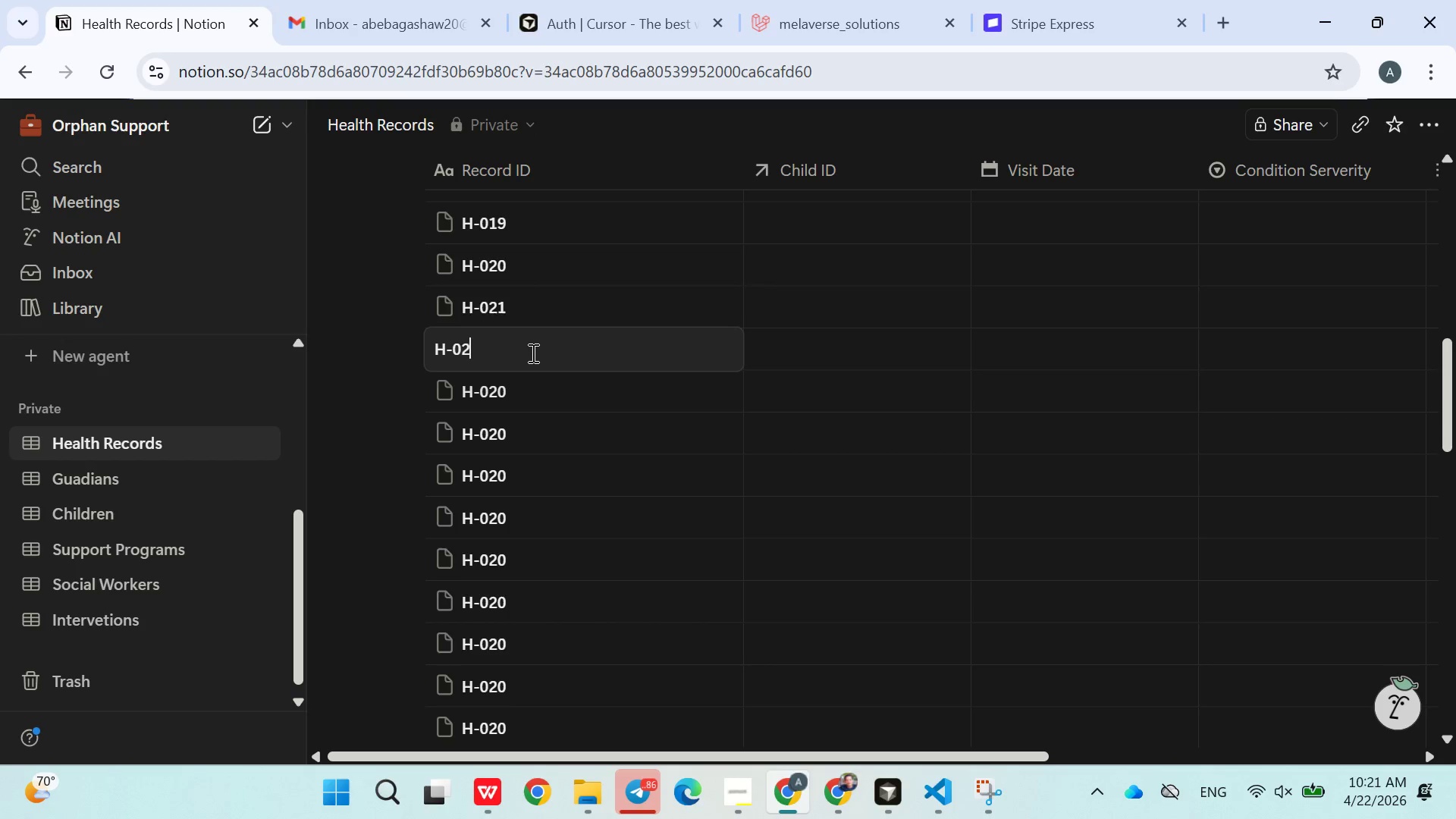 
key(2)
 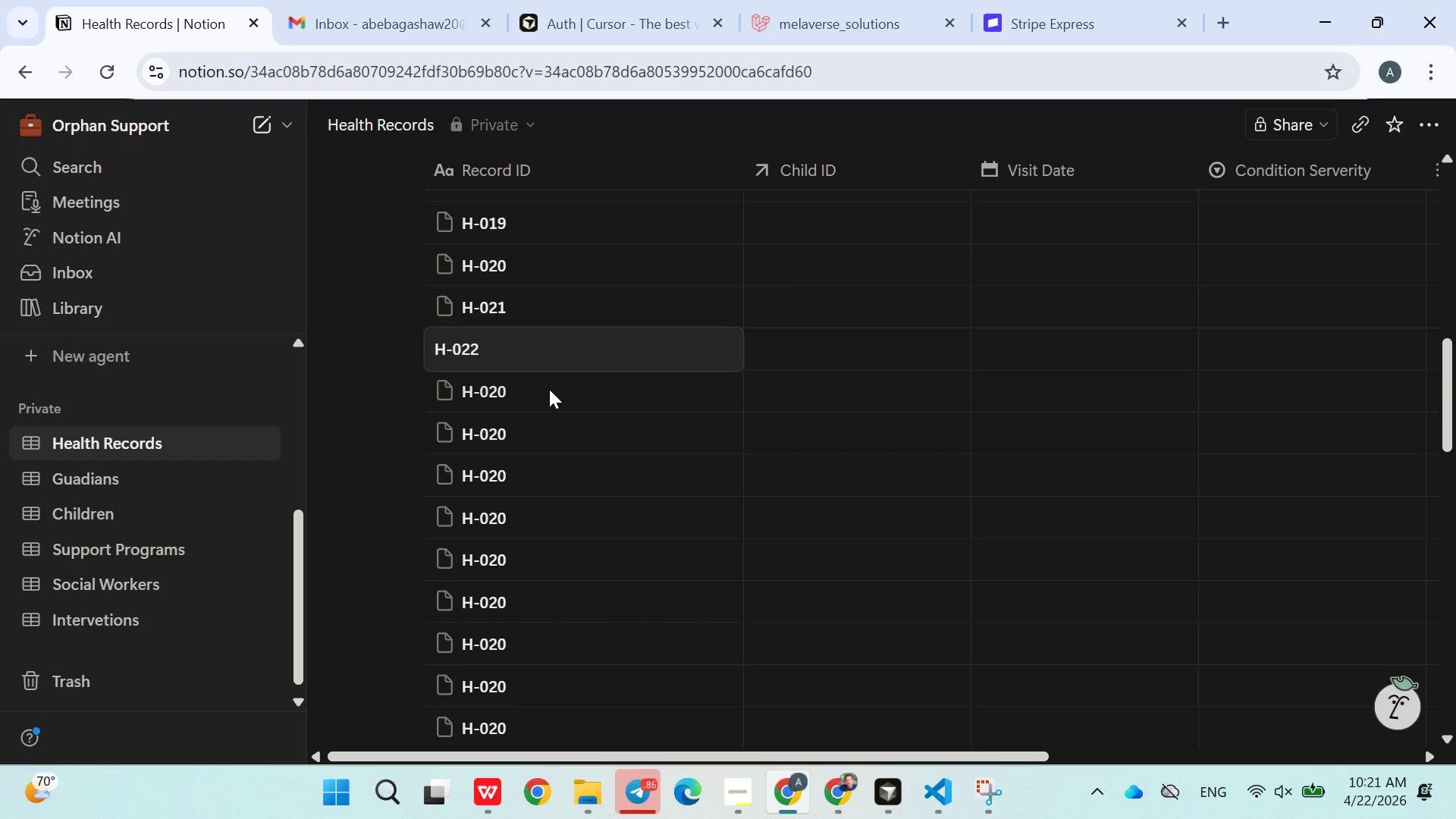 
double_click([548, 391])
 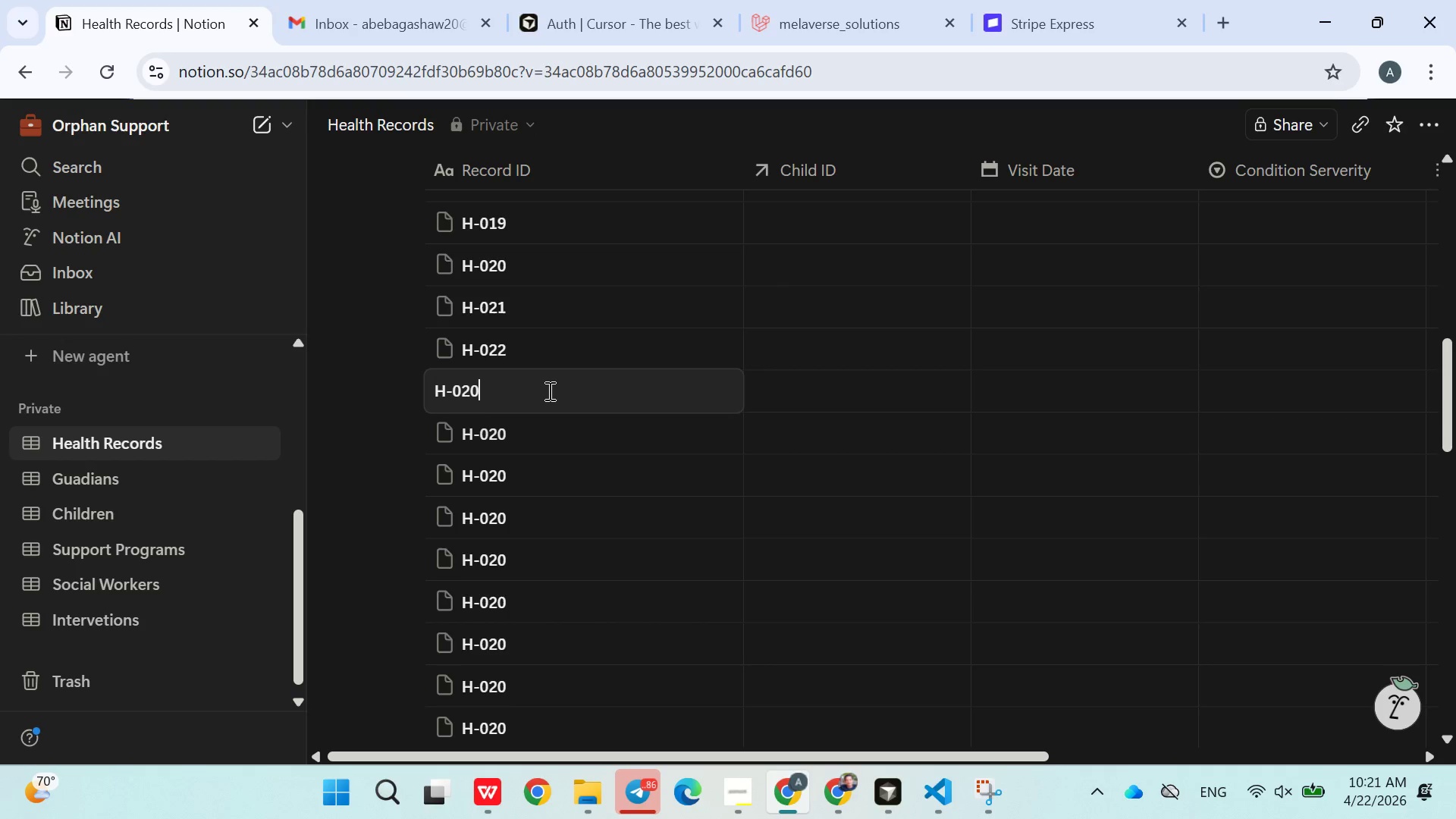 
key(Backspace)
 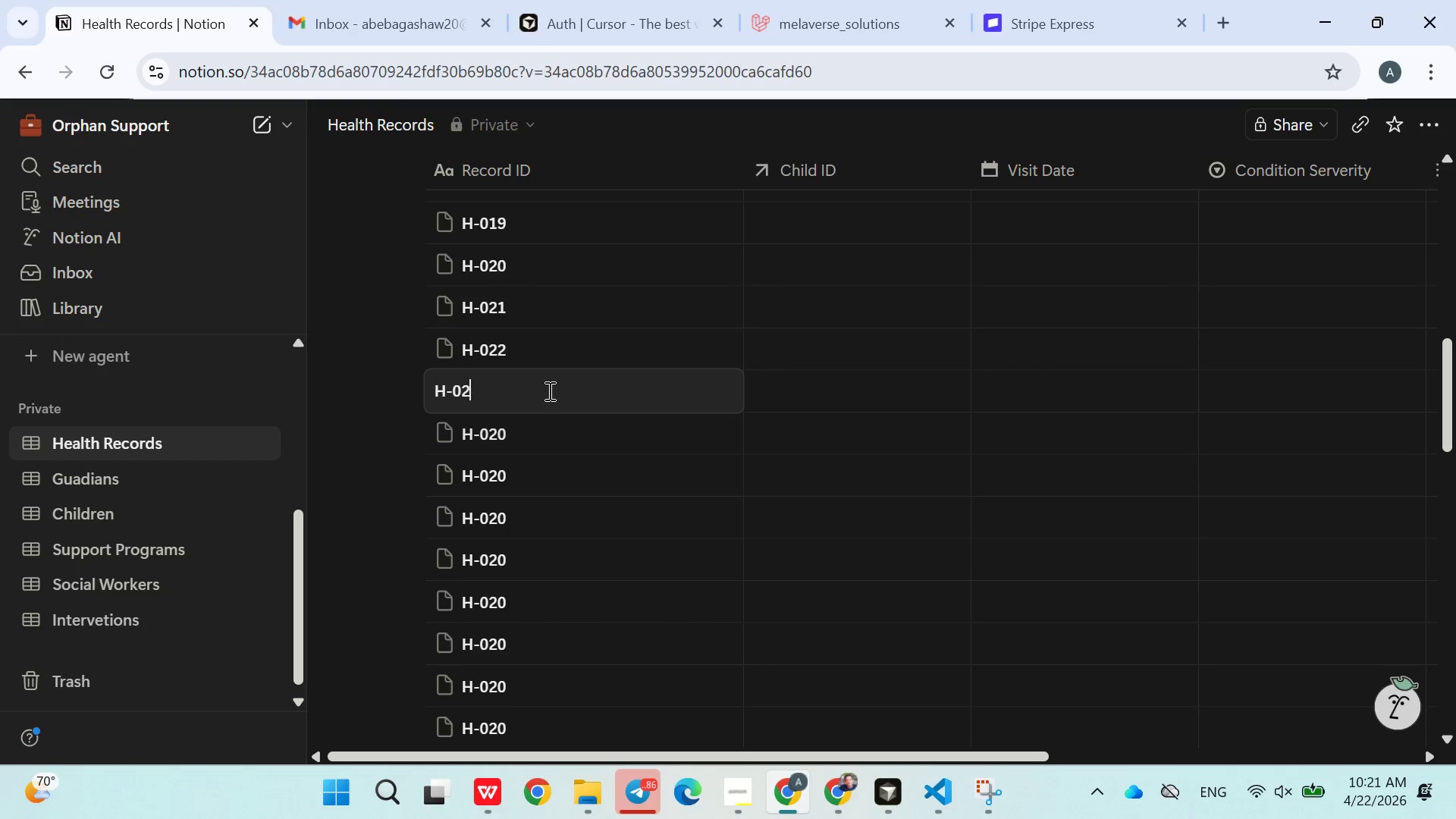 
key(3)
 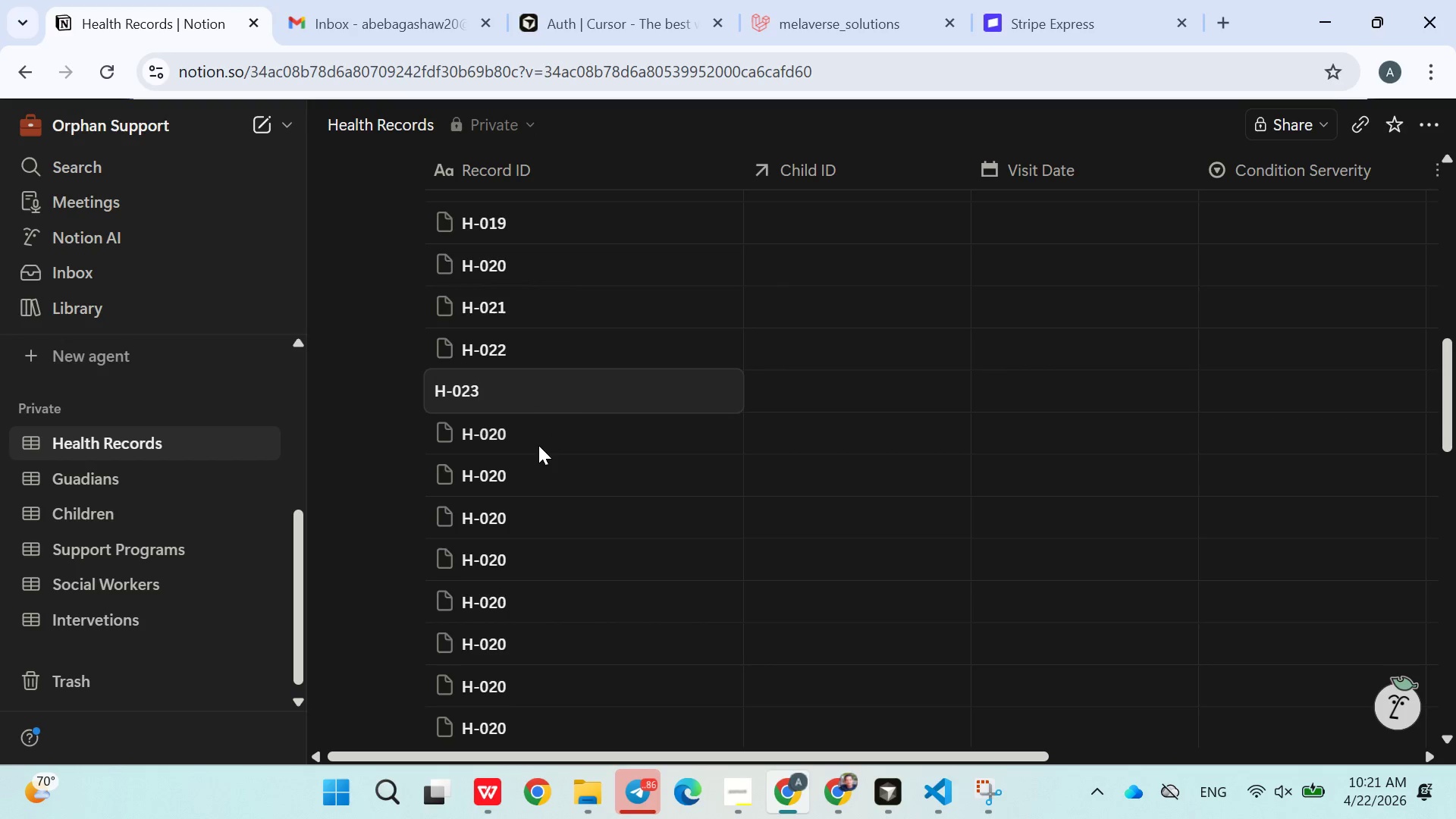 
double_click([538, 445])
 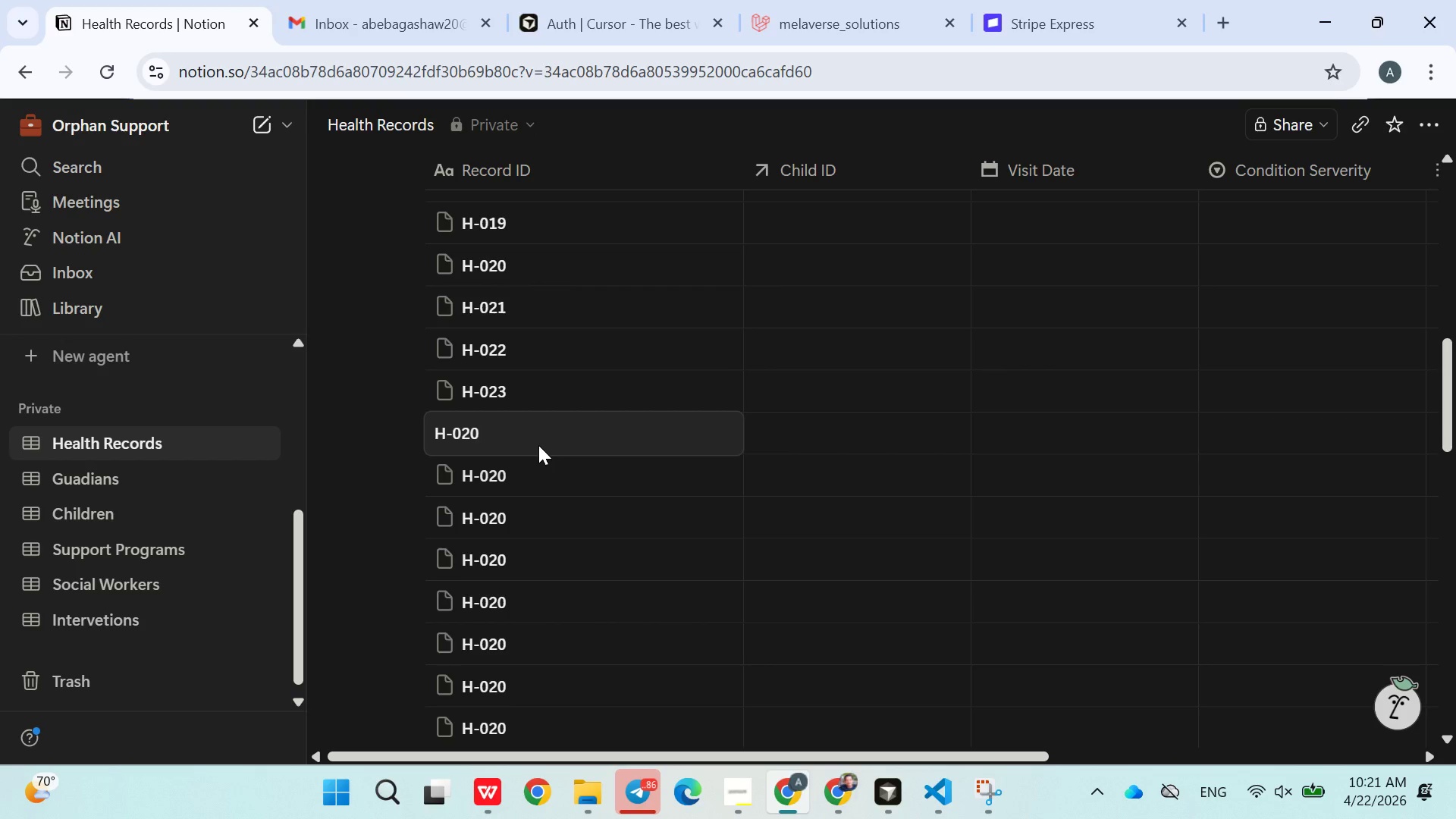 
key(Backspace)
 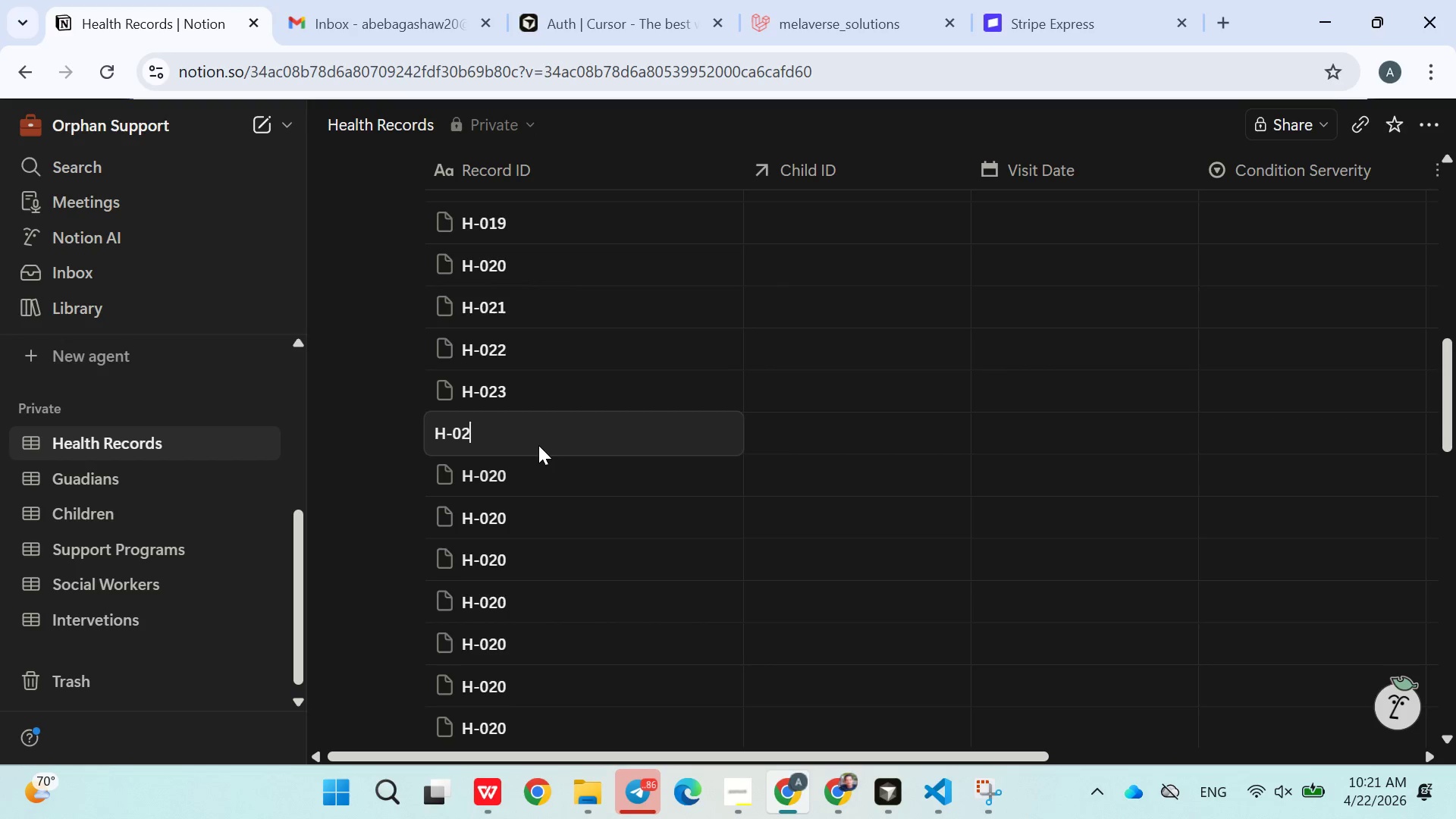 
key(4)
 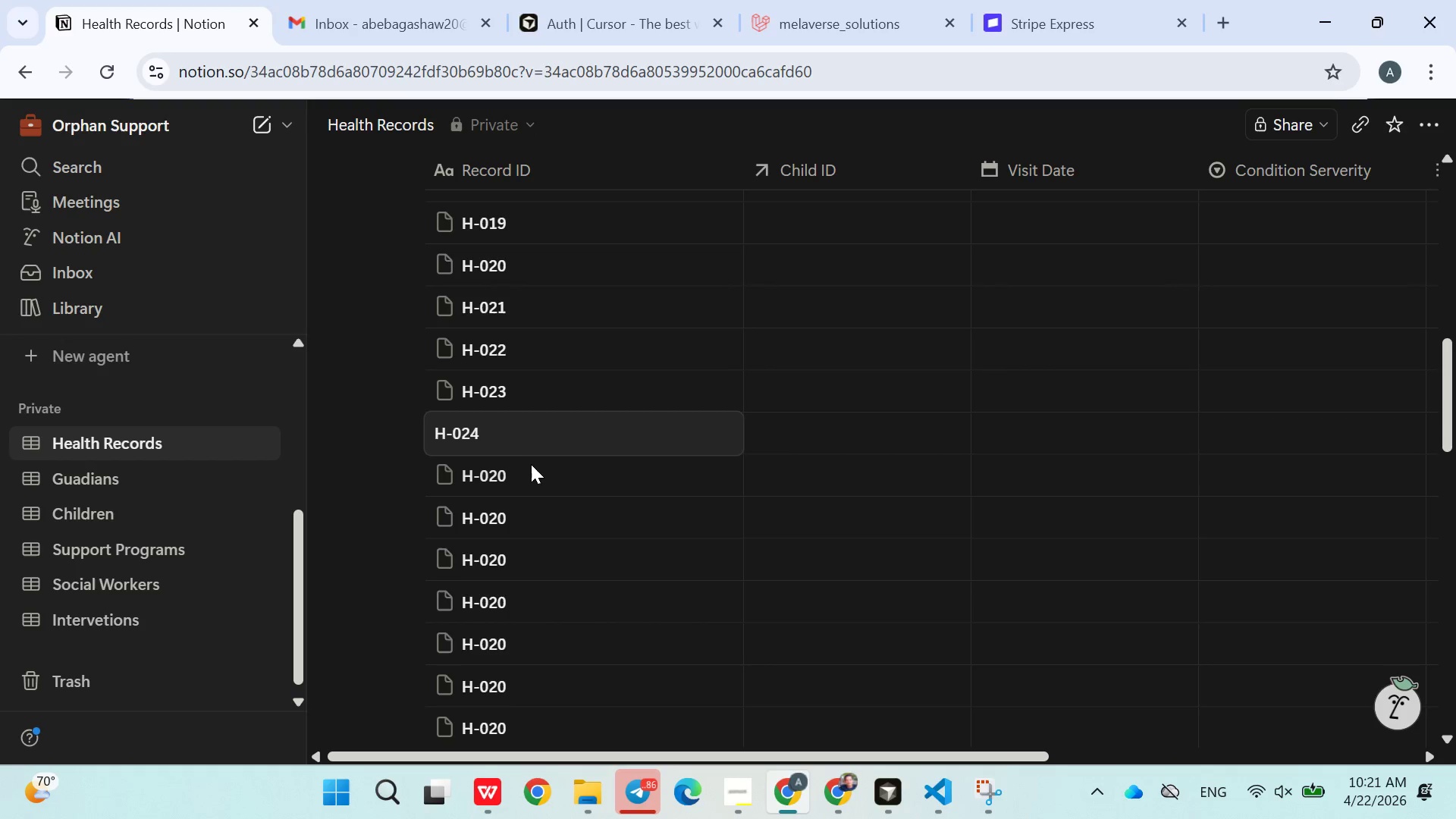 
double_click([531, 466])
 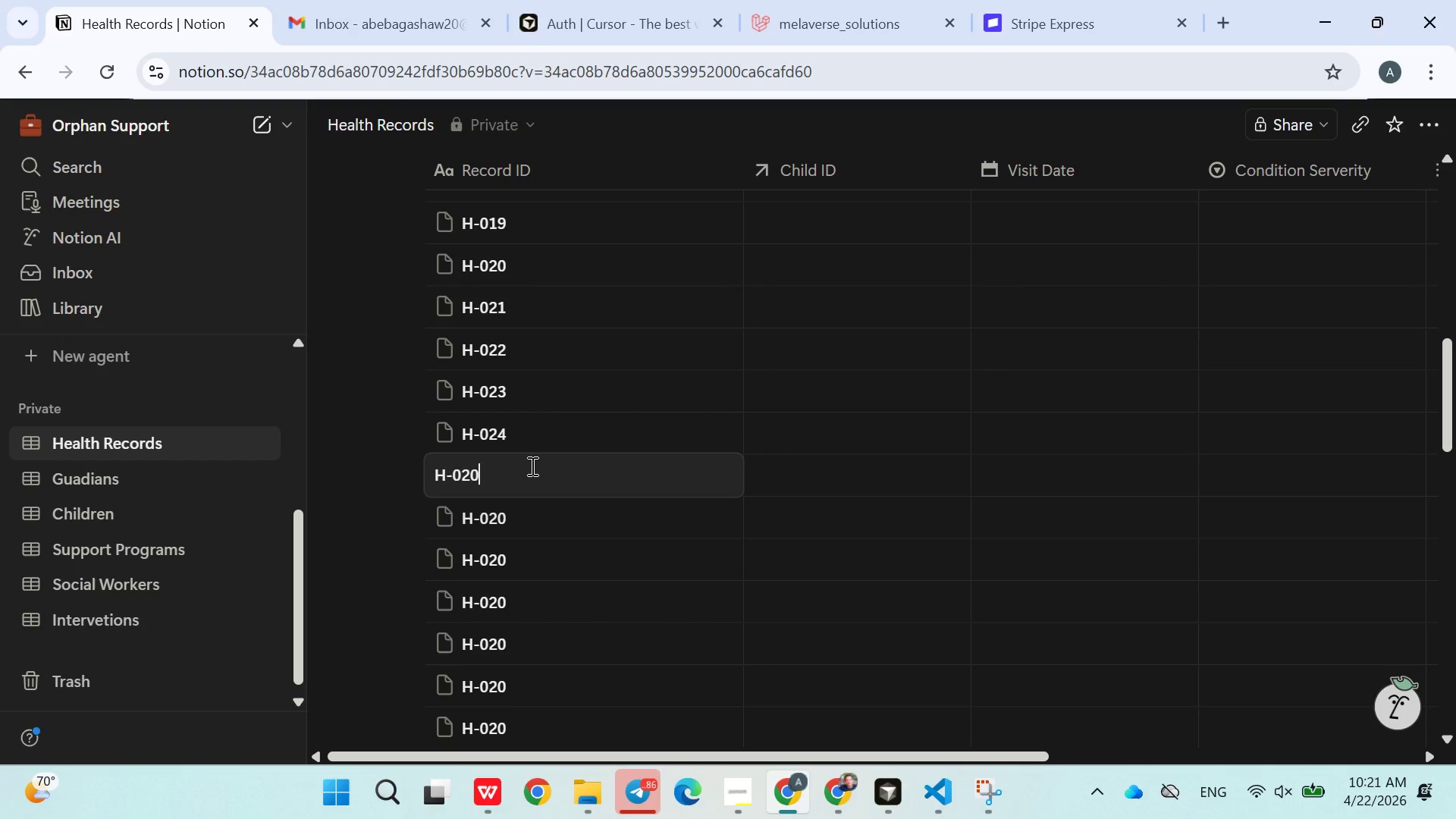 
key(Backspace)
 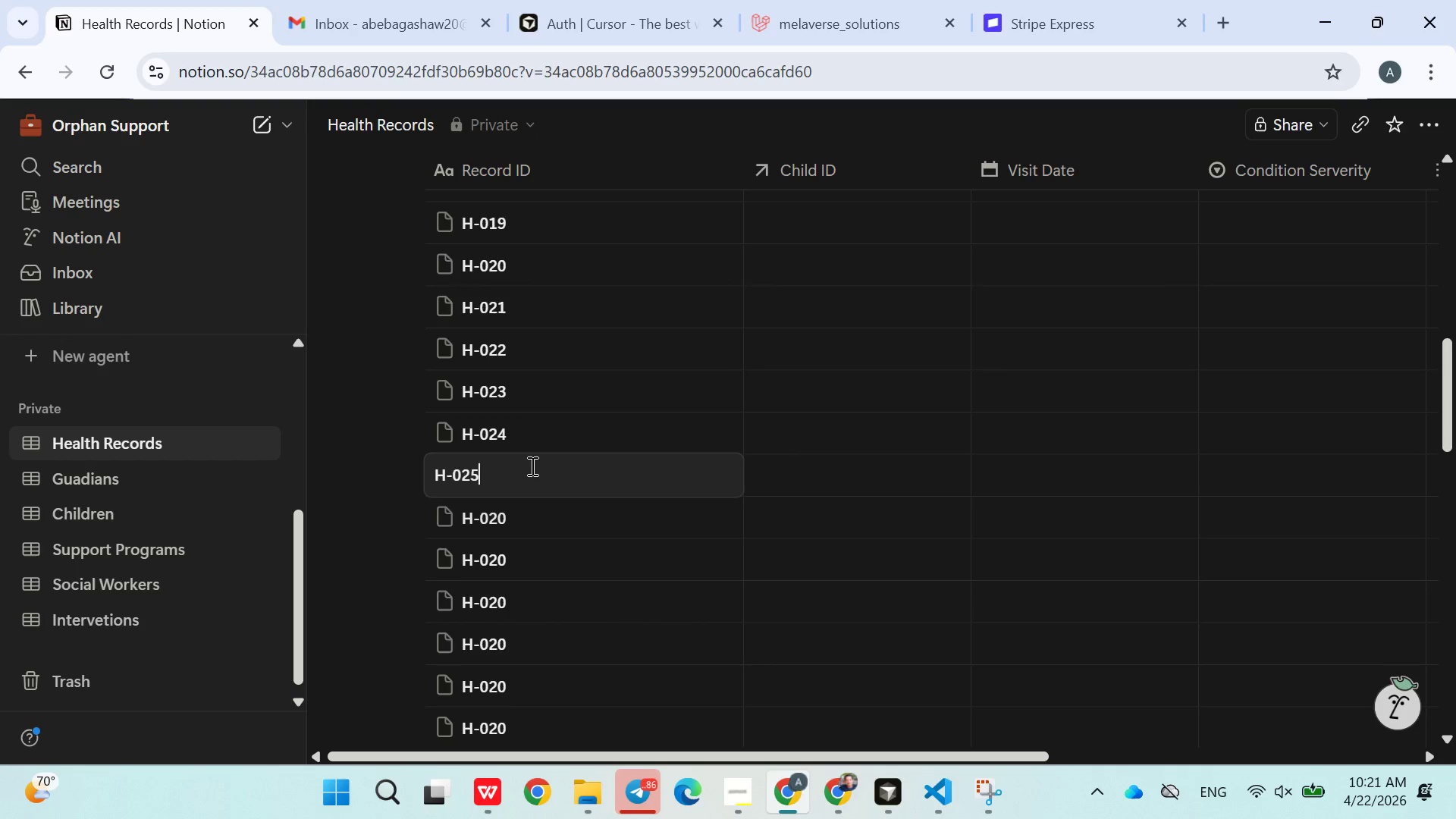 
key(5)
 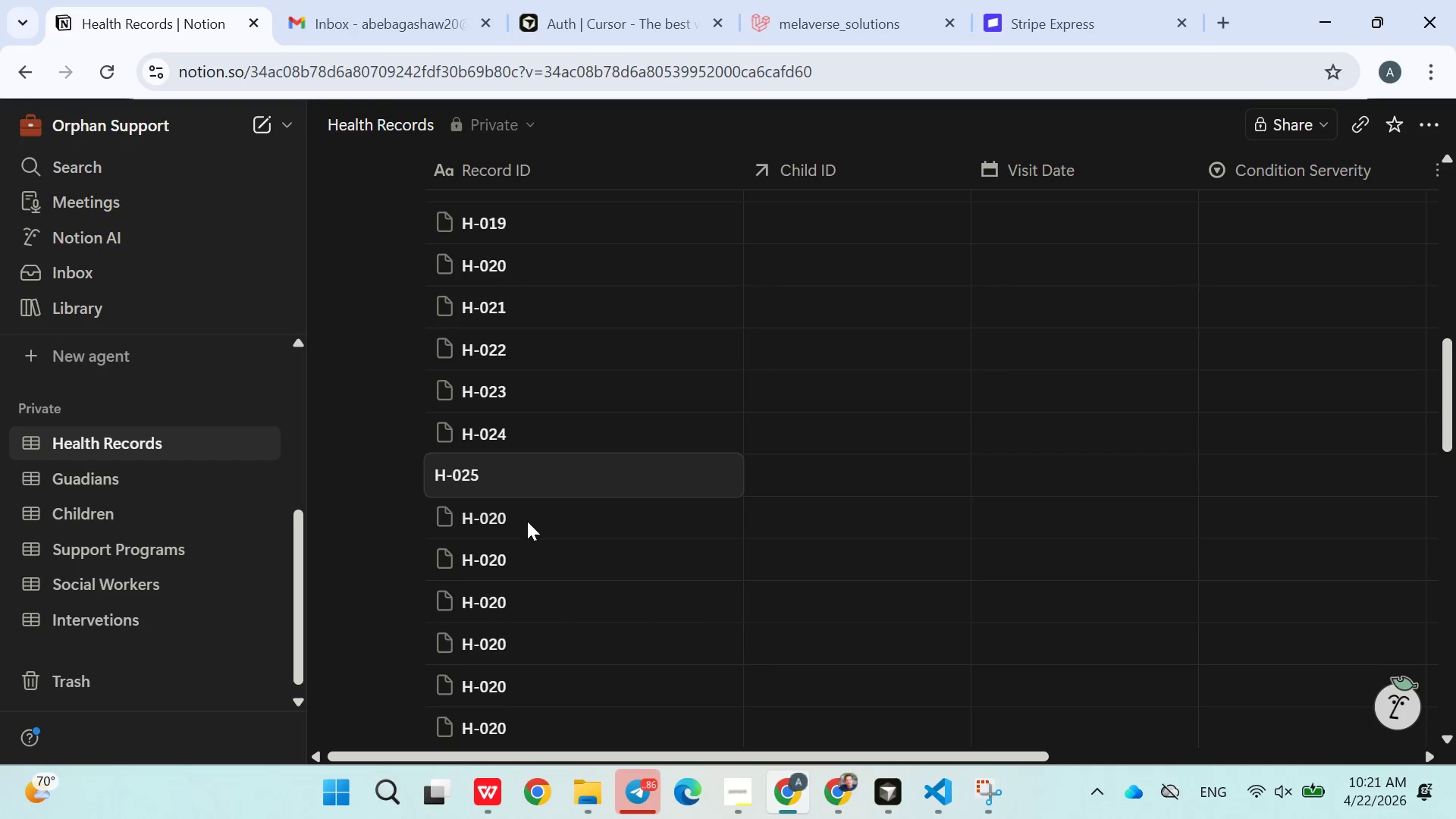 
double_click([527, 522])
 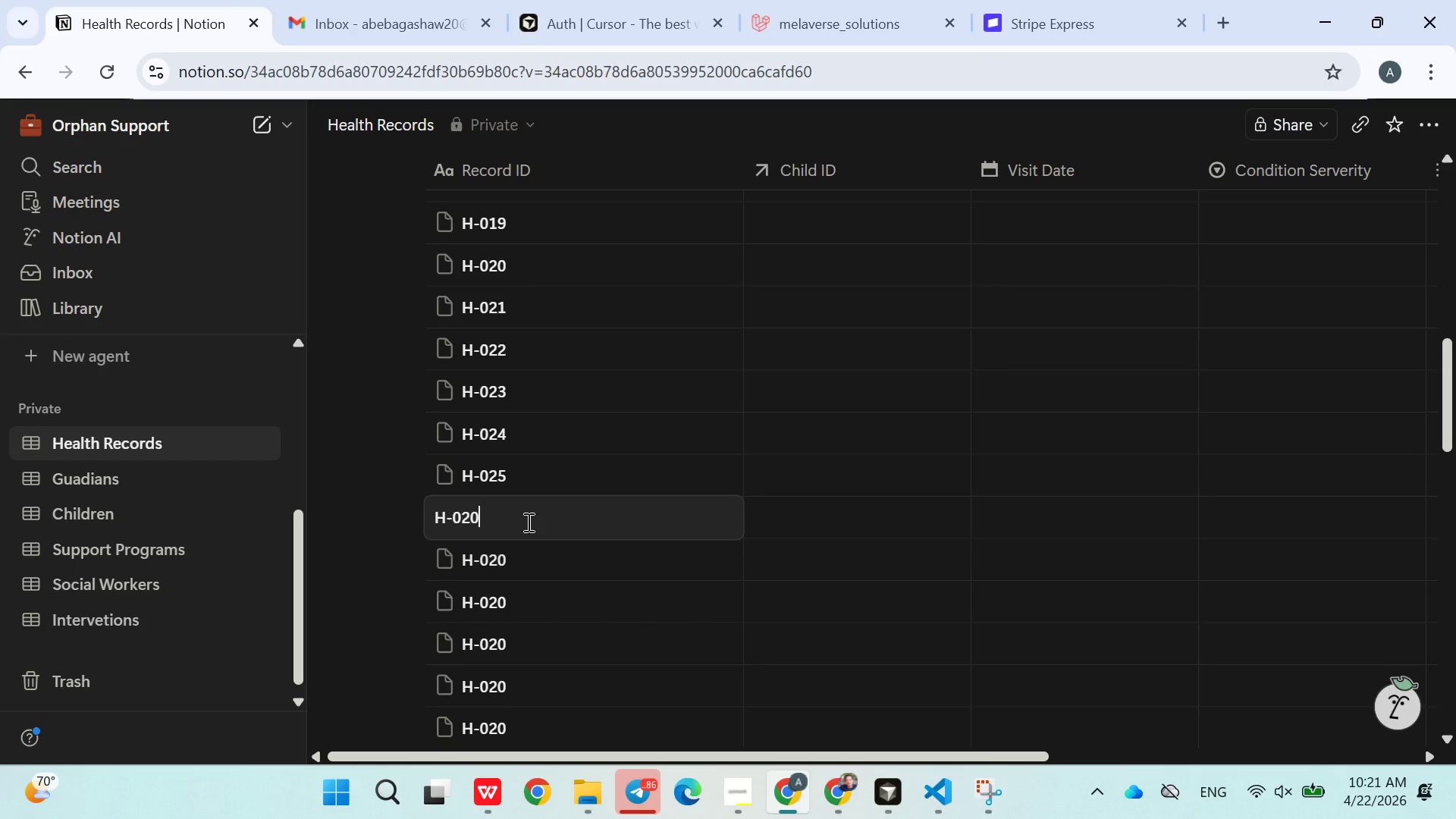 
key(Backspace)
 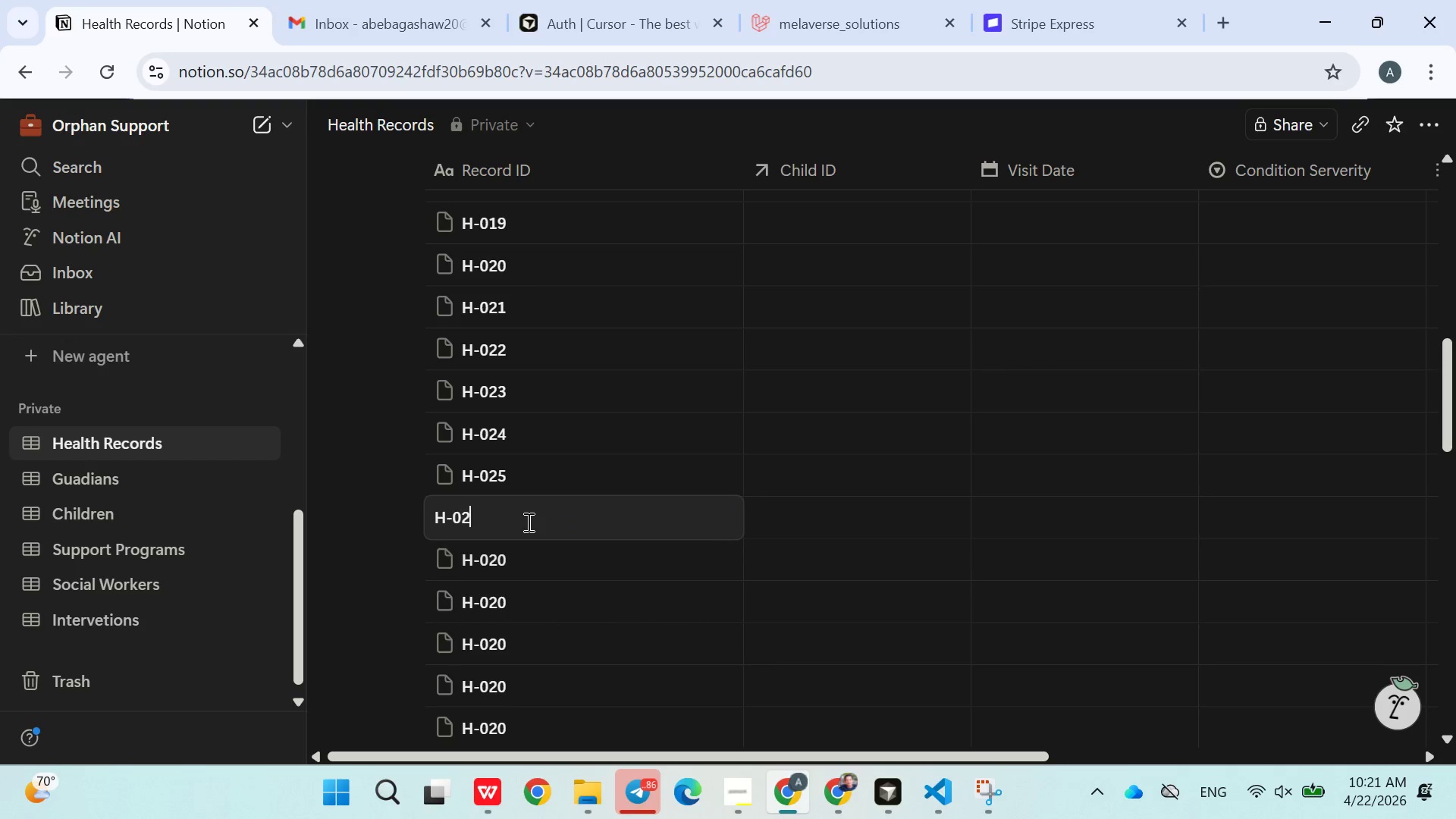 
key(6)
 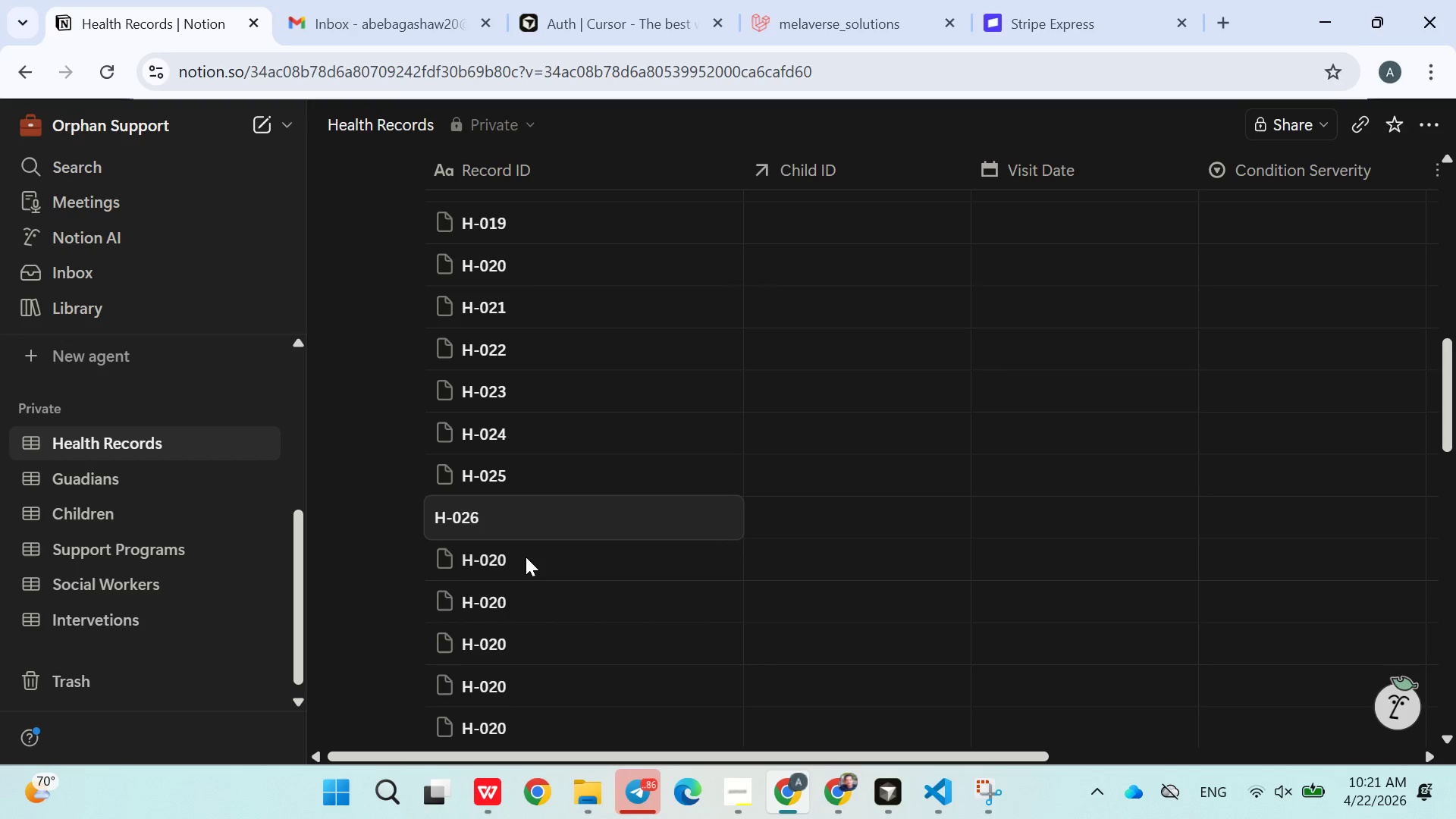 
double_click([525, 557])
 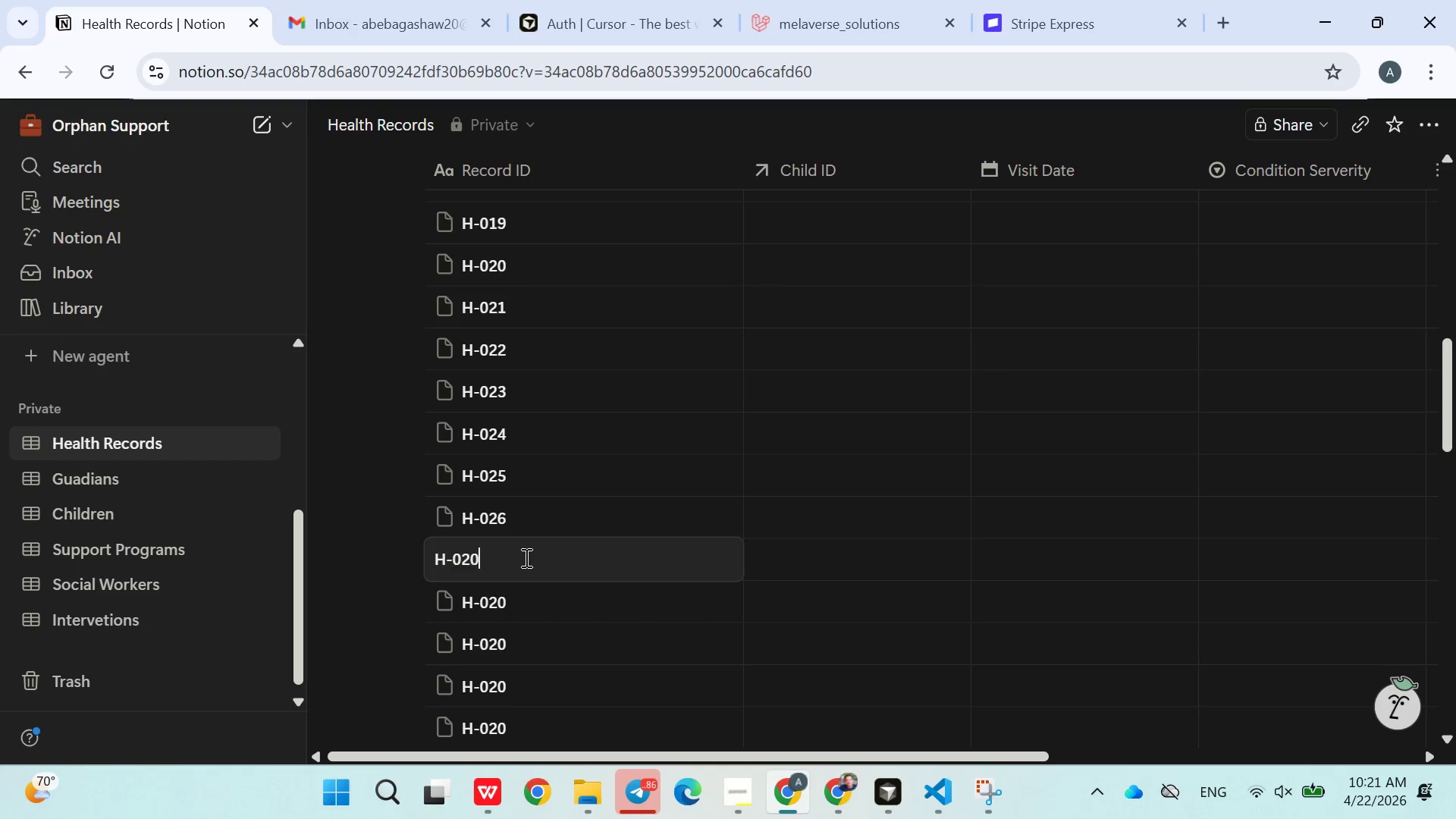 
key(Backspace)
 